 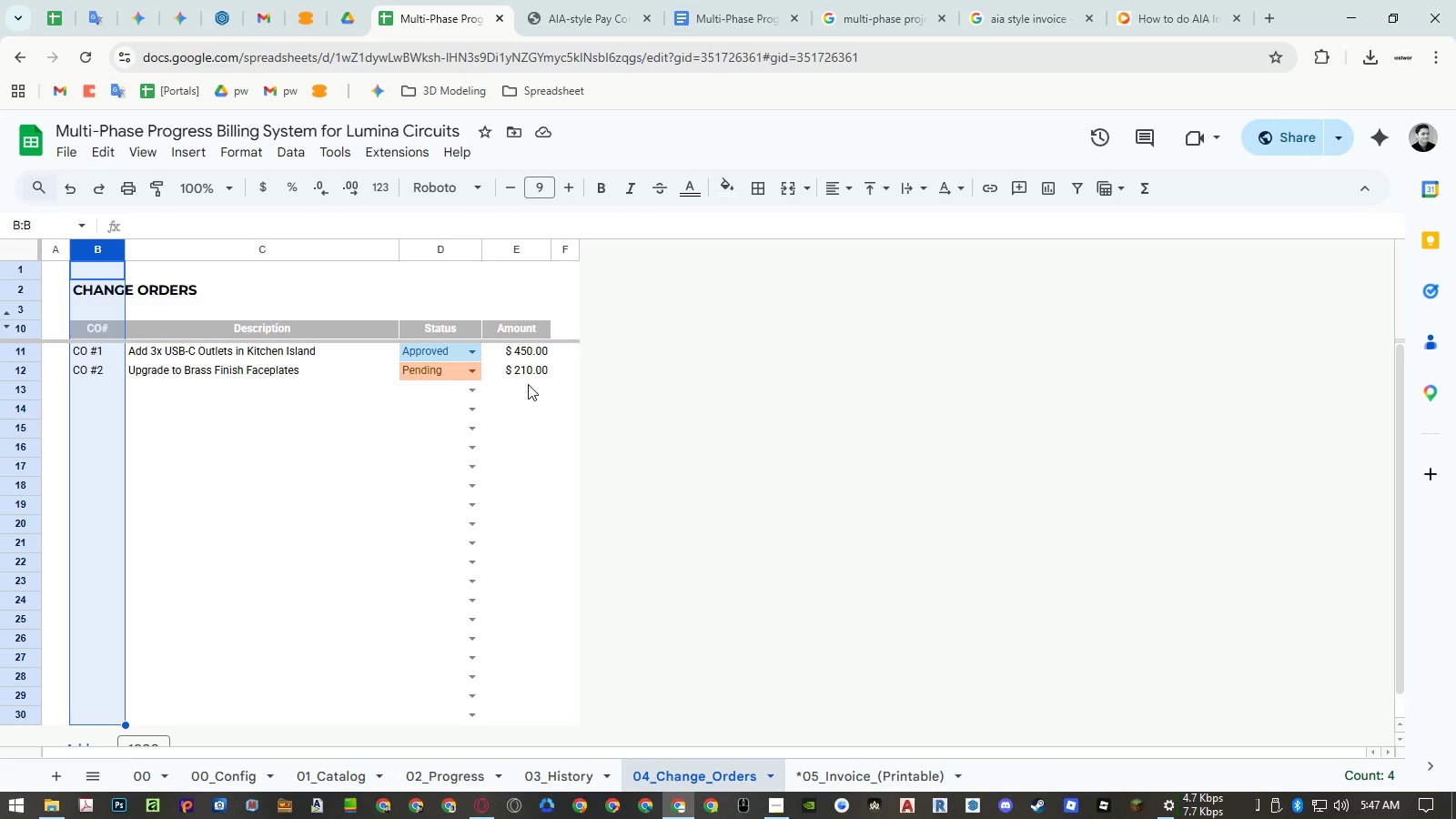 
left_click([805, 769])
 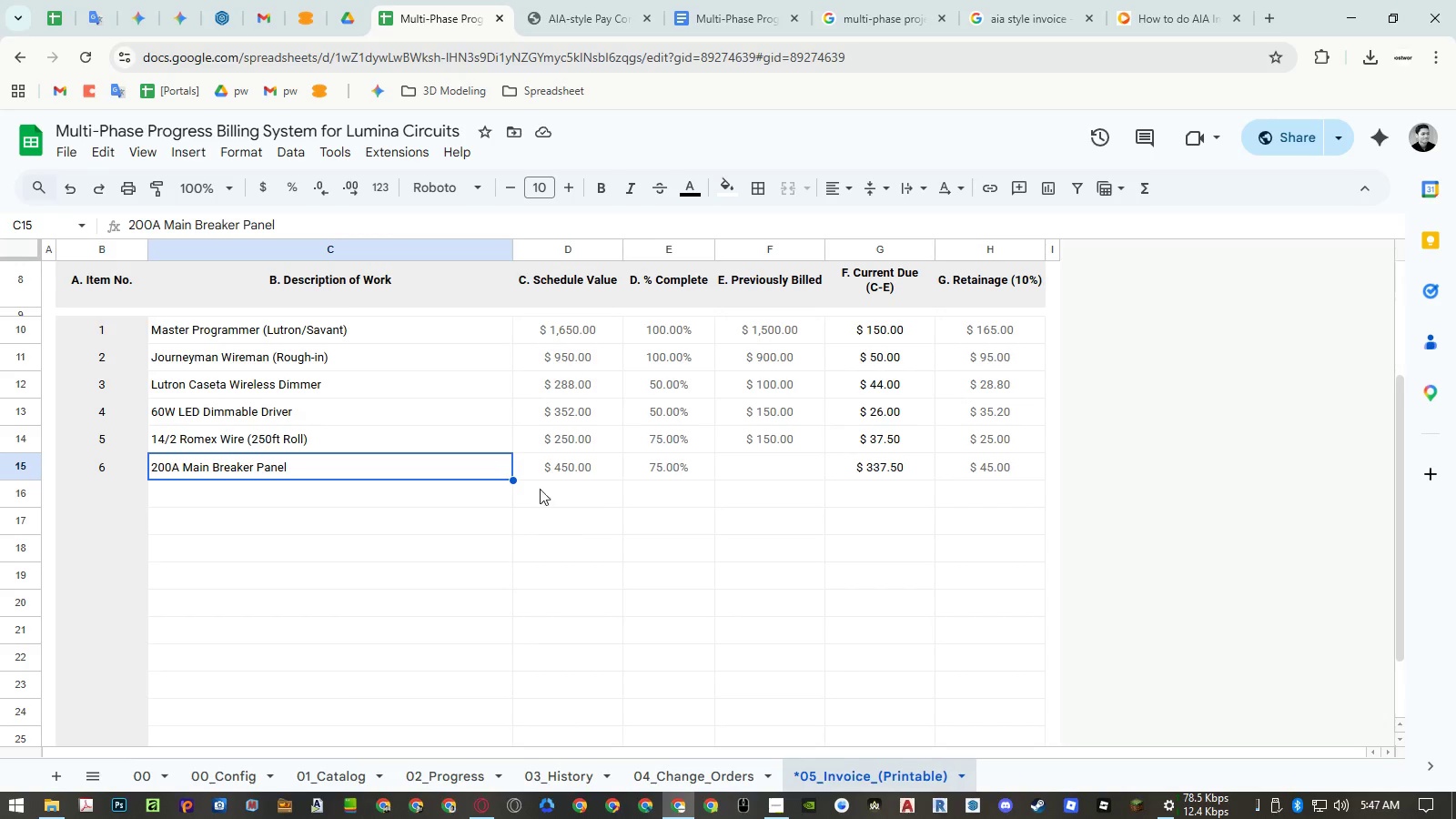 
left_click([427, 315])
 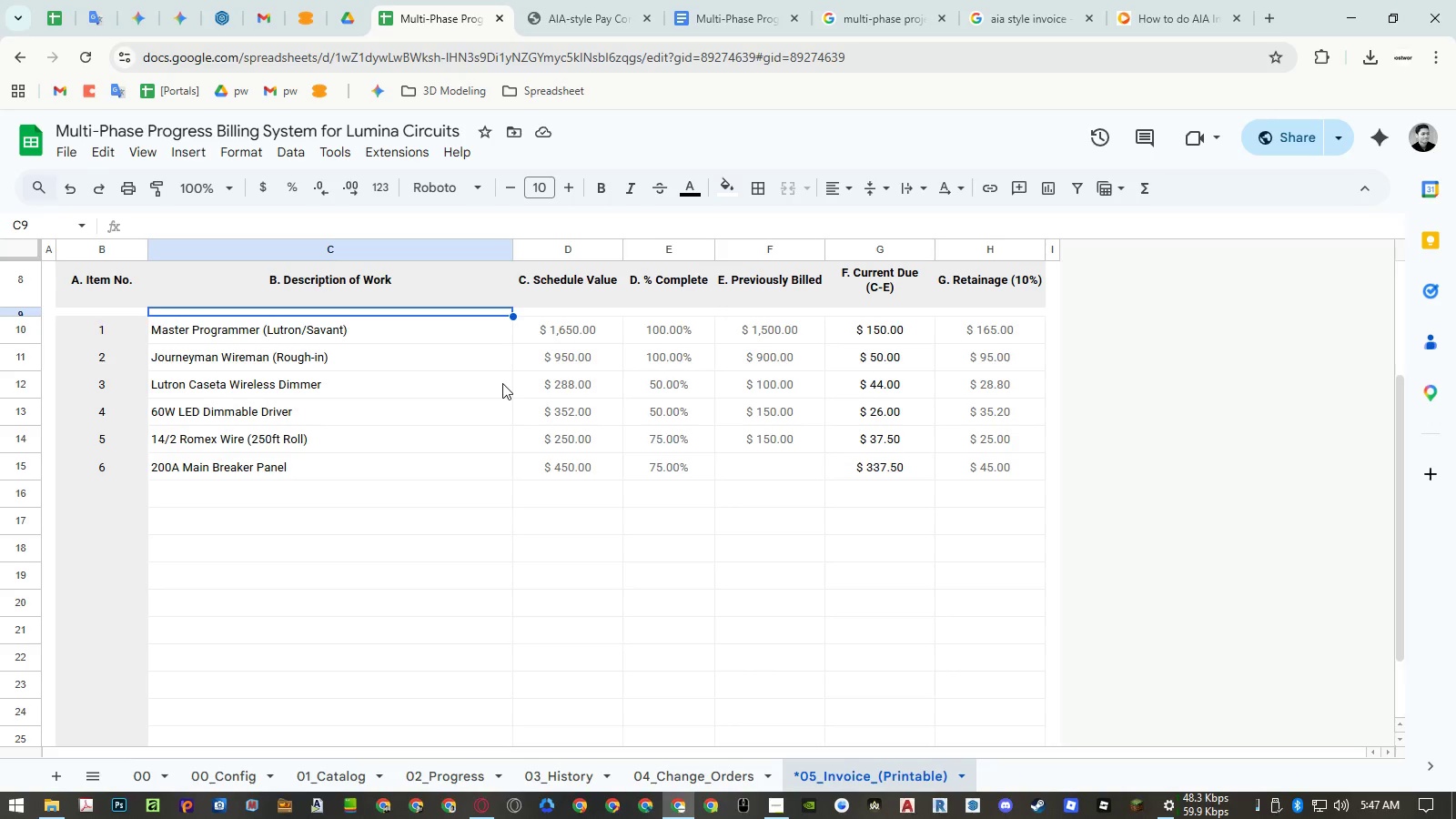 
wait(11.61)
 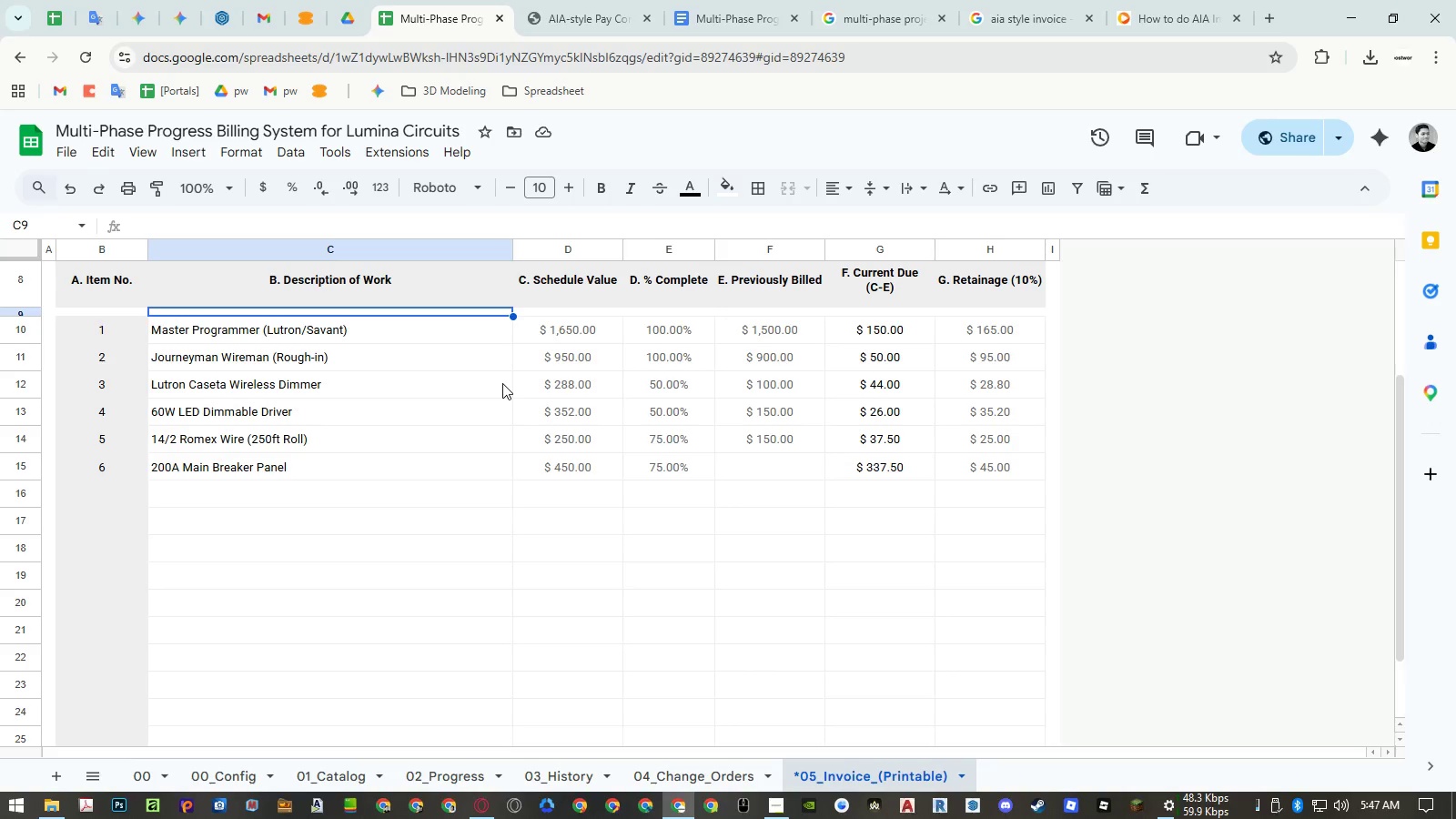 
left_click([474, 768])
 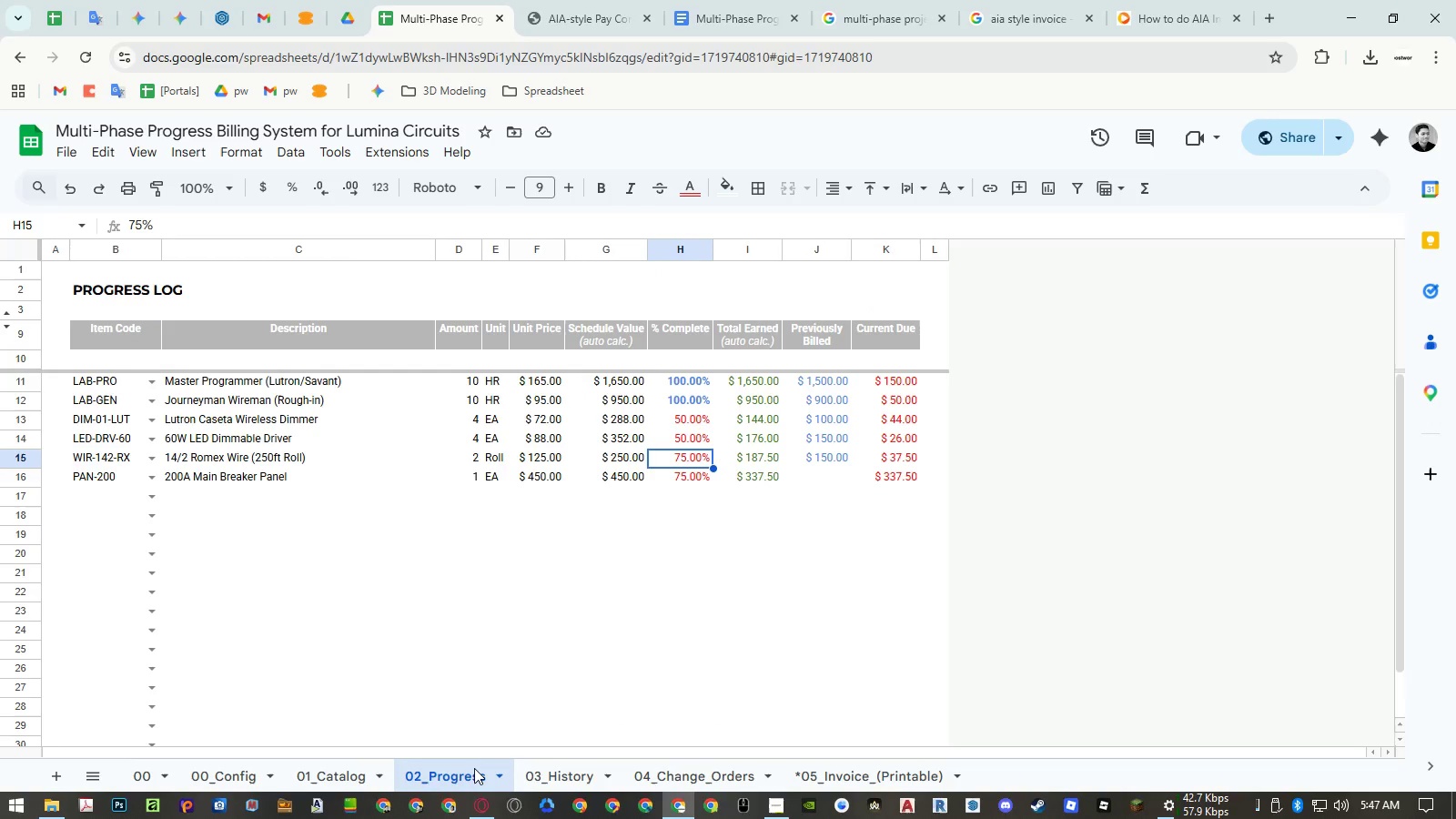 
mouse_move([530, 756])
 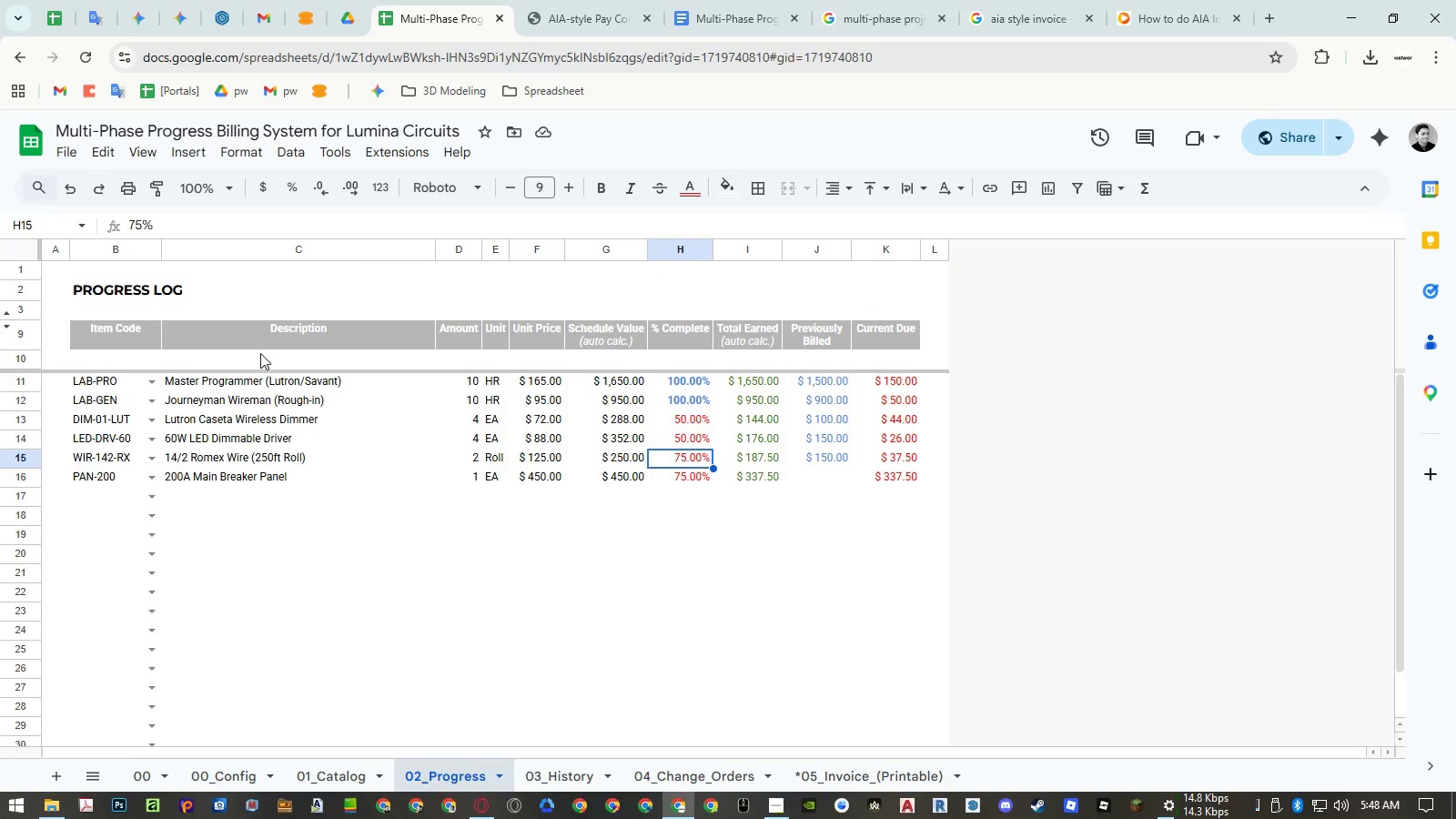 
left_click([260, 354])
 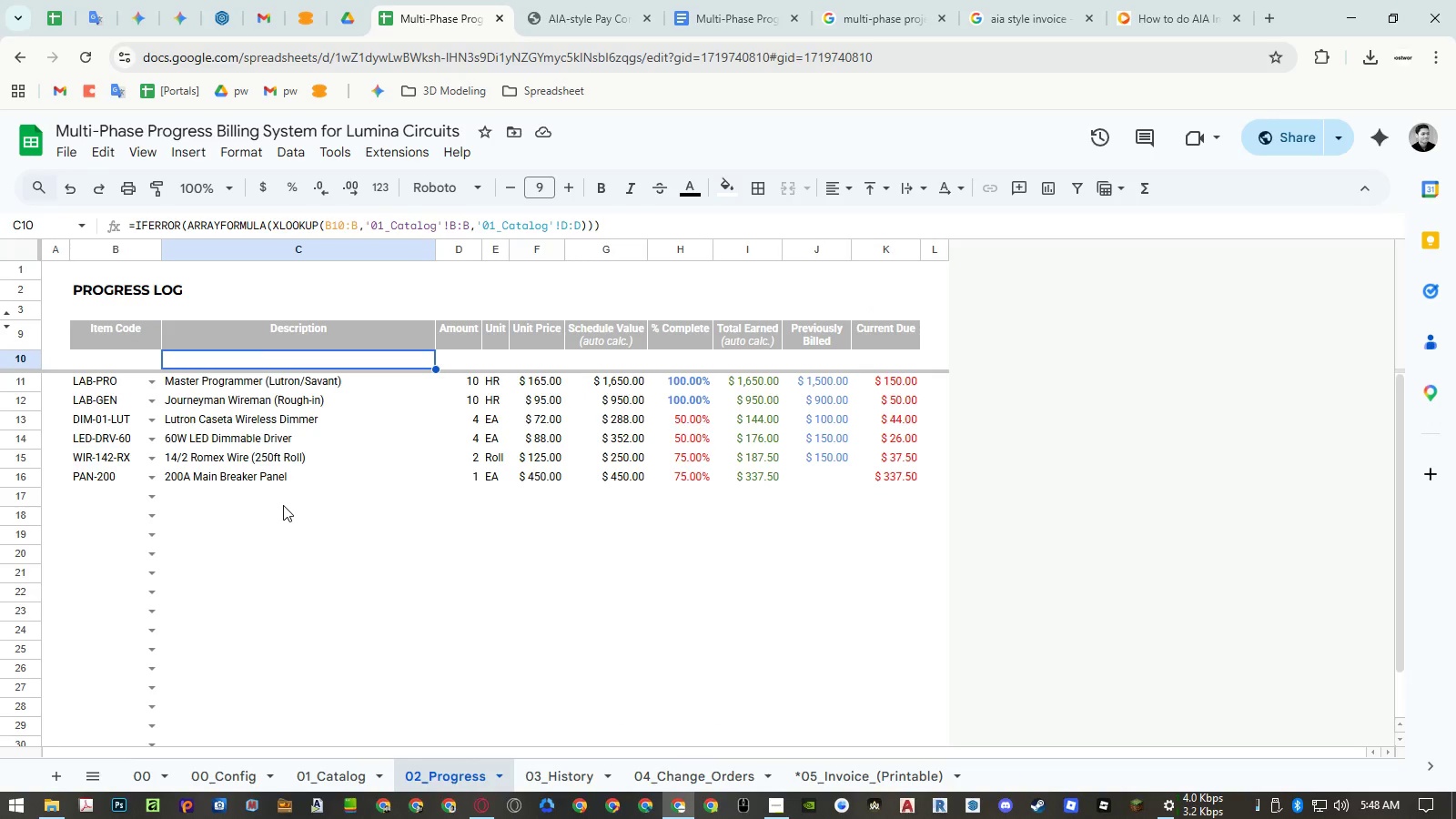 
left_click([128, 358])
 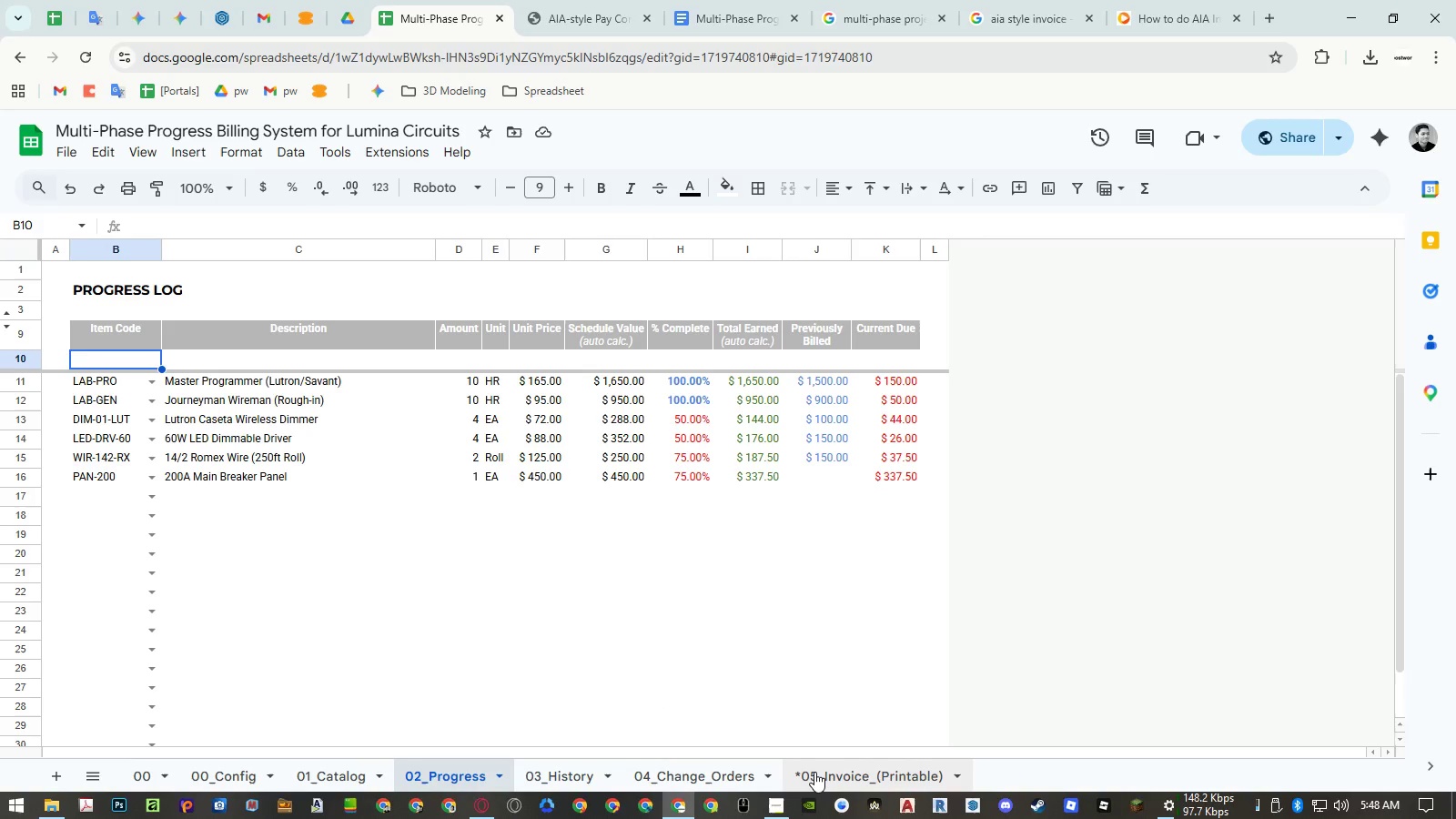 
wait(7.56)
 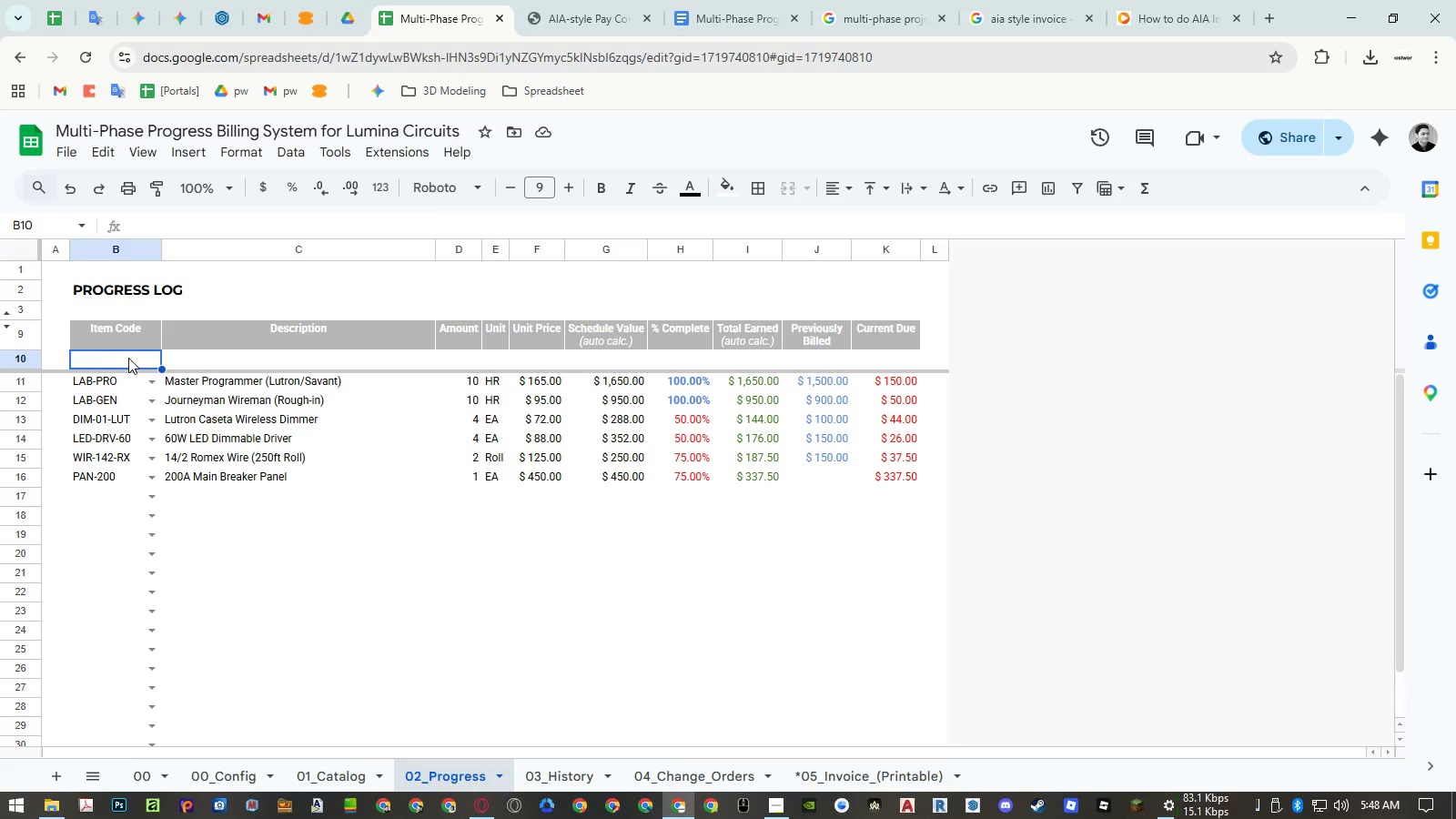 
left_click([814, 772])
 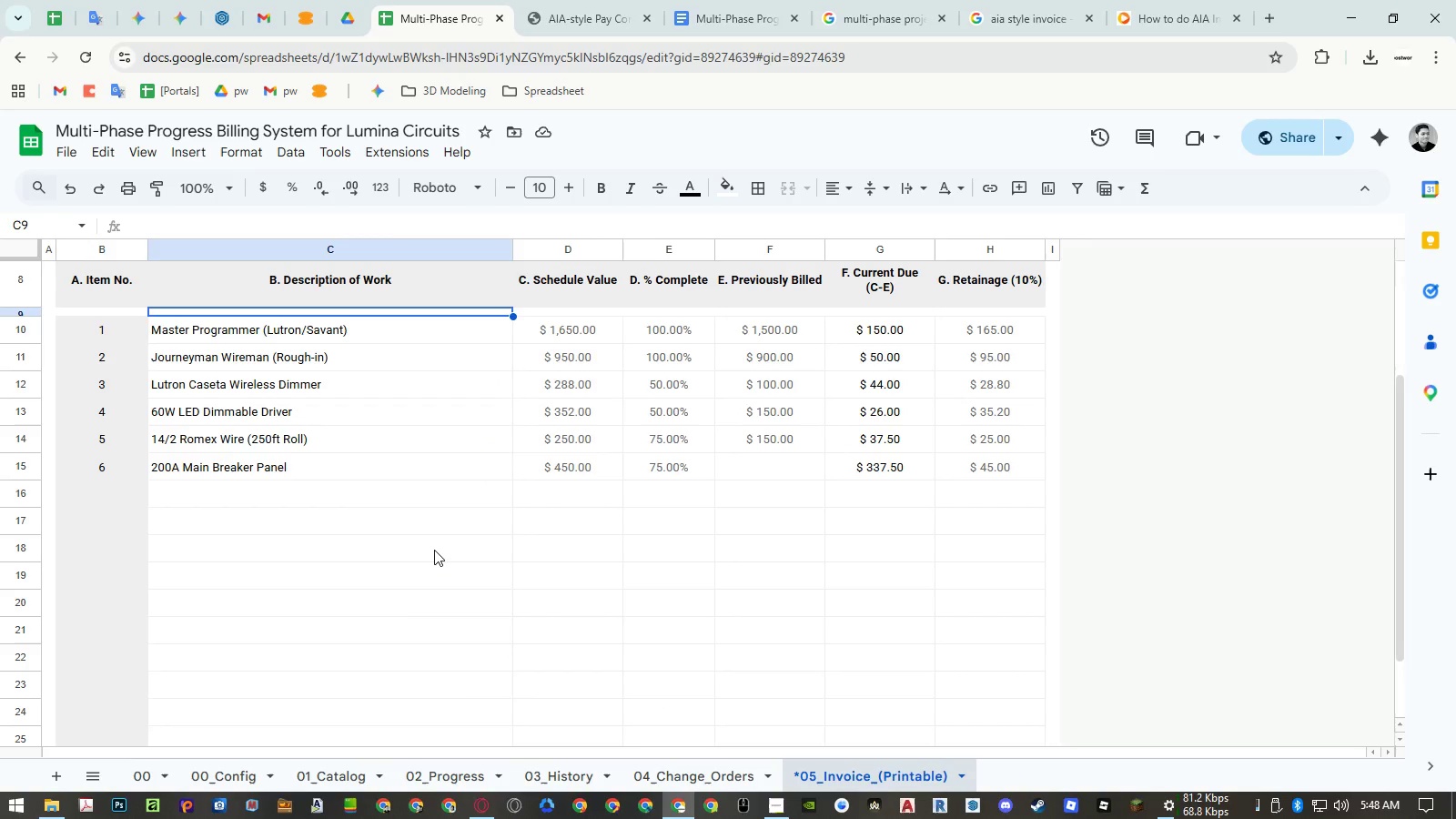 
wait(5.76)
 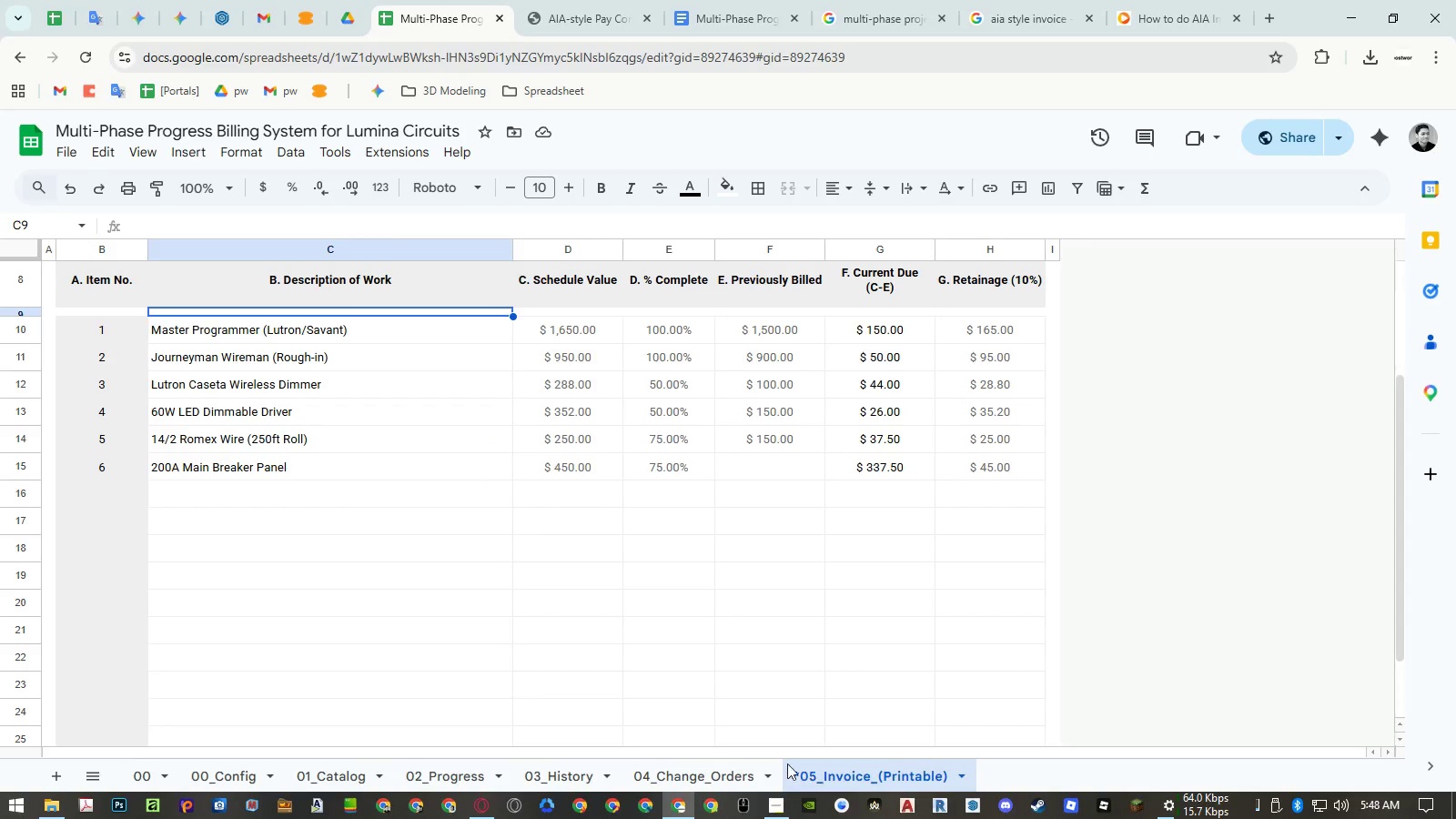 
left_click([428, 527])
 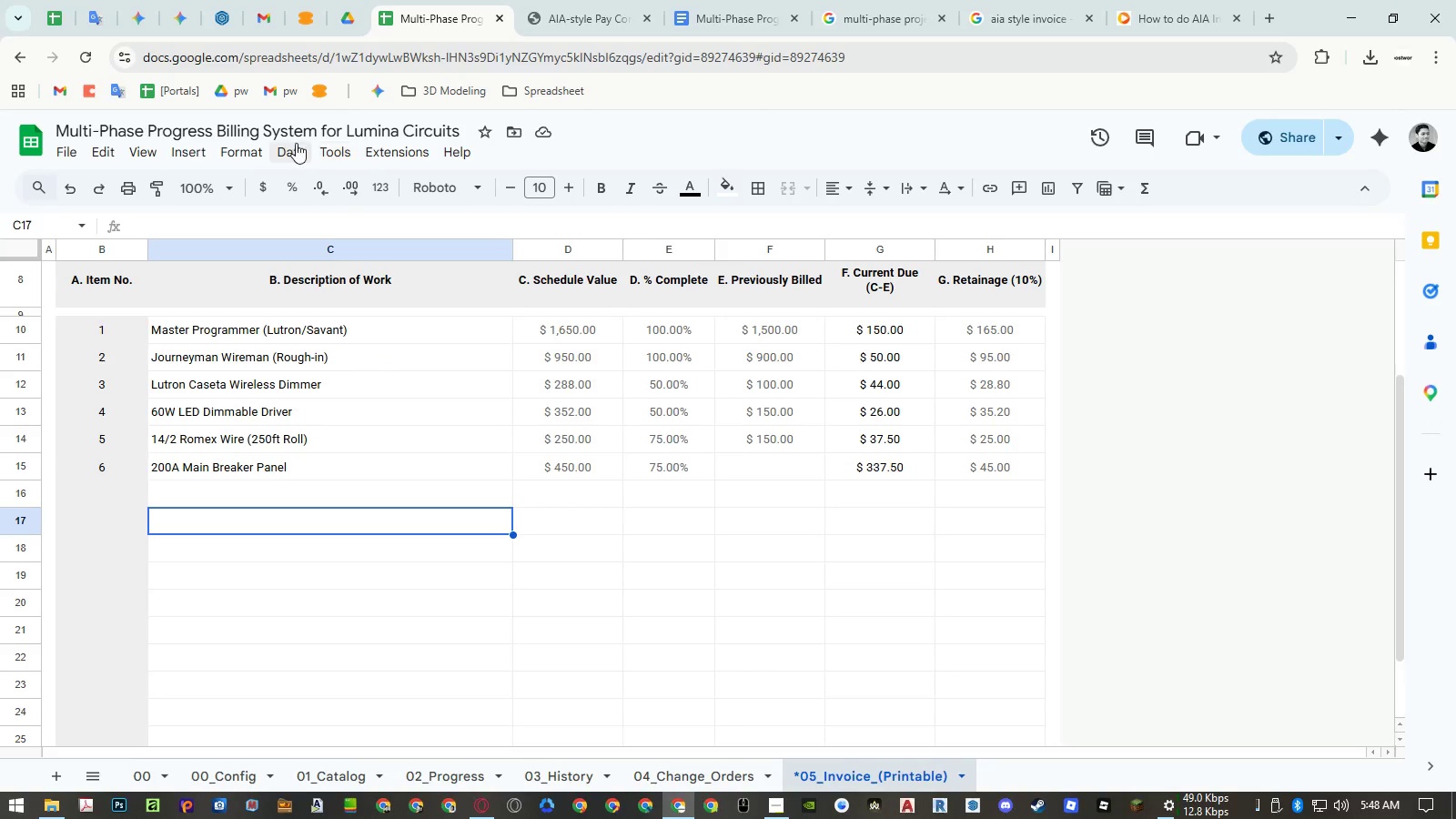 
left_click([296, 143])
 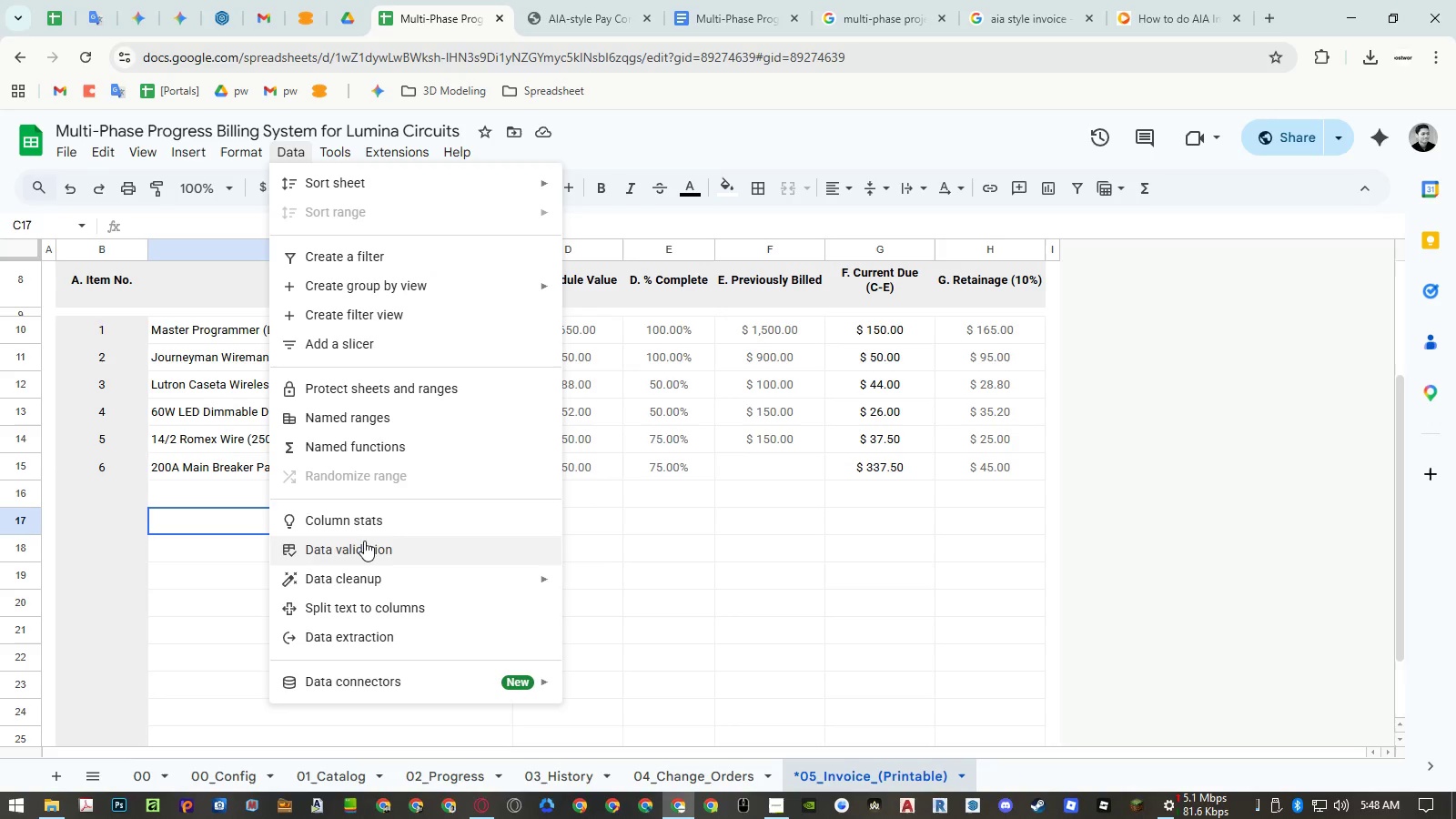 
left_click([365, 543])
 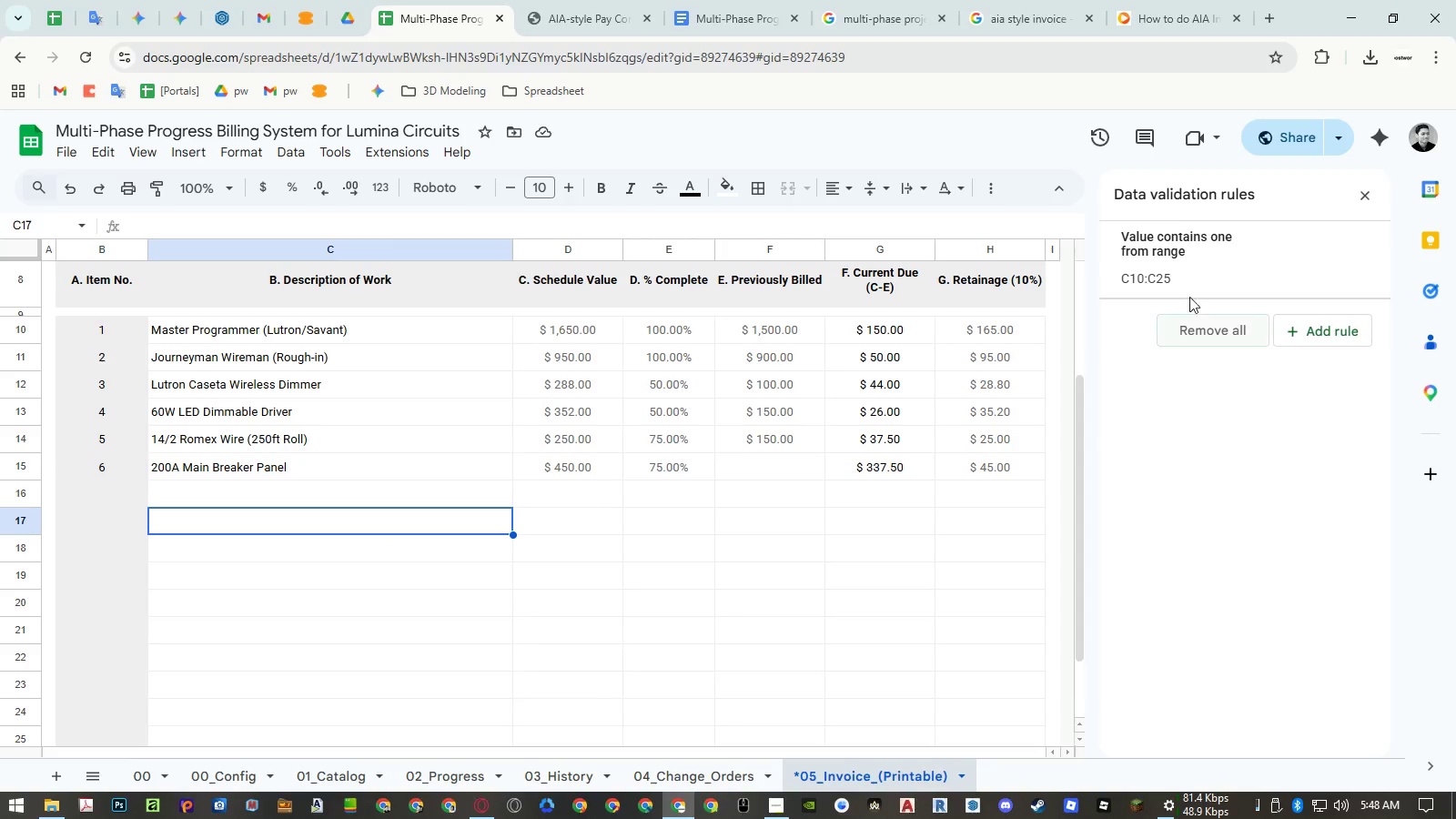 
left_click([1201, 263])
 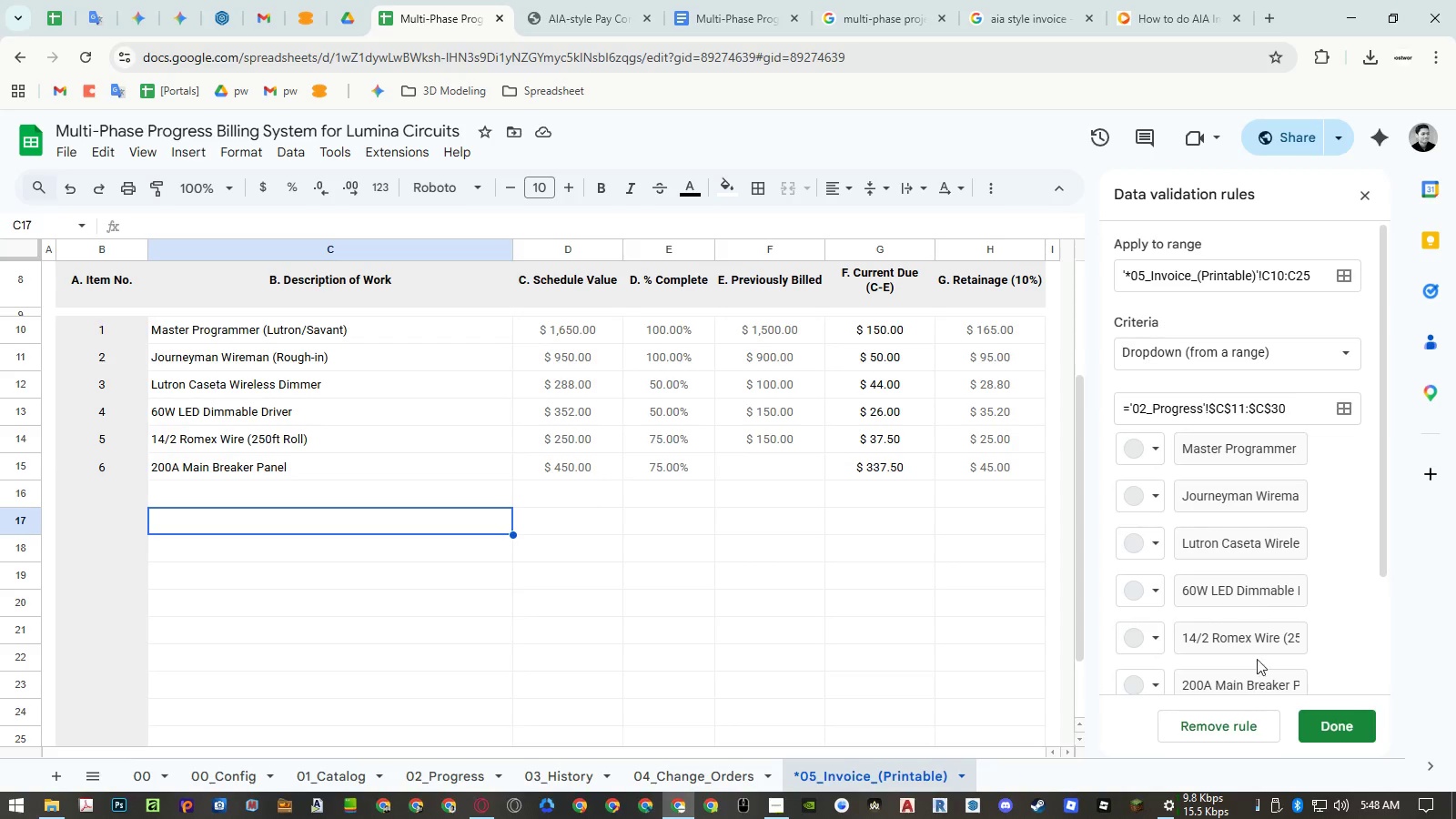 
left_click([1325, 726])
 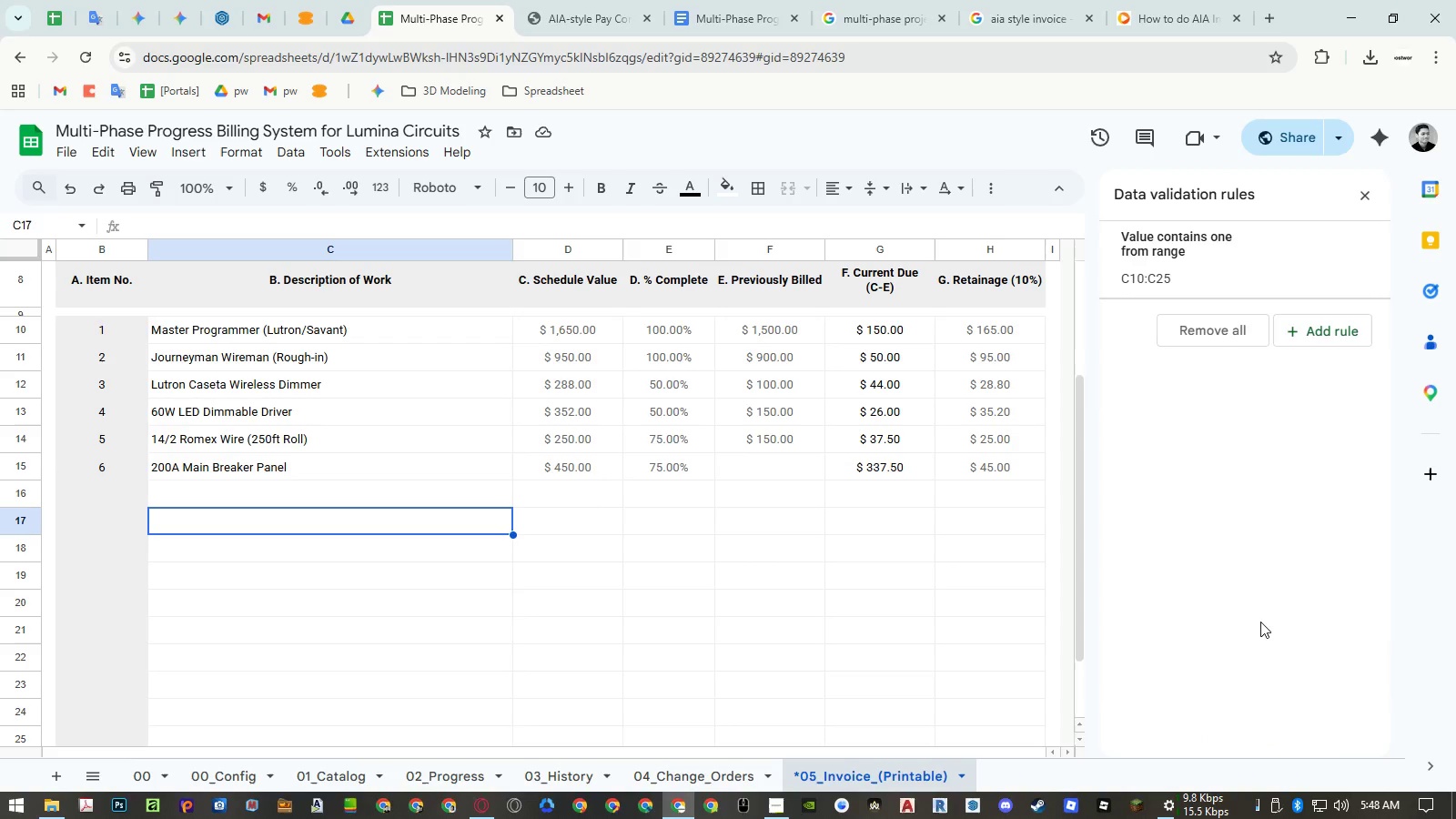 
scroll: coordinate [1260, 622], scroll_direction: up, amount: 32.0
 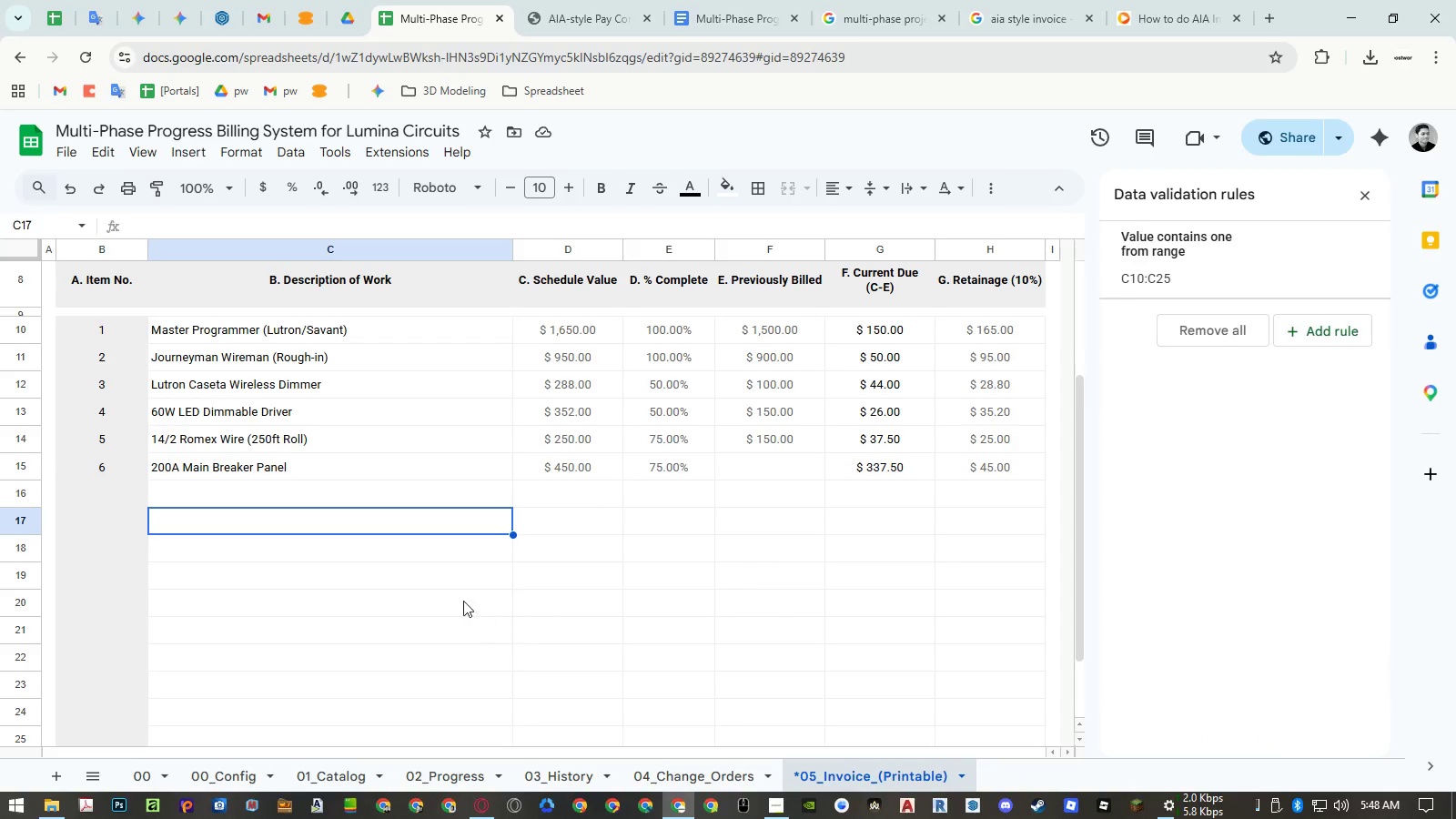 
double_click([403, 518])
 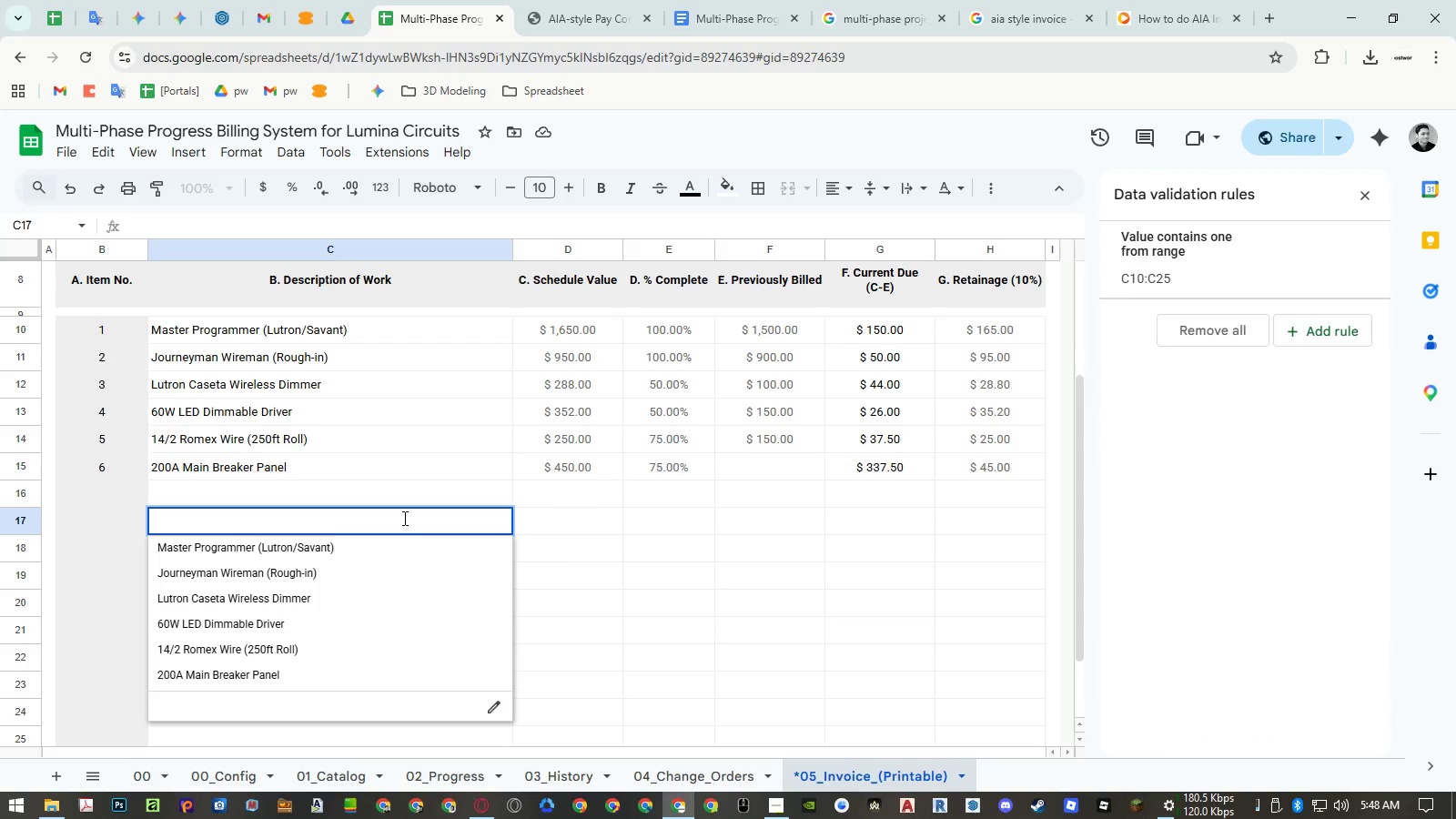 
key(Escape)
 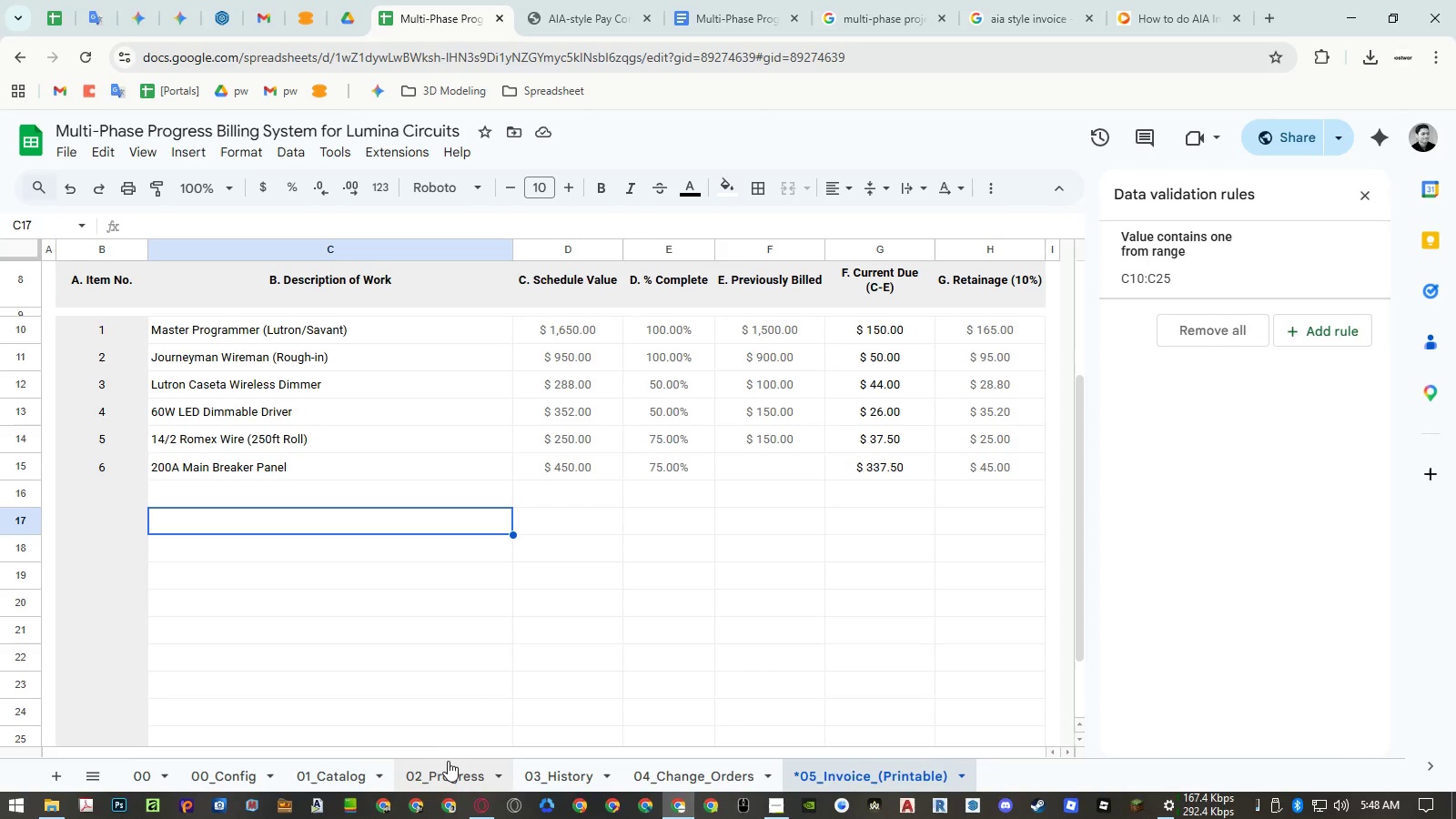 
left_click([448, 761])
 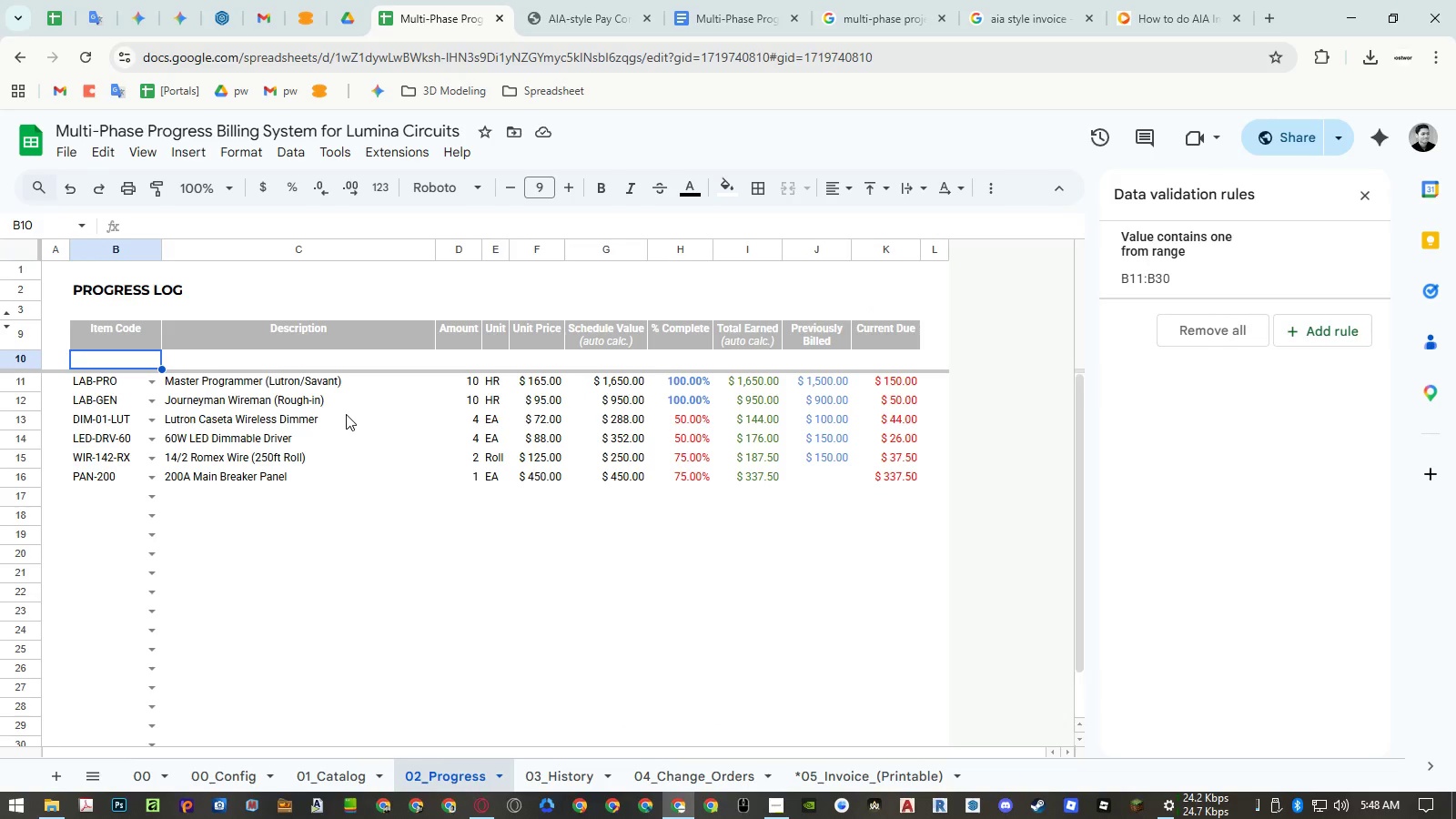 
wait(10.05)
 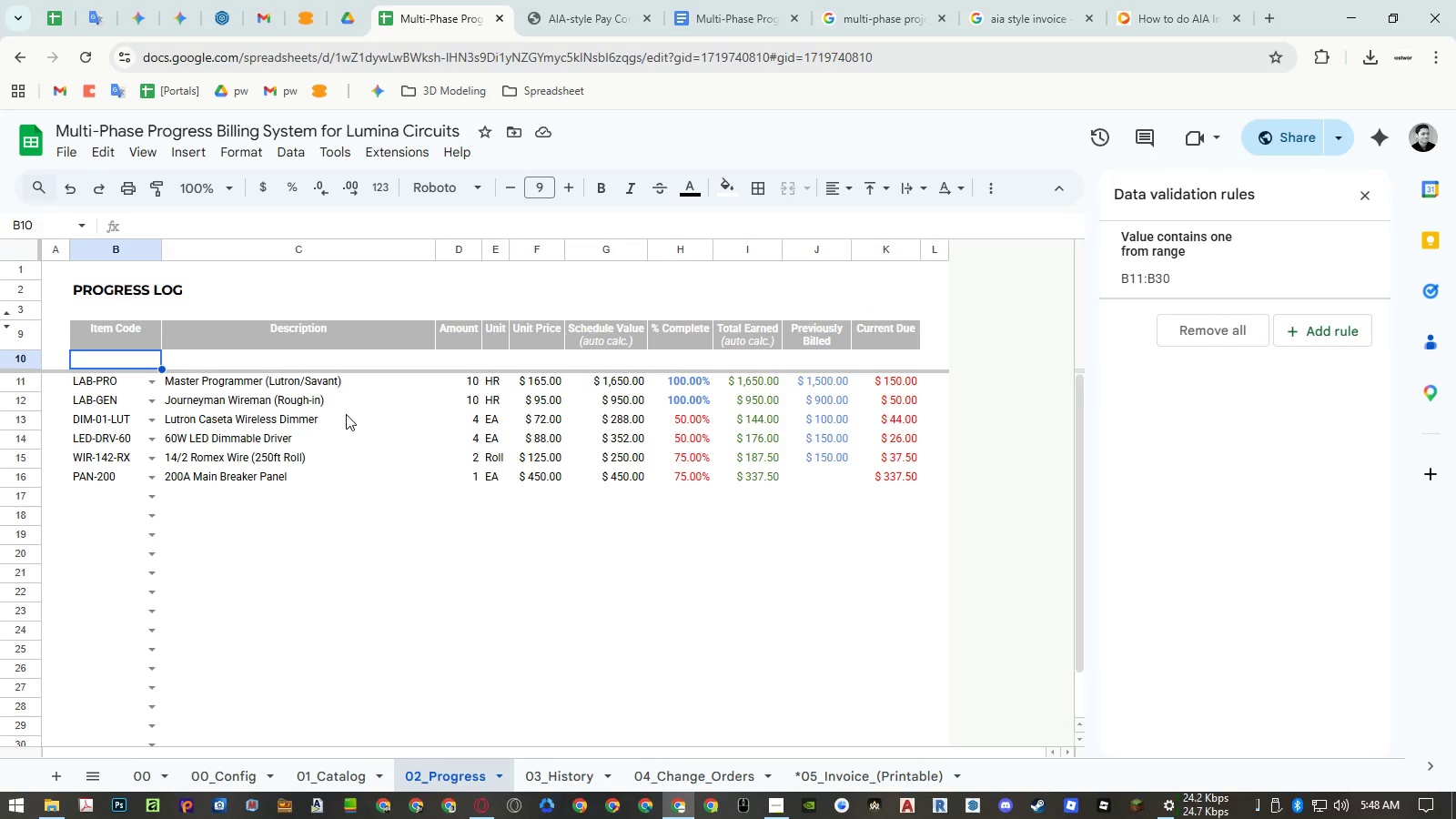 
mouse_move([363, 763])
 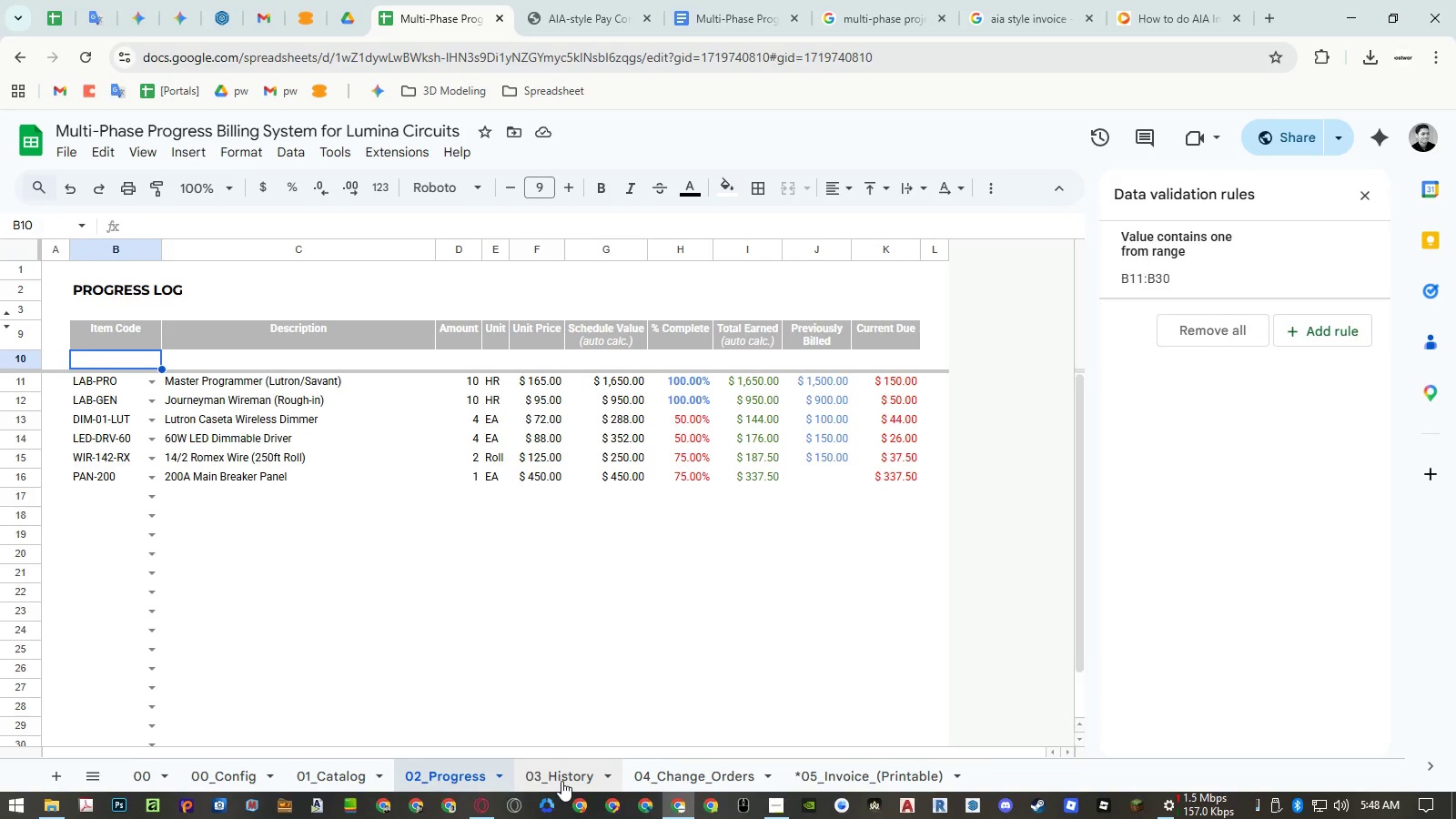 
left_click([561, 781])
 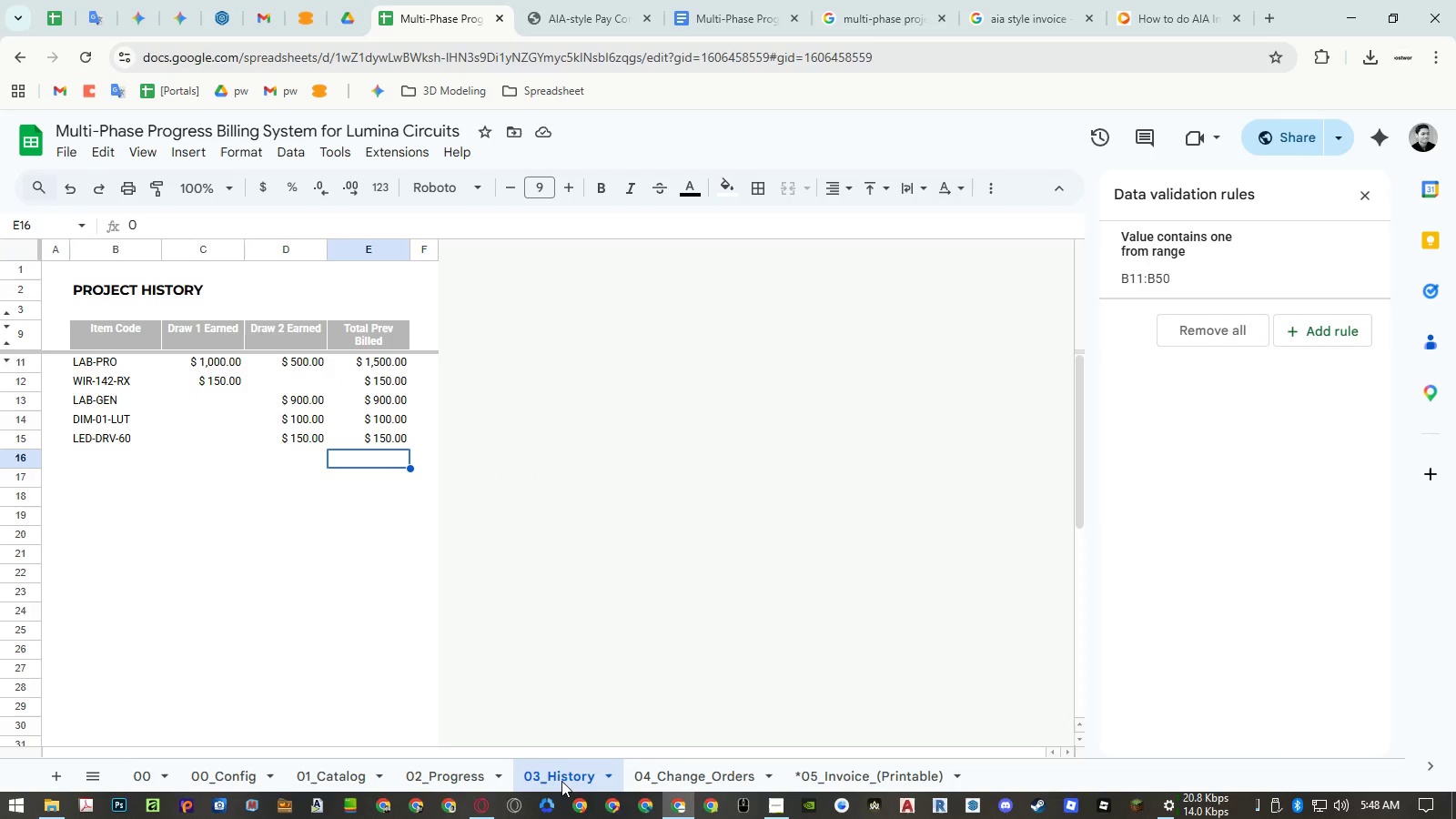 
left_click([487, 775])
 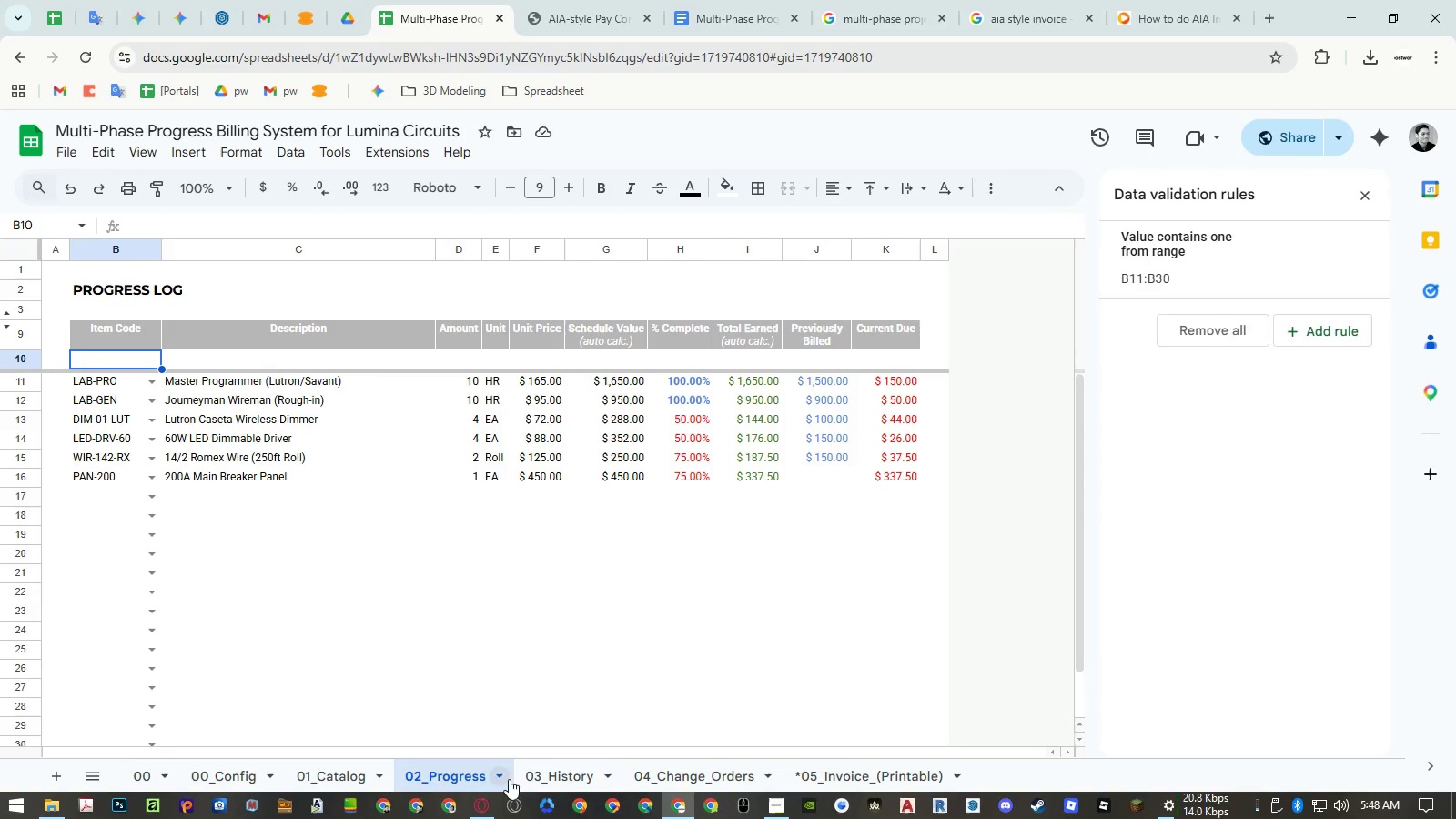 
left_click([549, 781])
 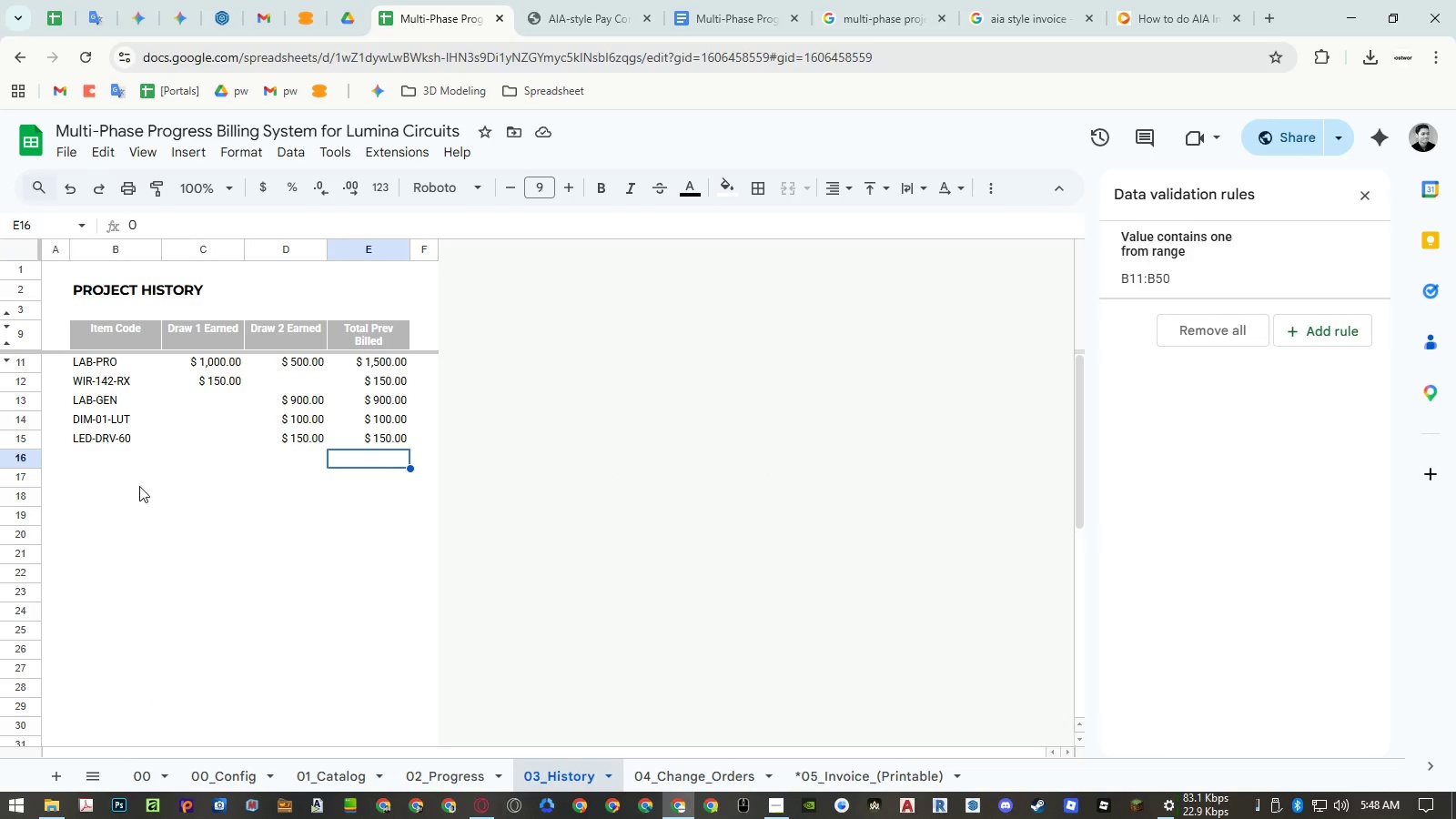 
left_click([109, 440])
 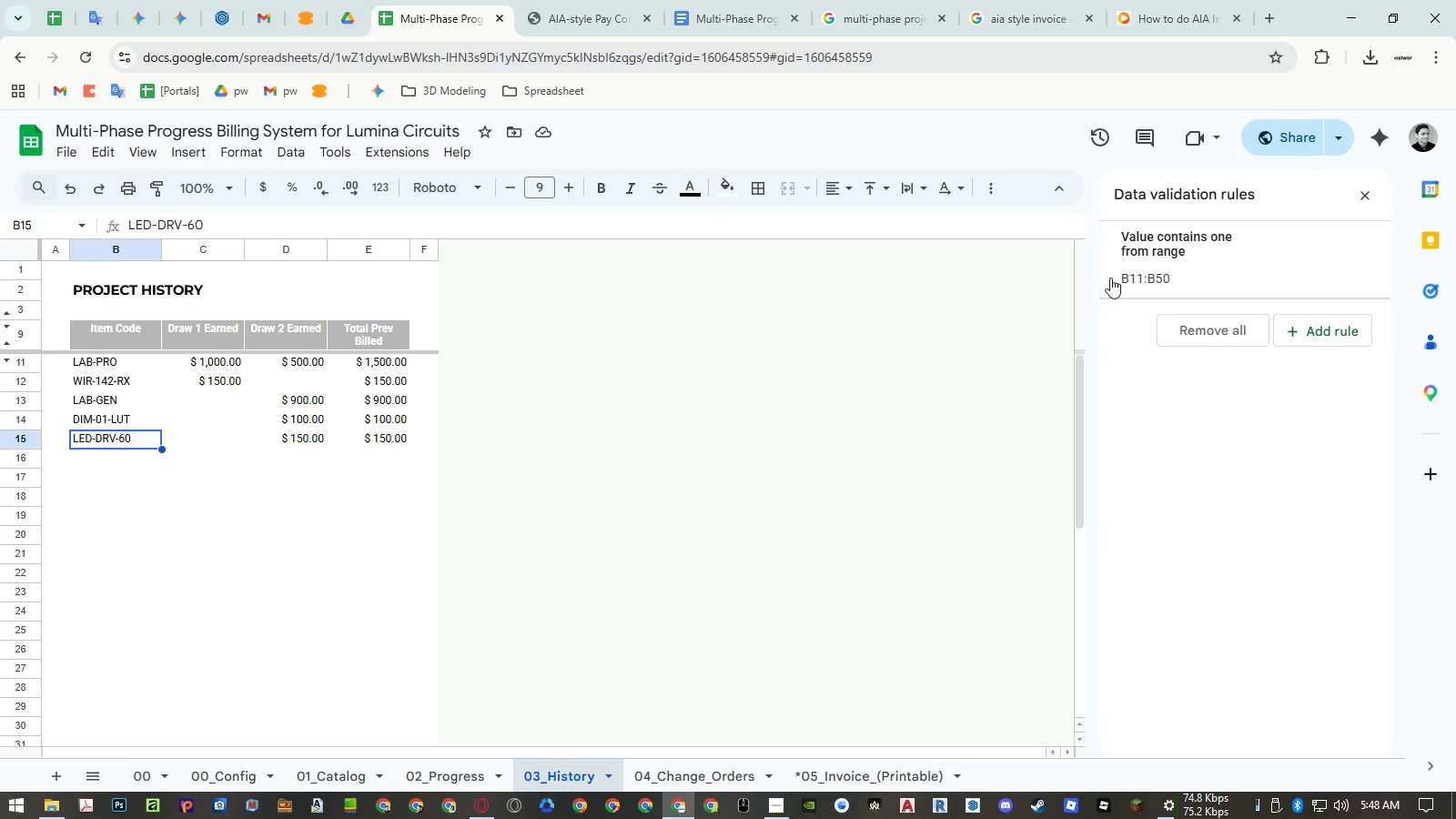 
left_click([1184, 250])
 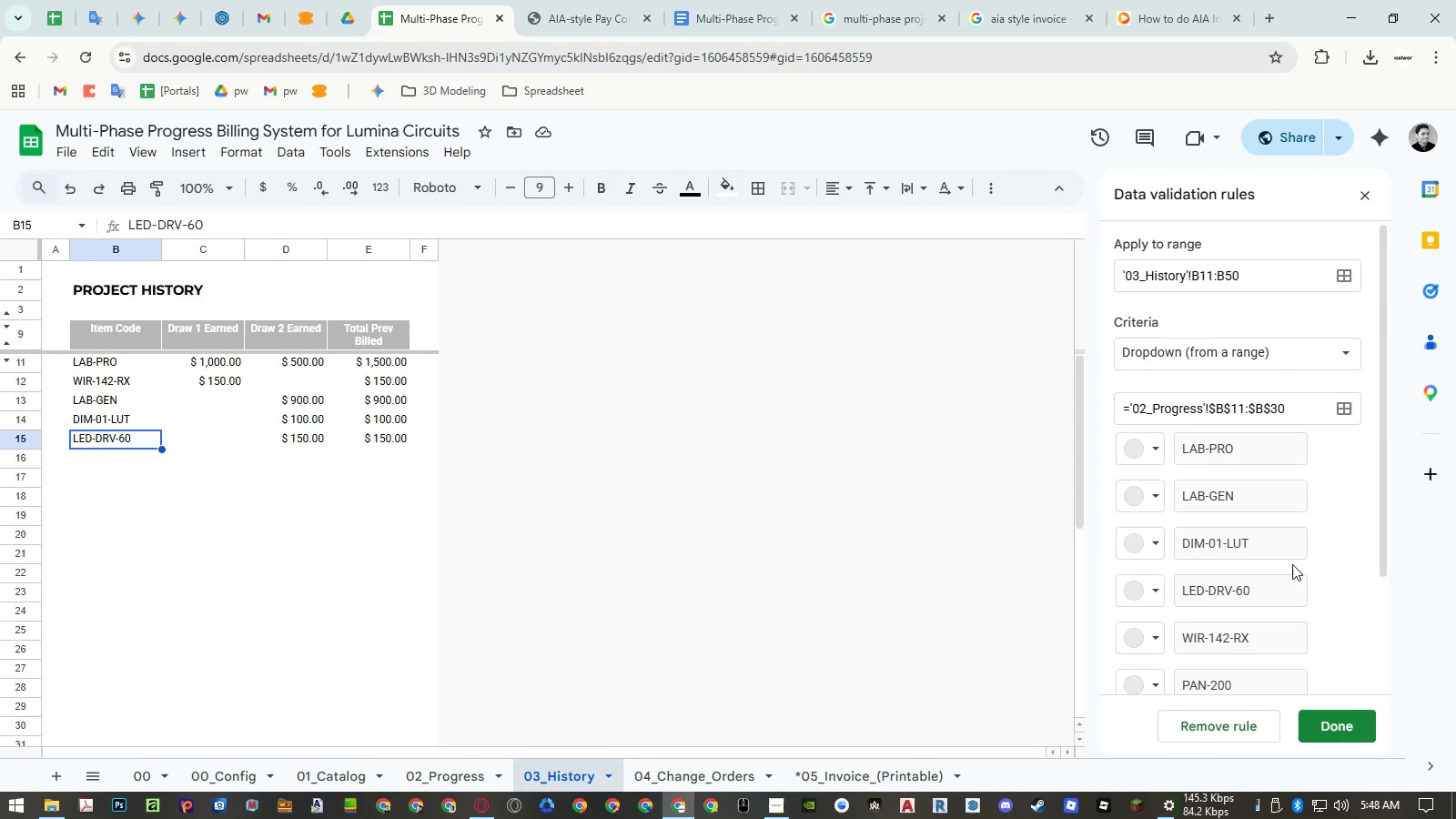 
left_click([1330, 716])
 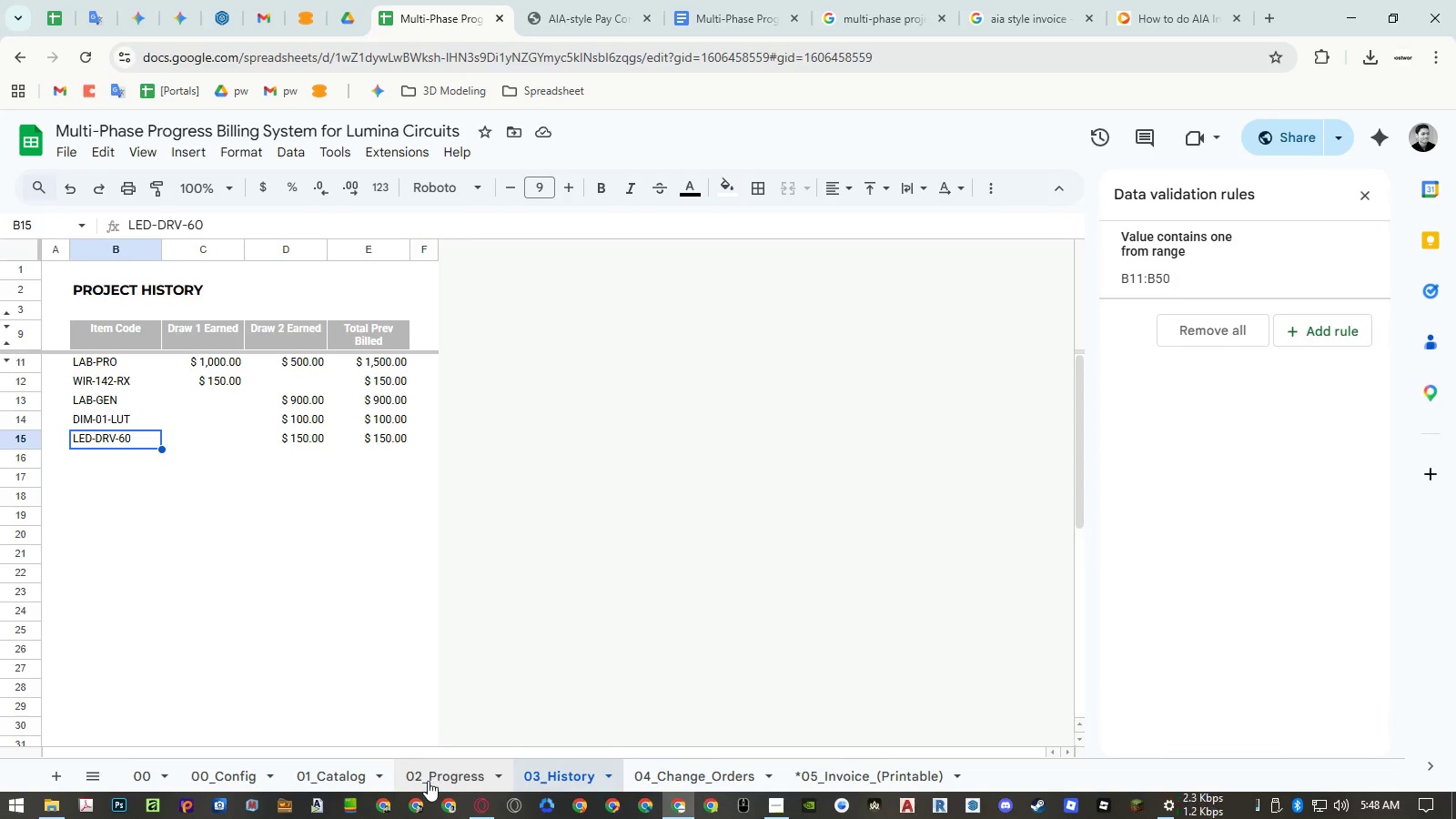 
left_click([429, 781])
 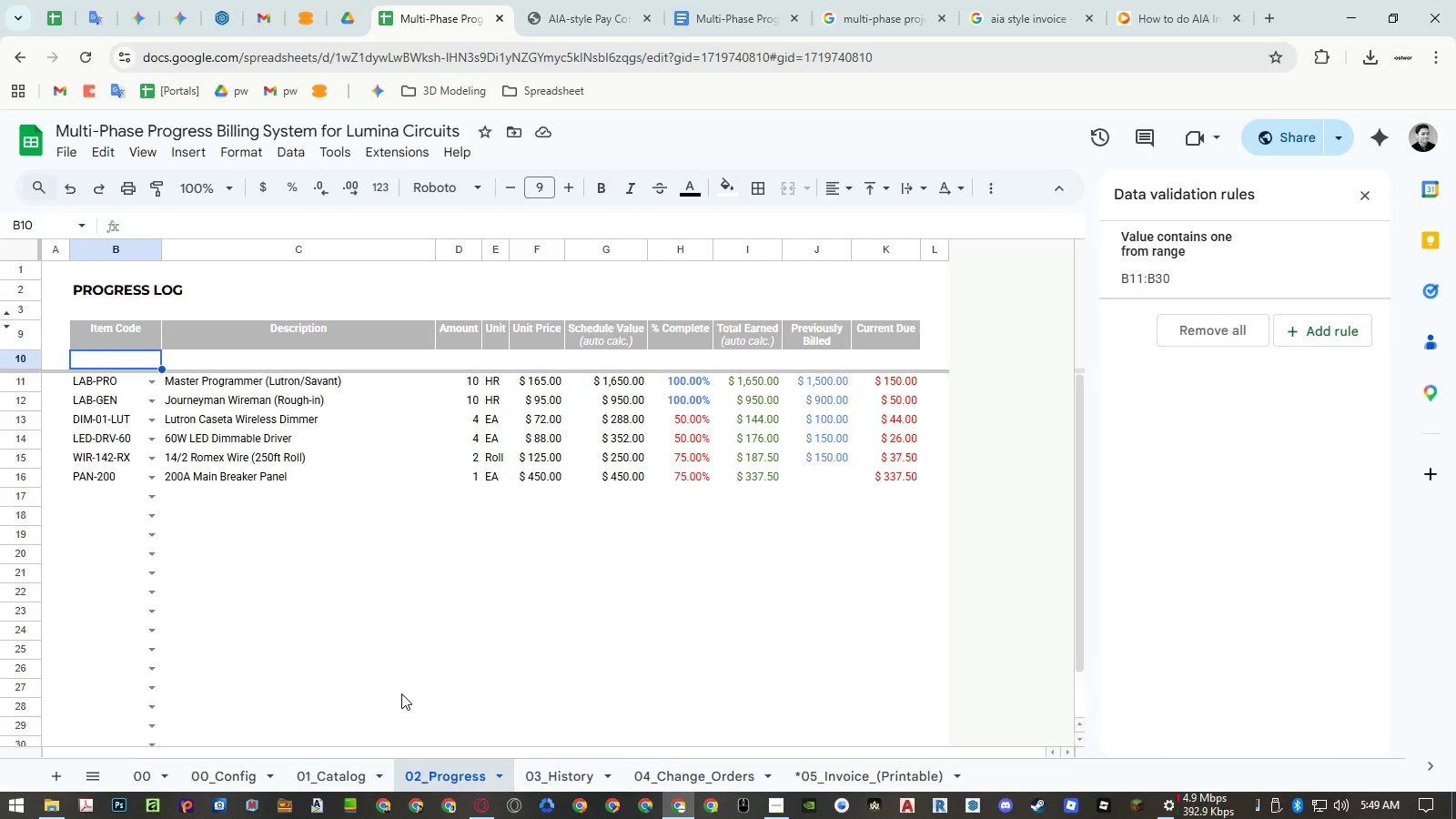 
wait(12.86)
 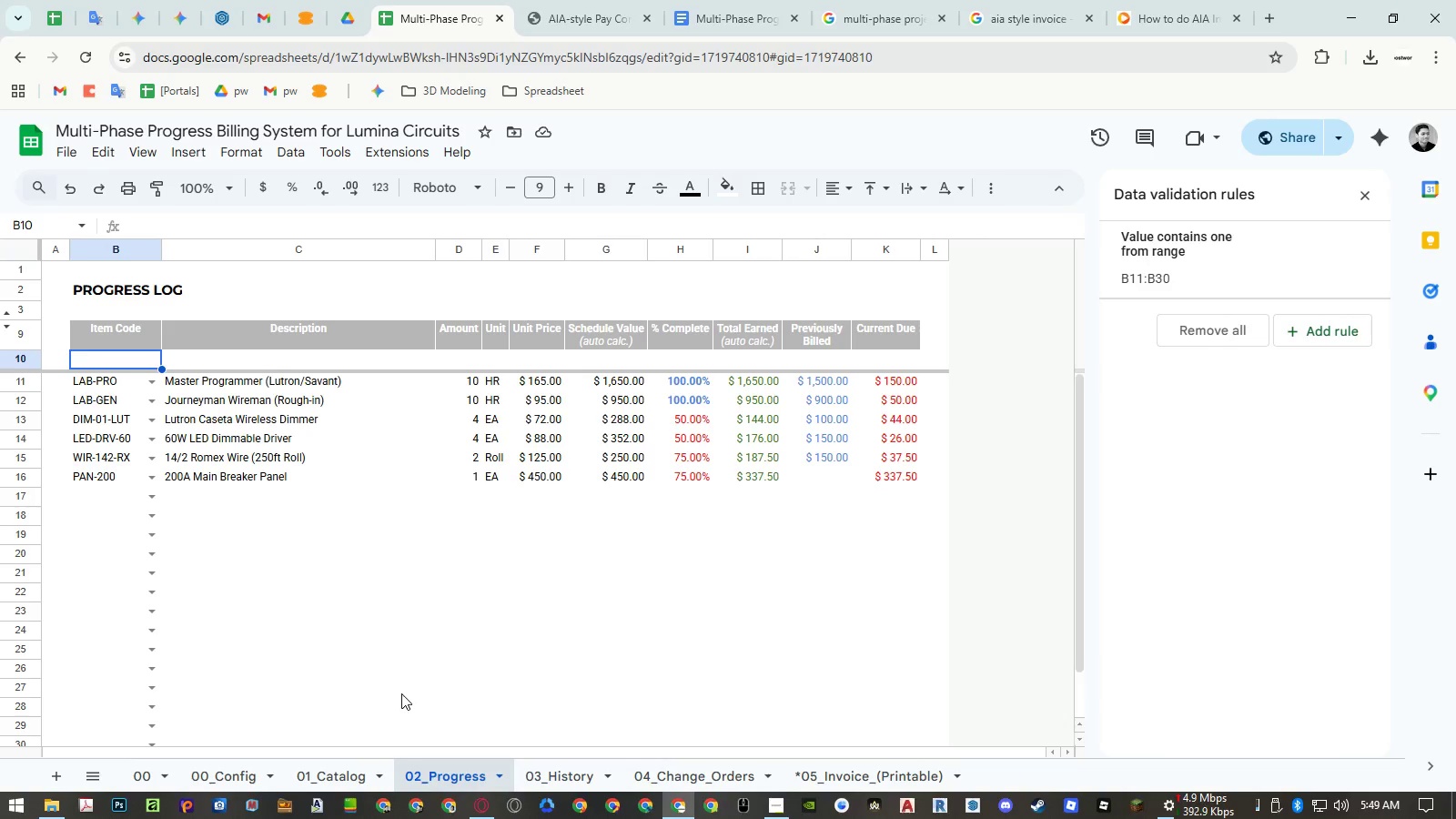 
left_click([681, 777])
 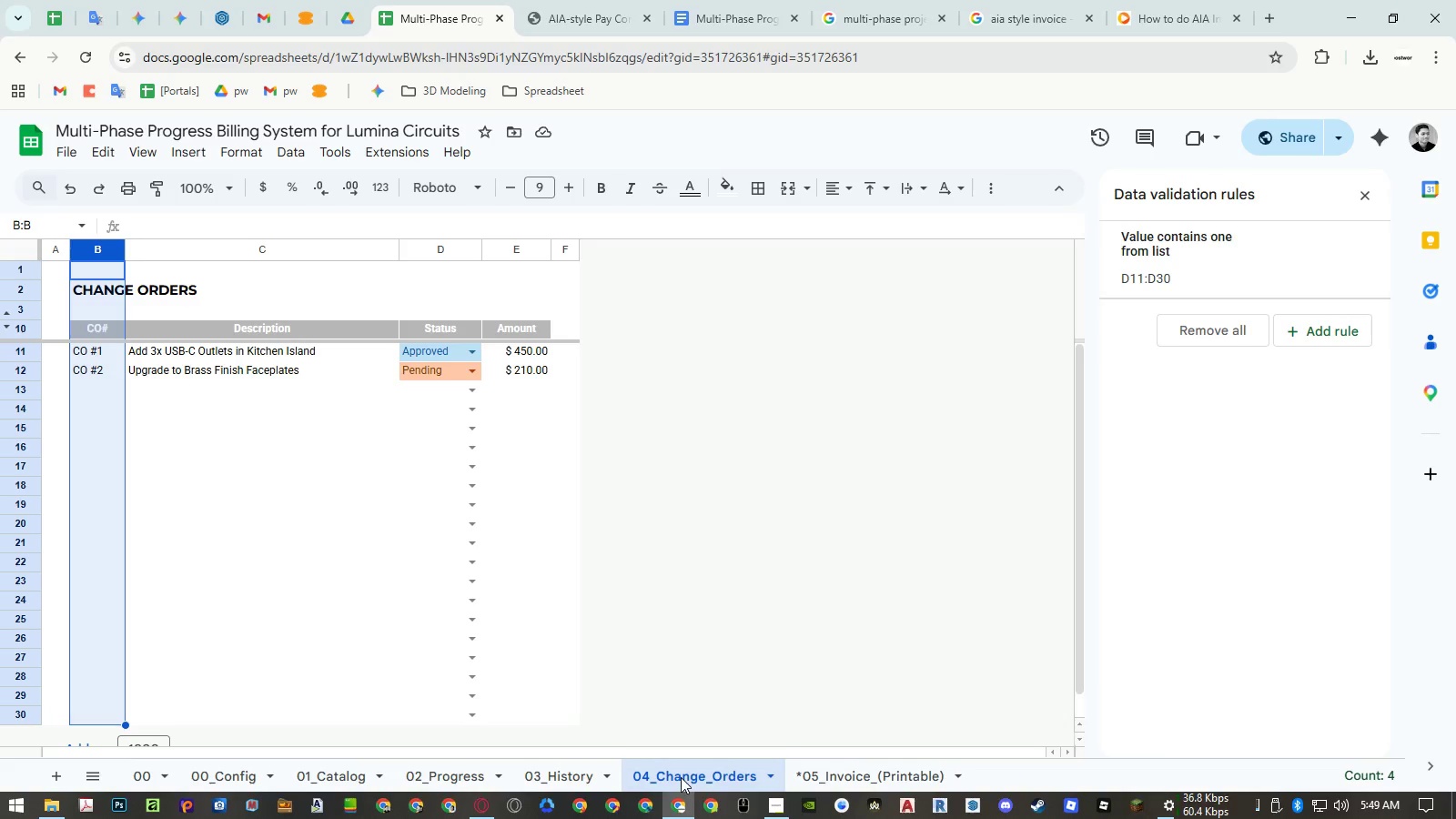 
wait(6.33)
 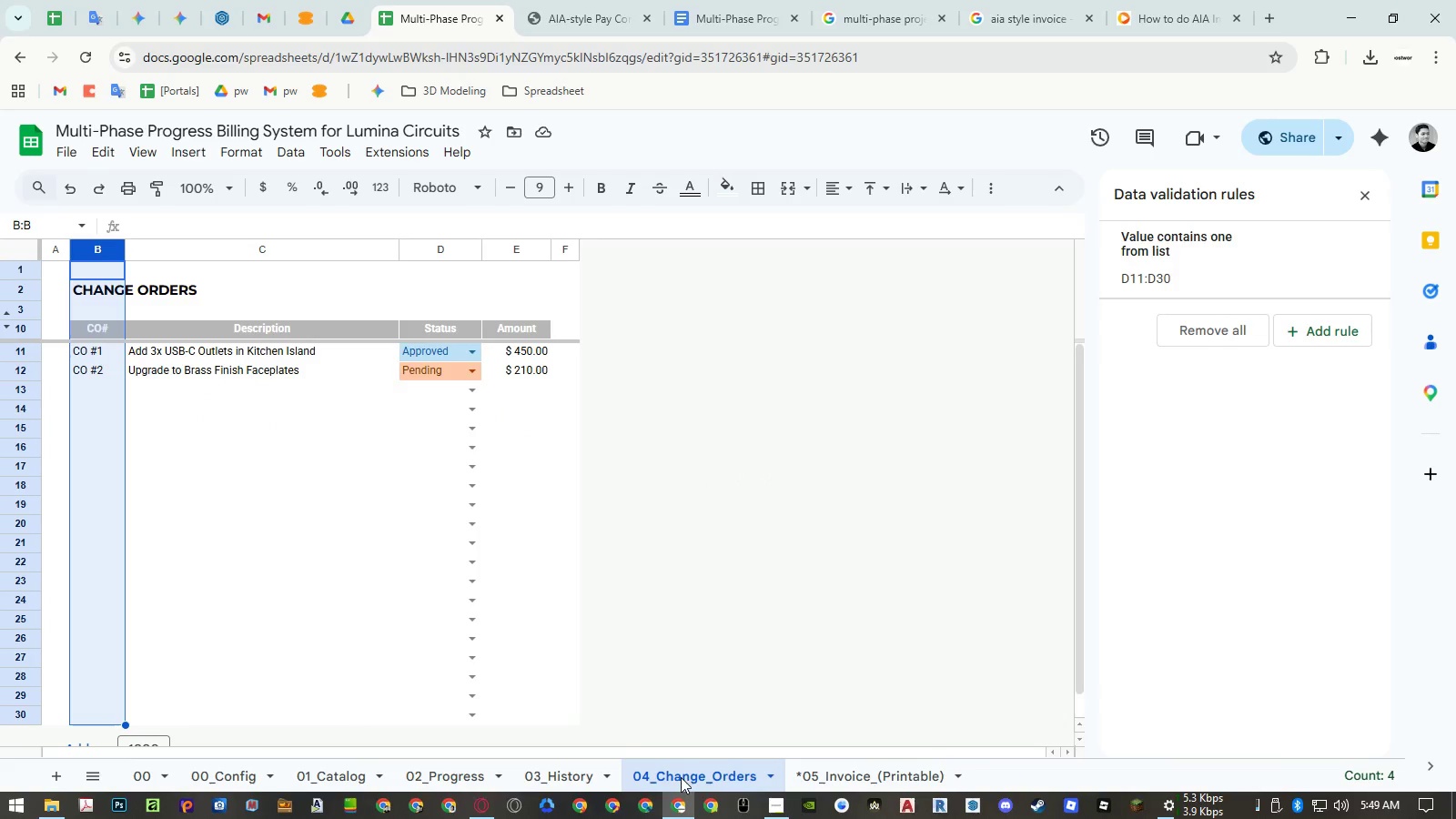 
left_click([483, 774])
 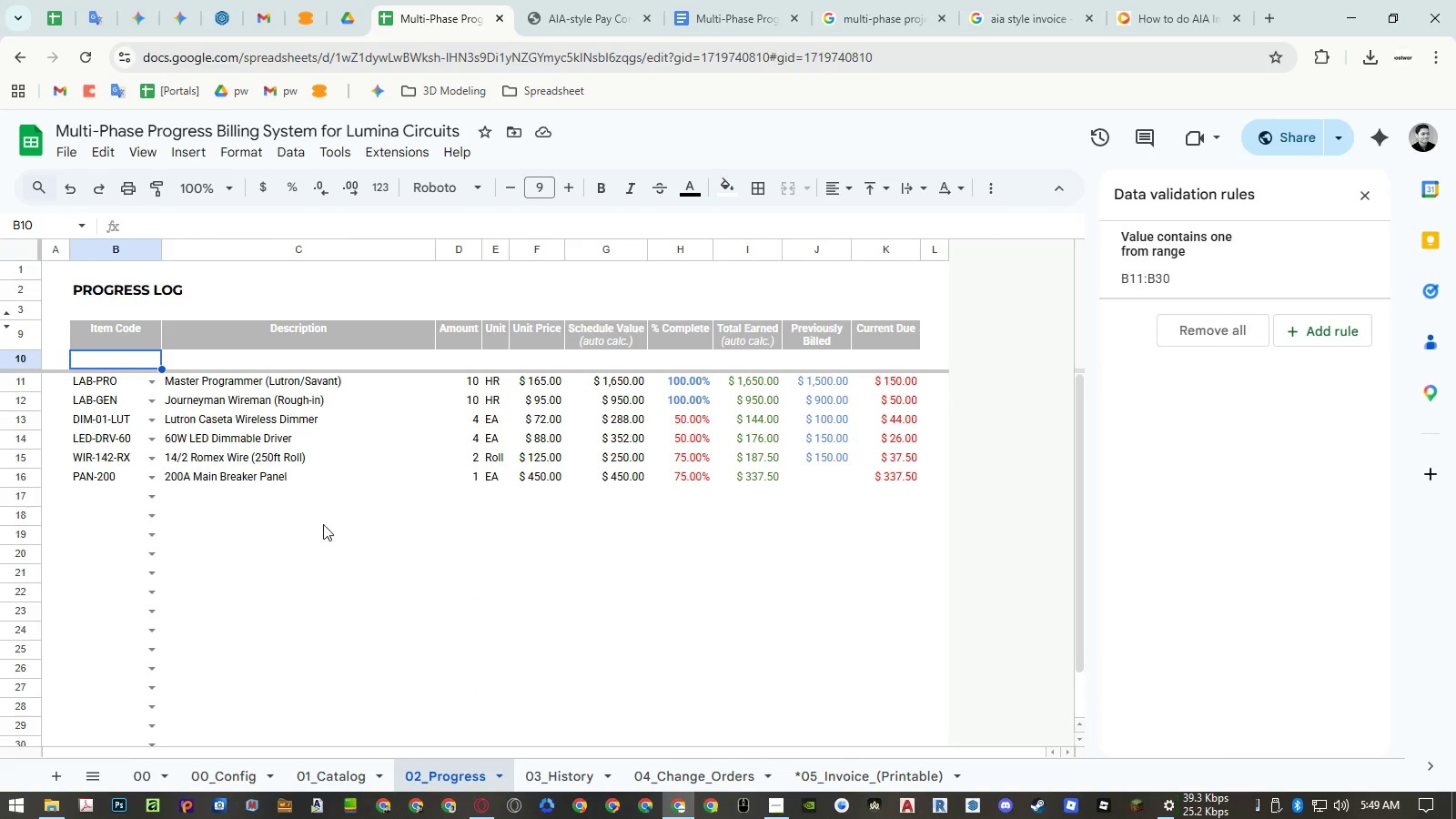 
left_click([317, 500])
 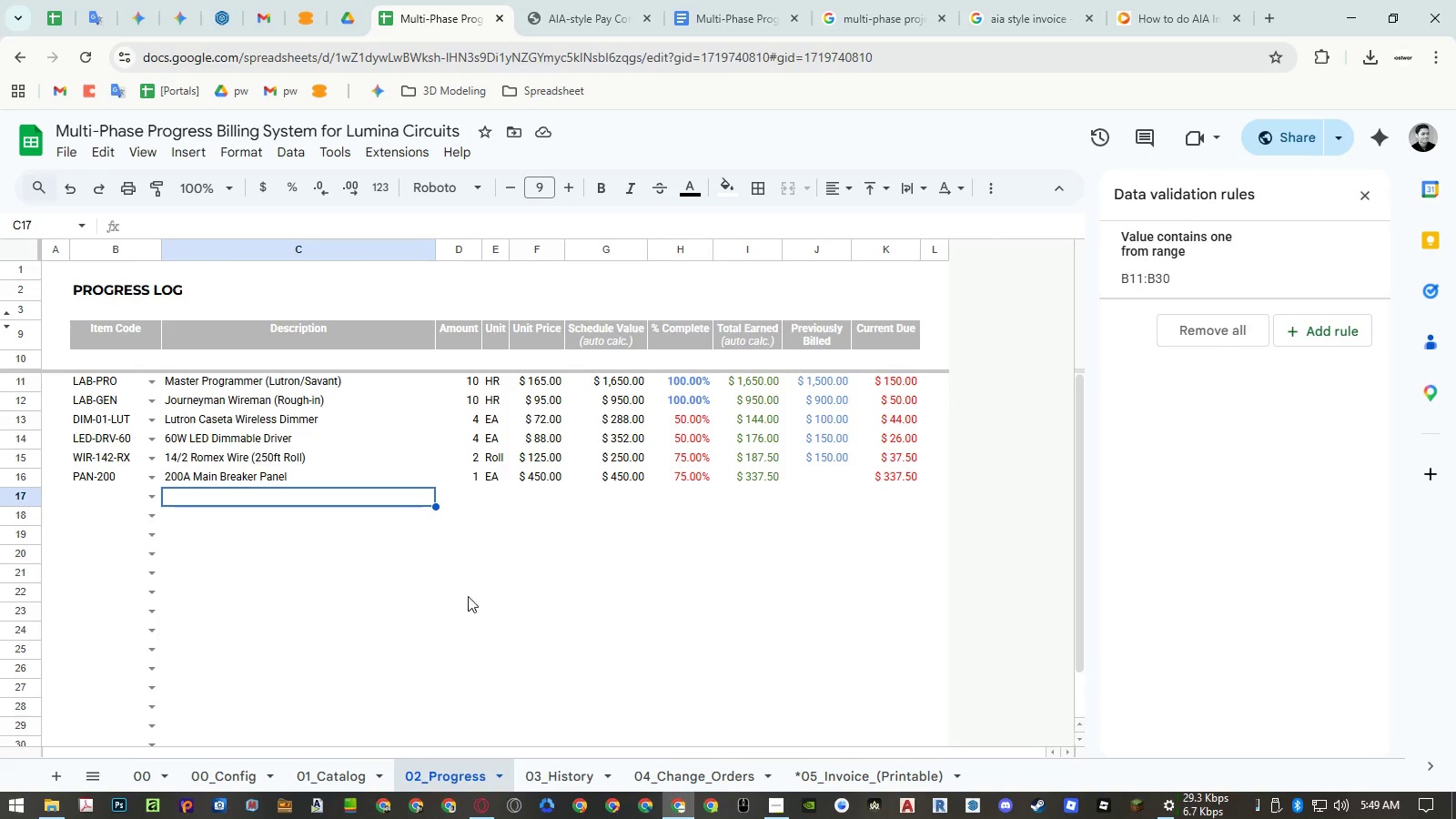 
left_click([669, 775])
 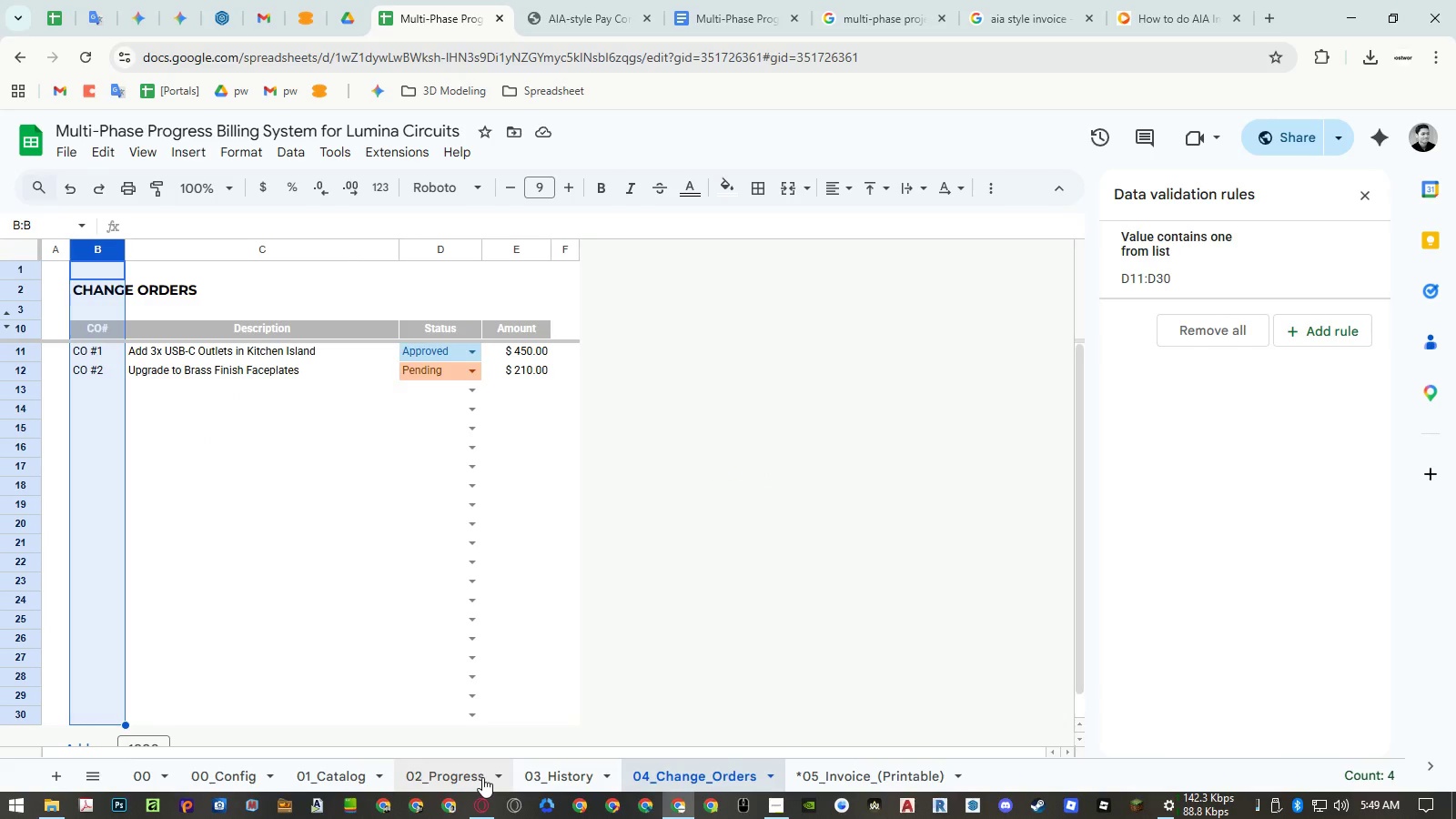 
wait(5.47)
 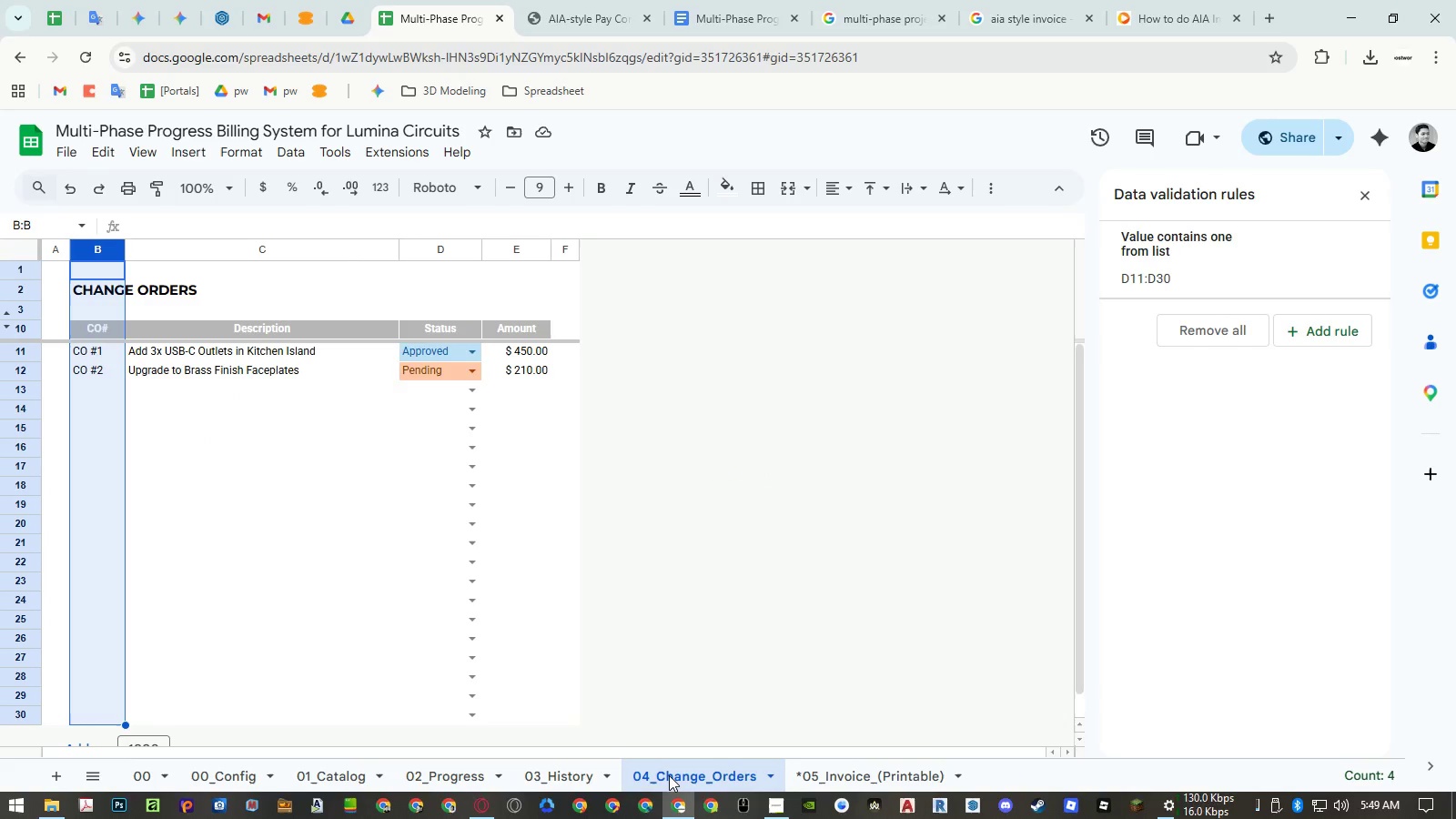 
left_click([482, 777])
 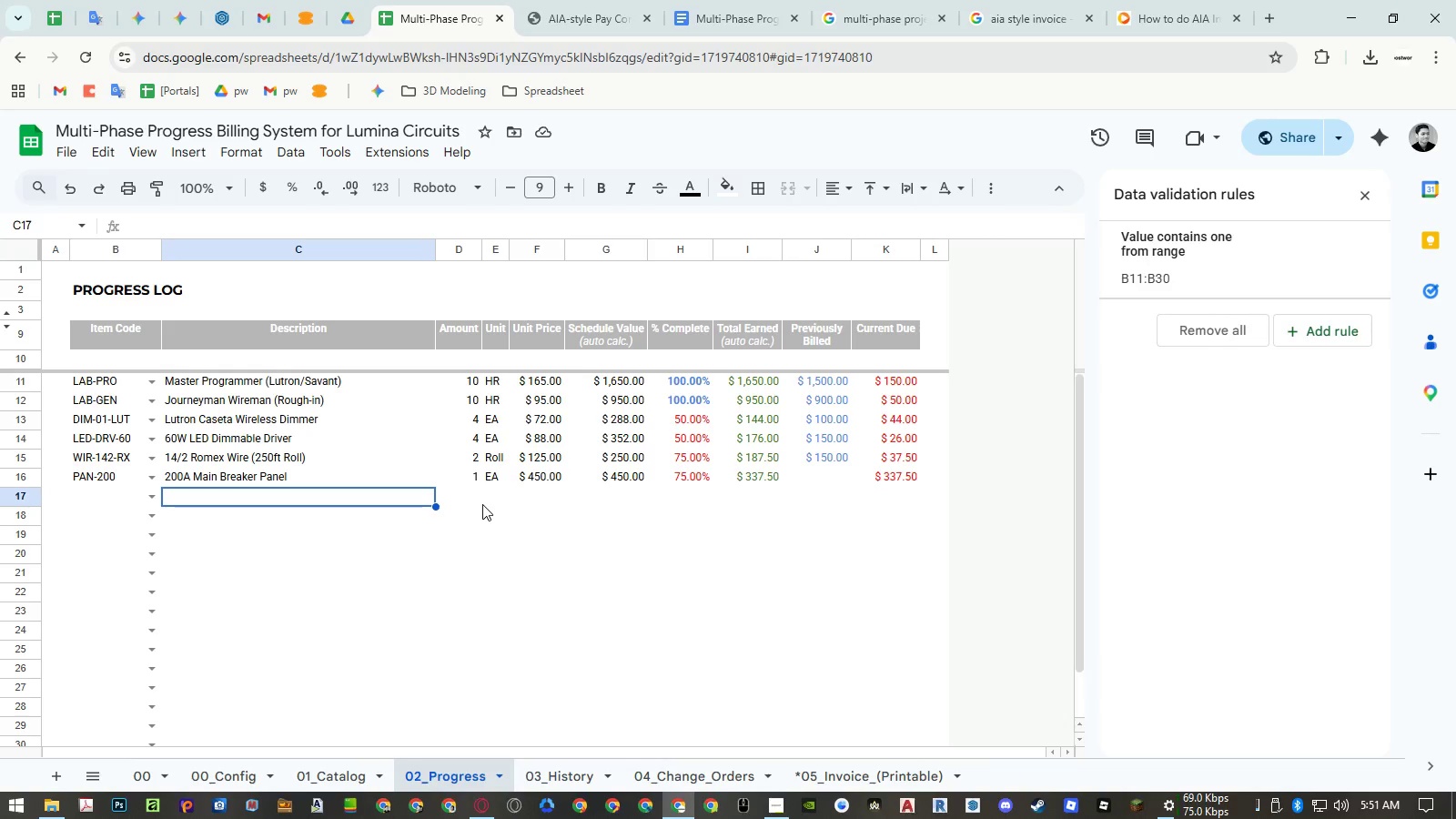 
wait(139.0)
 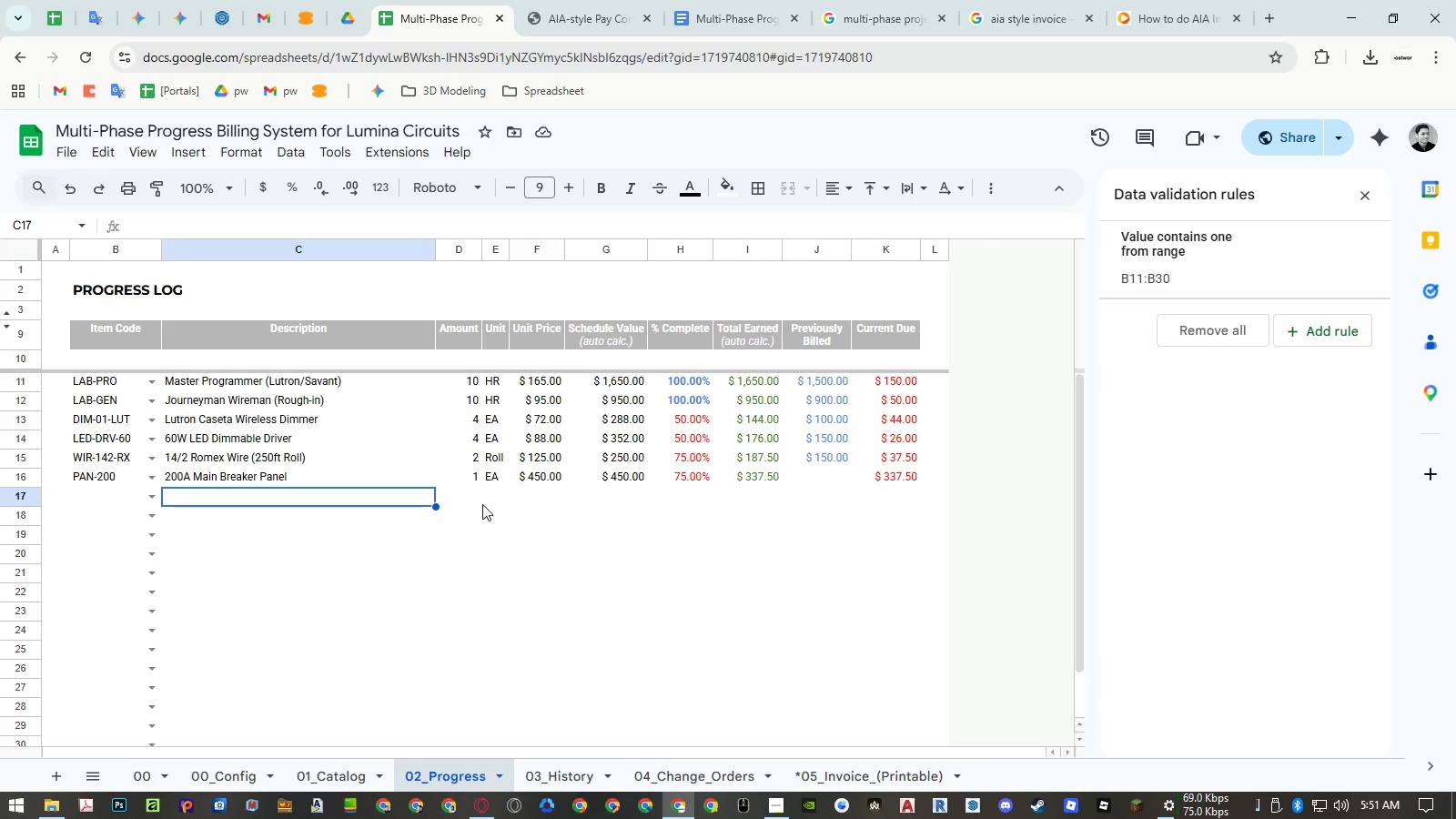 
left_click([703, 784])
 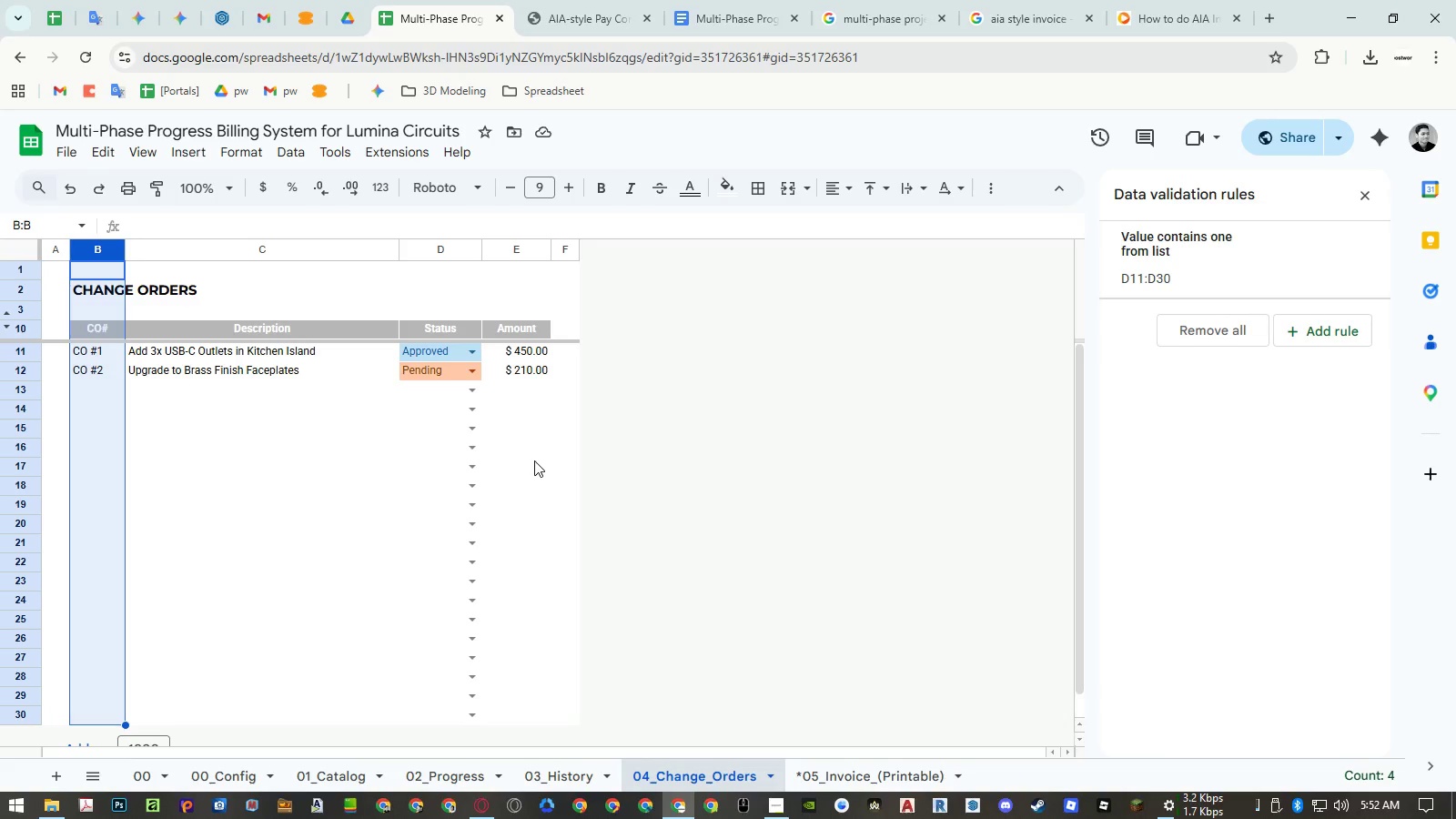 
wait(51.99)
 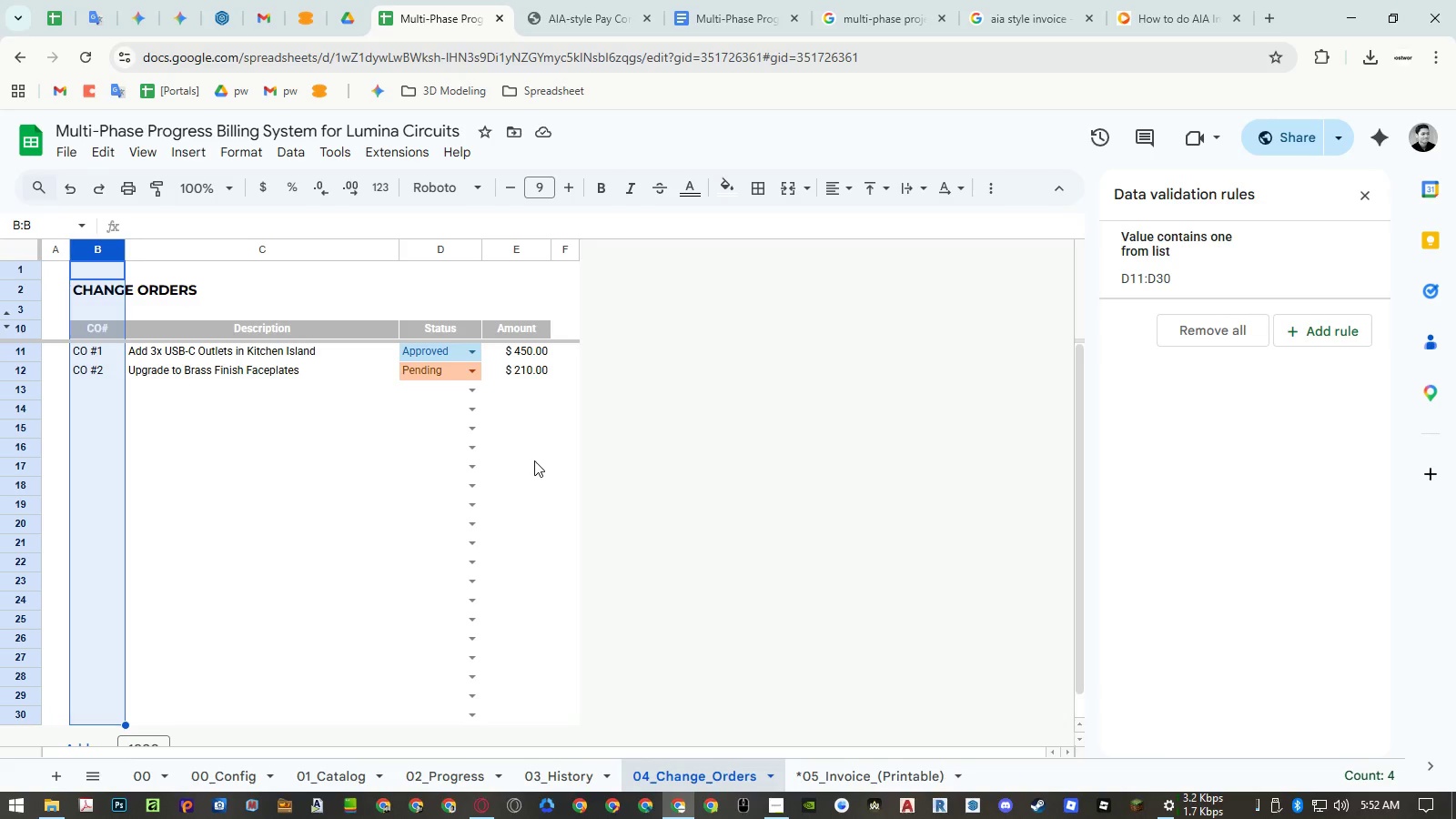 
left_click([451, 772])
 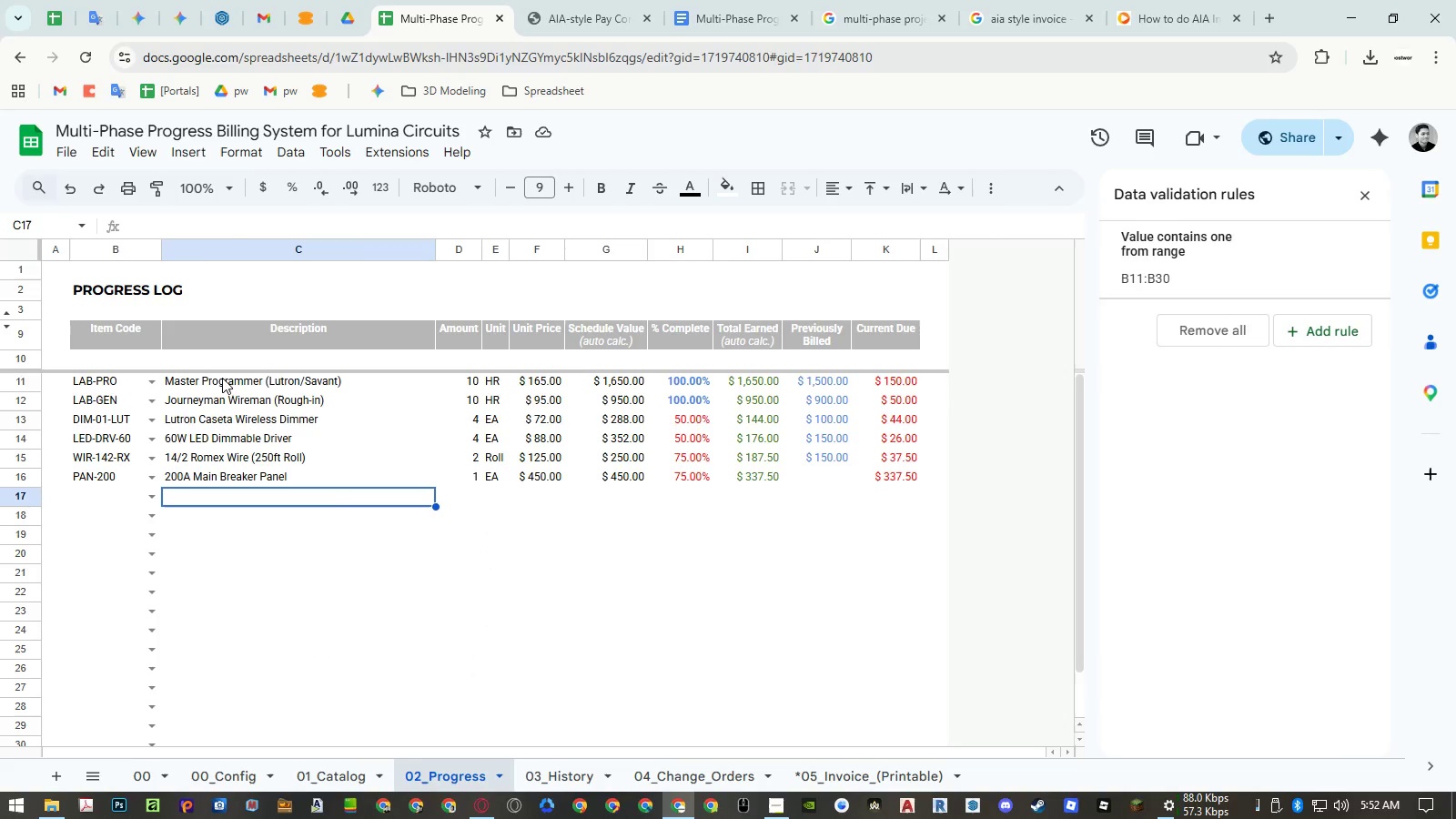 
left_click([218, 359])
 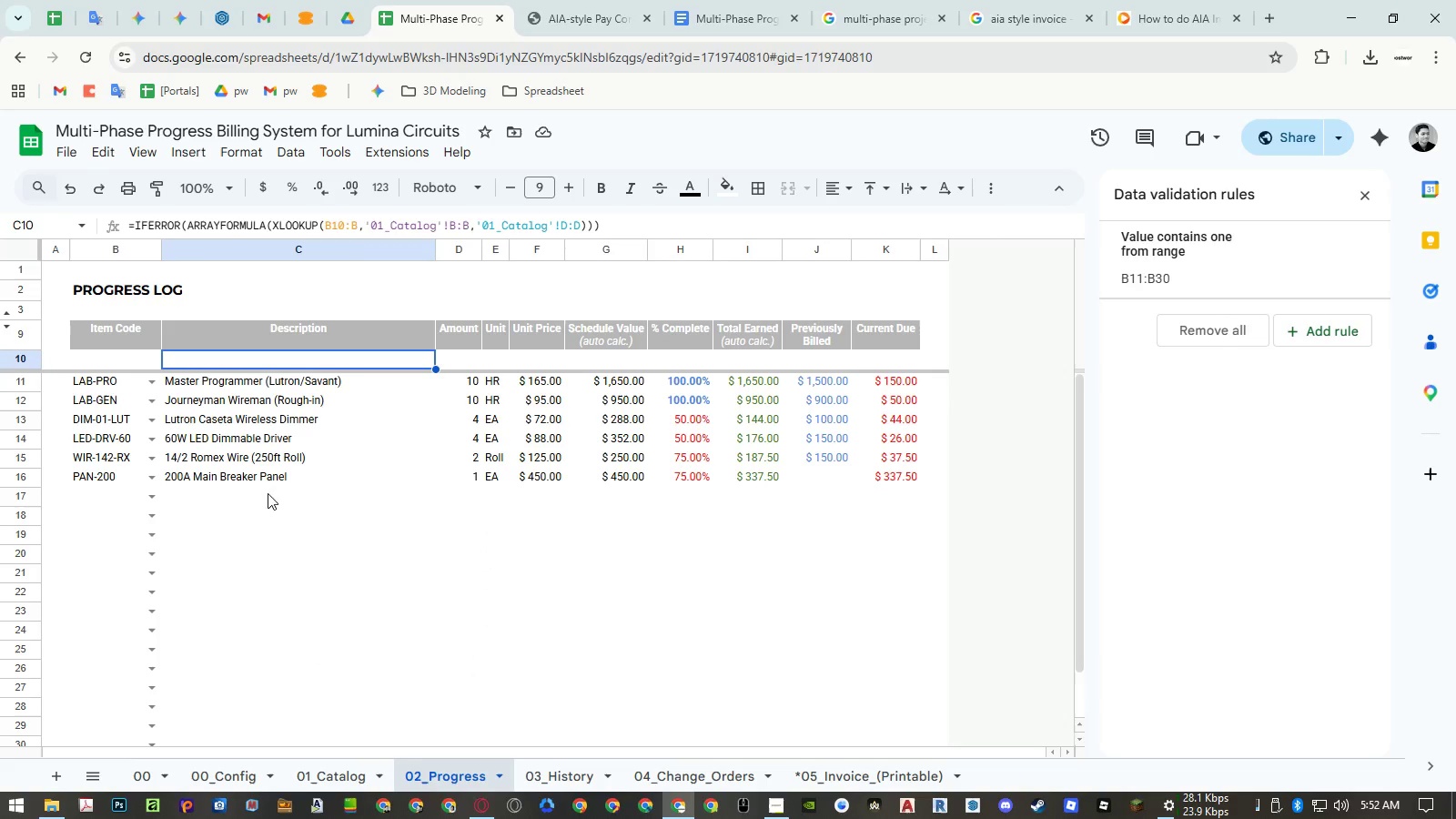 
scroll: coordinate [310, 666], scroll_direction: down, amount: 5.0
 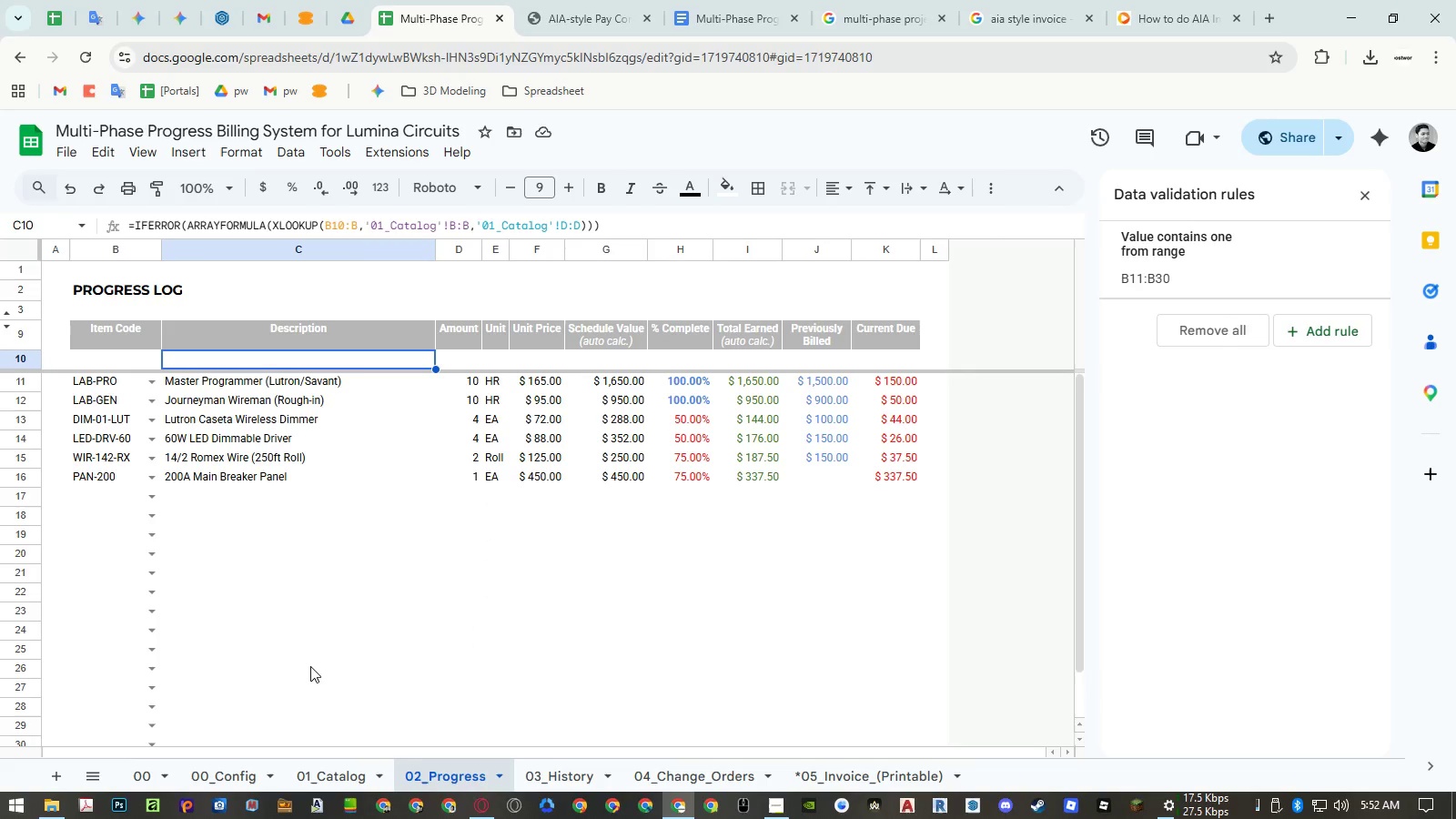 
scroll: coordinate [310, 666], scroll_direction: up, amount: 2.0
 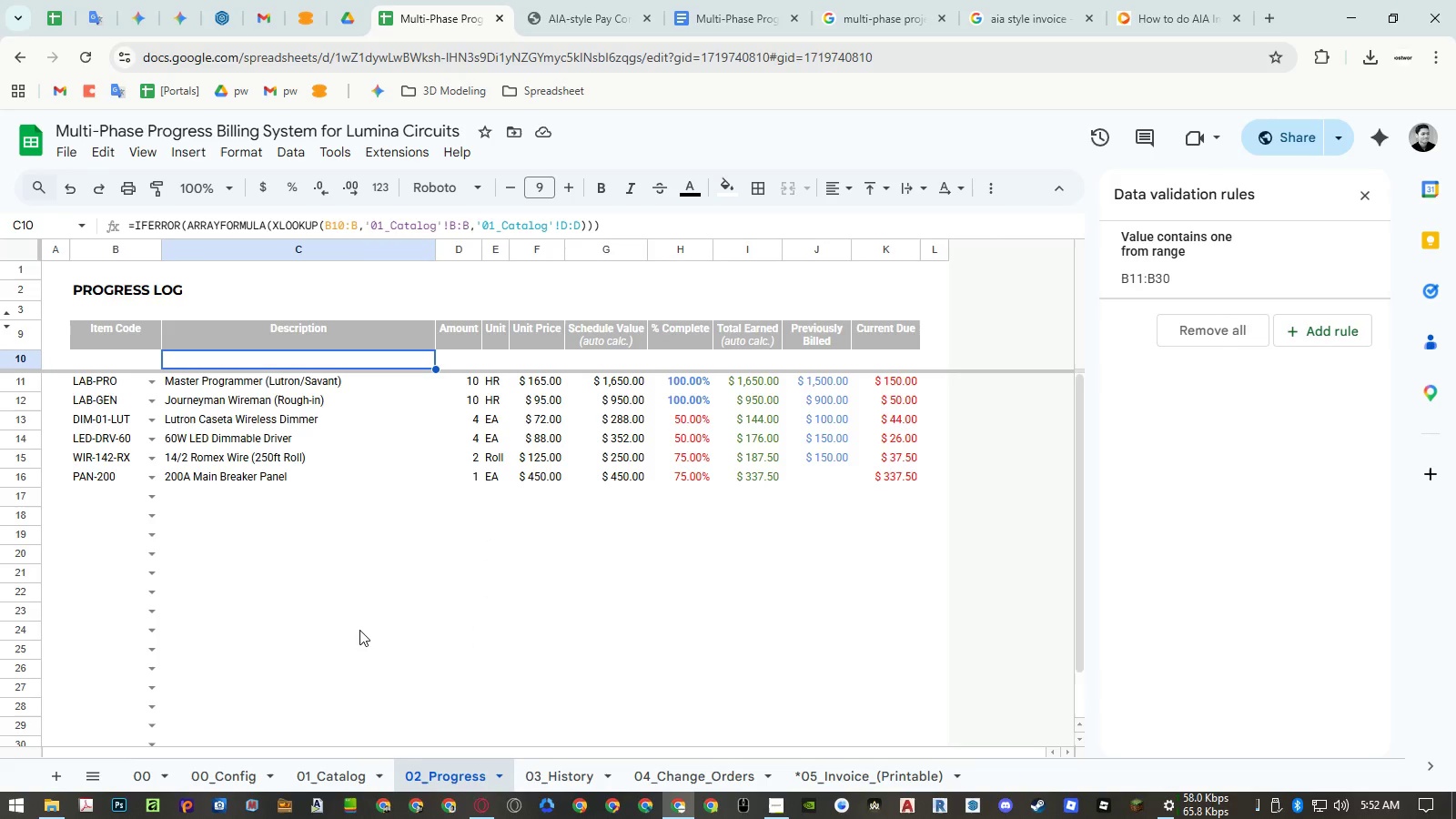 
scroll: coordinate [359, 630], scroll_direction: down, amount: 1.0
 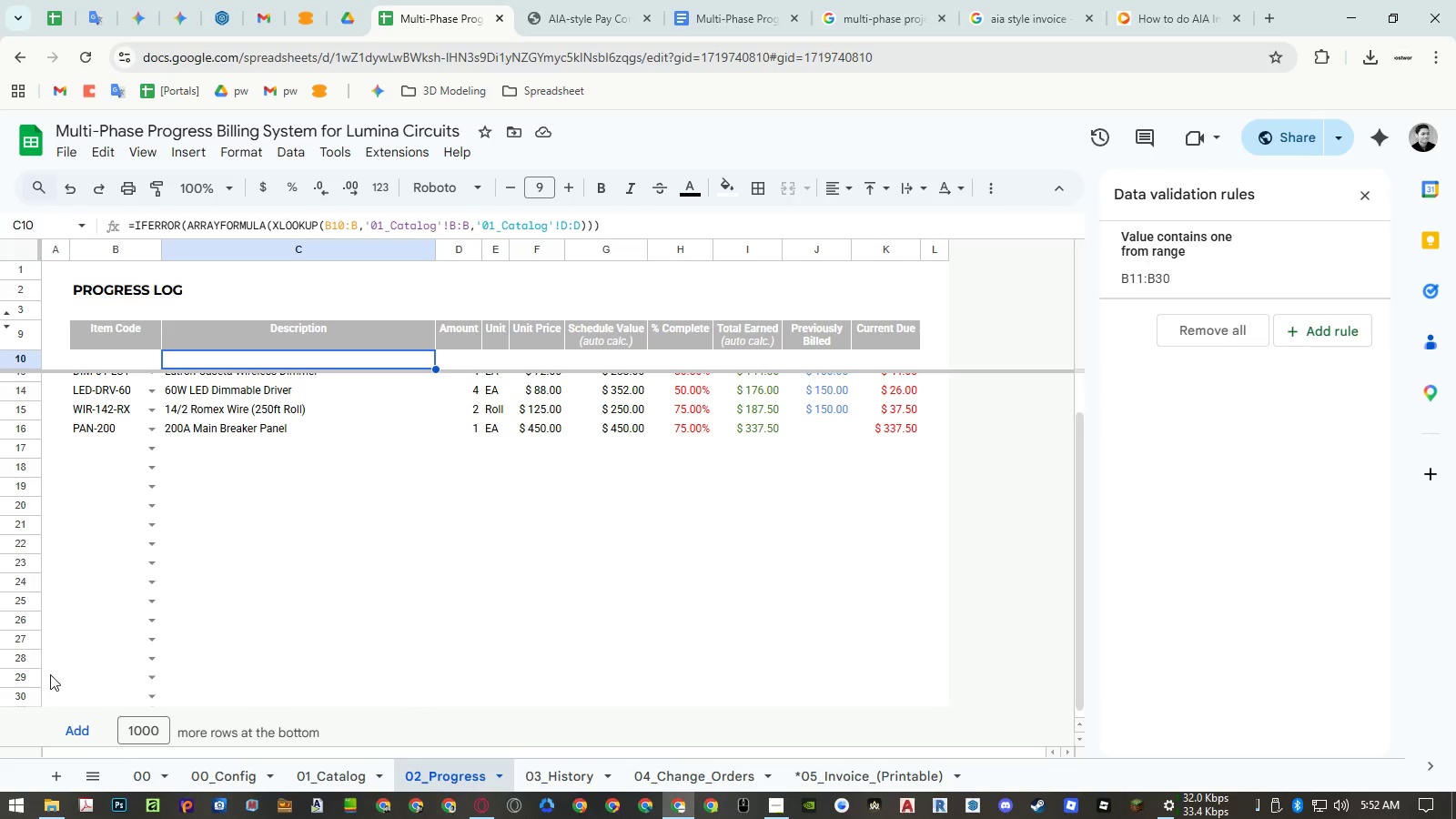 
left_click([31, 678])
 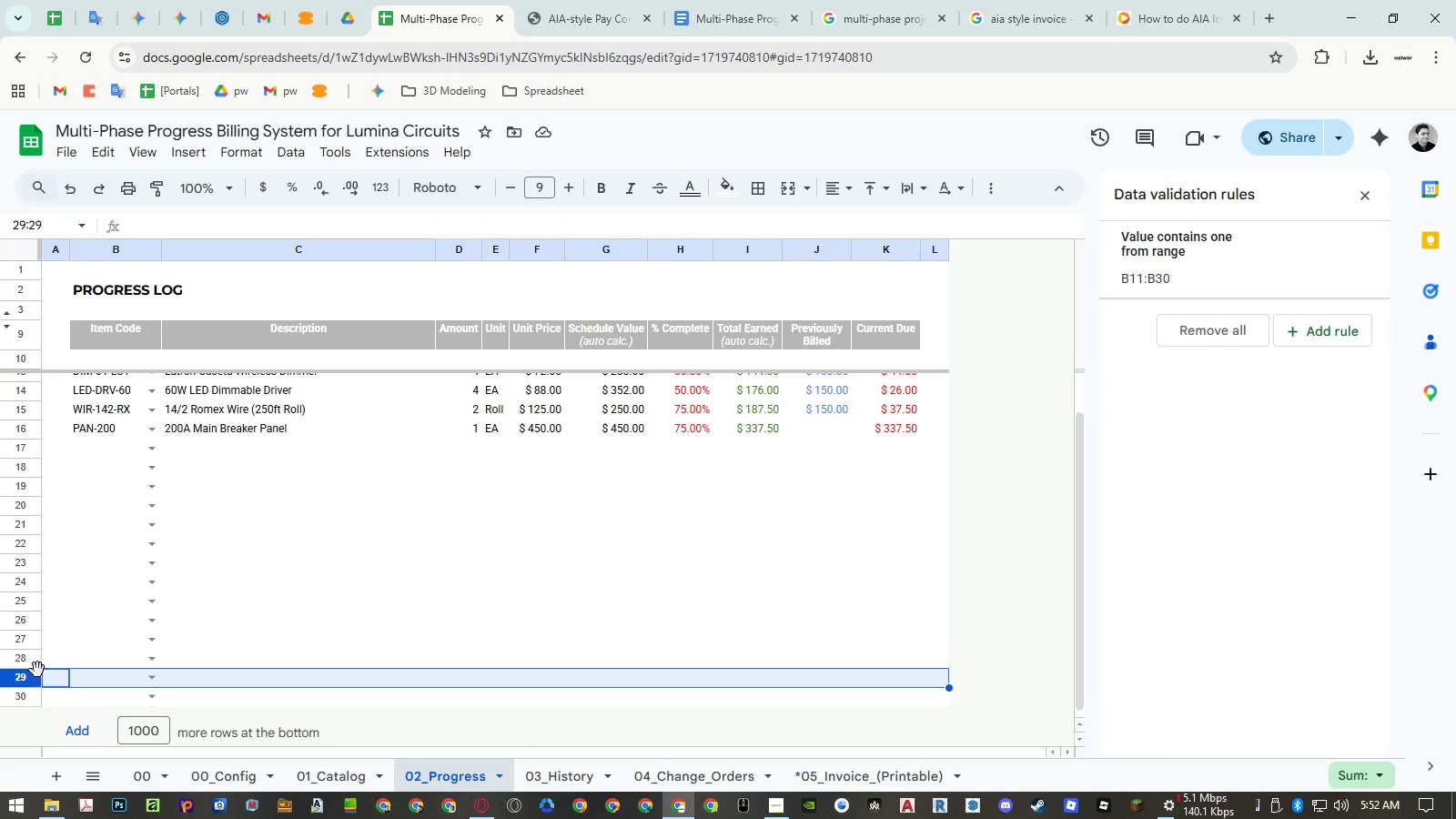 
hold_key(key=ShiftRight, duration=0.92)
left_click([25, 503])
 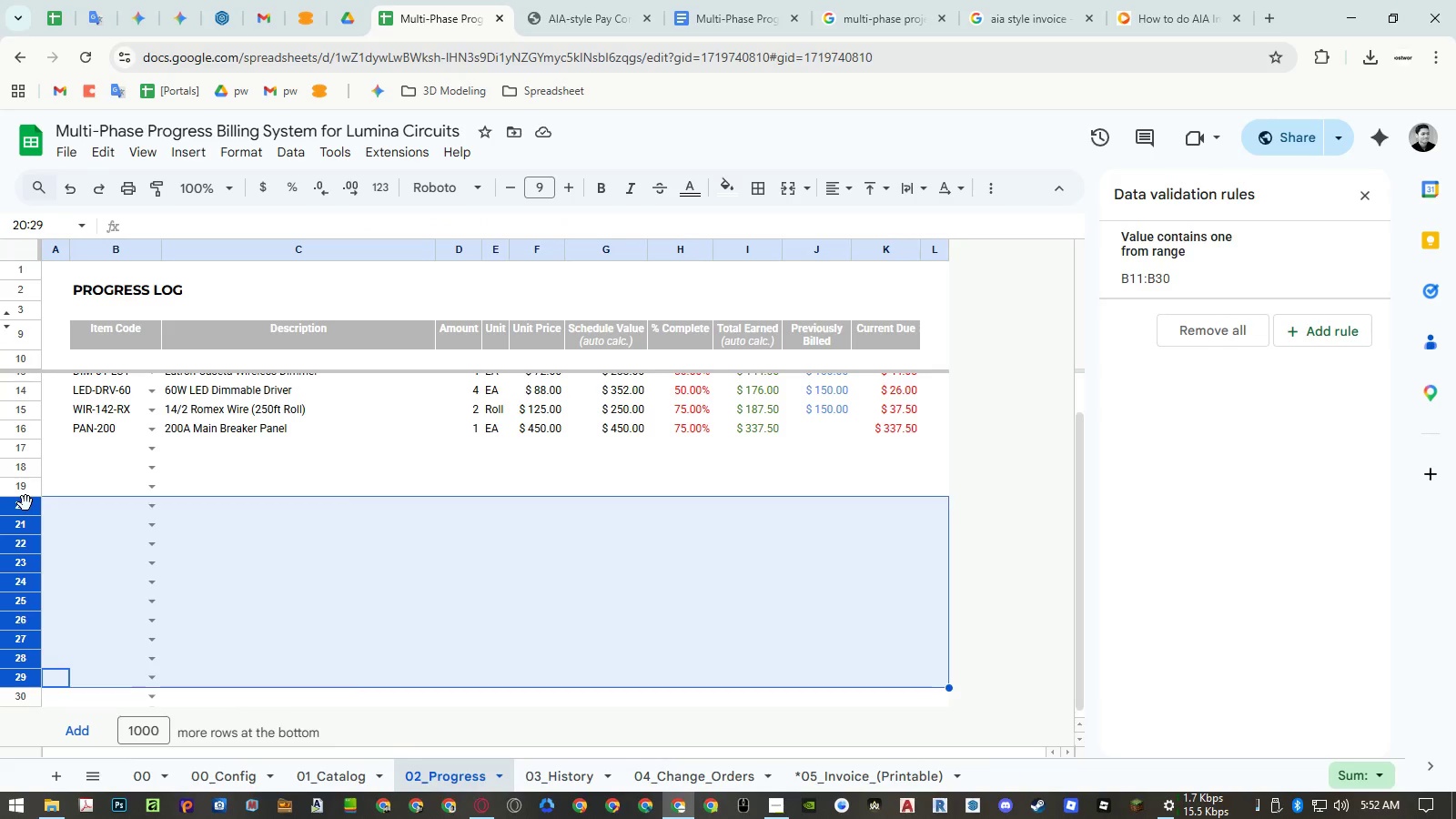 
right_click([25, 503])
 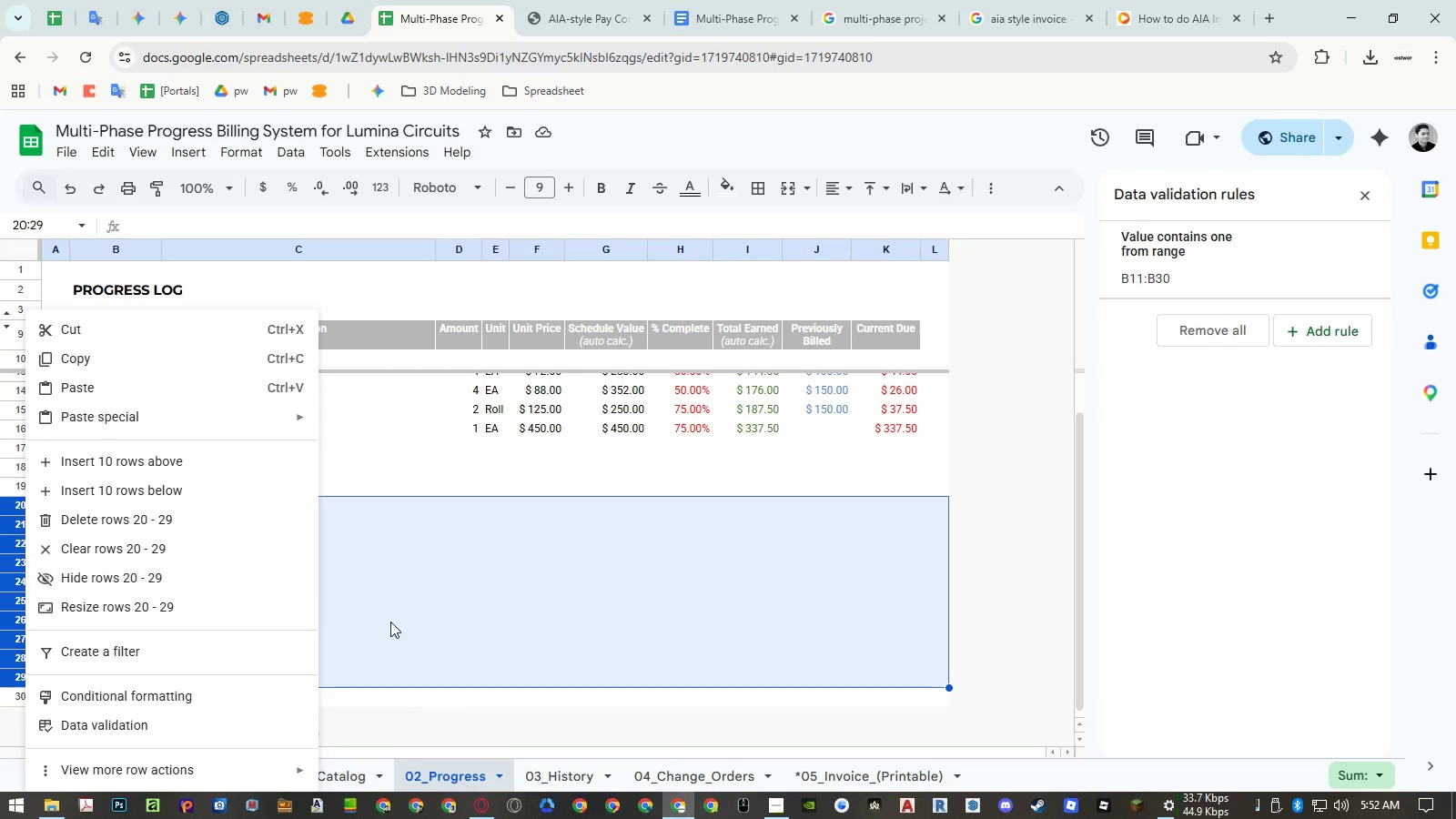 
left_click([197, 496])
 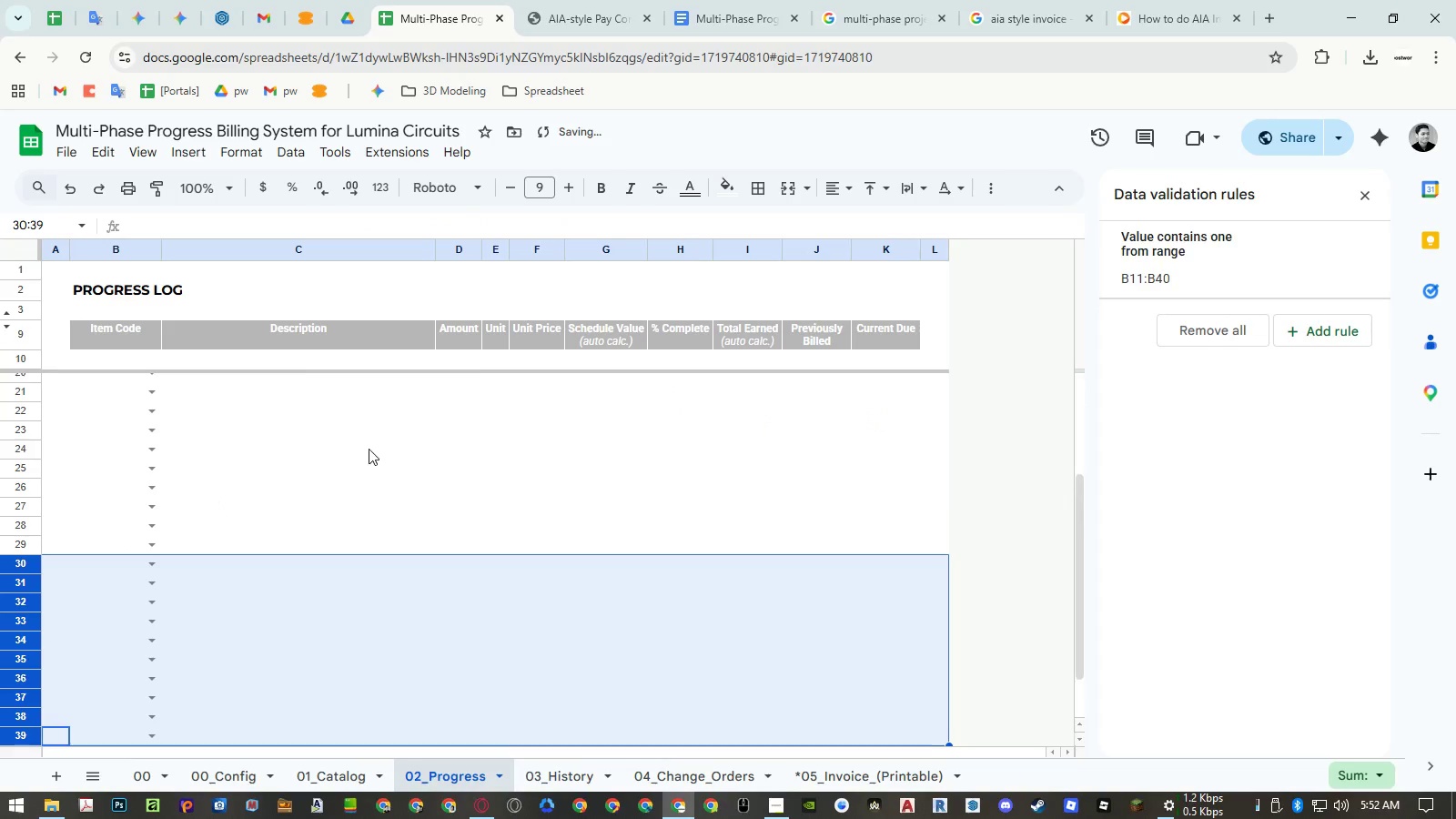 
scroll: coordinate [357, 438], scroll_direction: up, amount: 8.0
 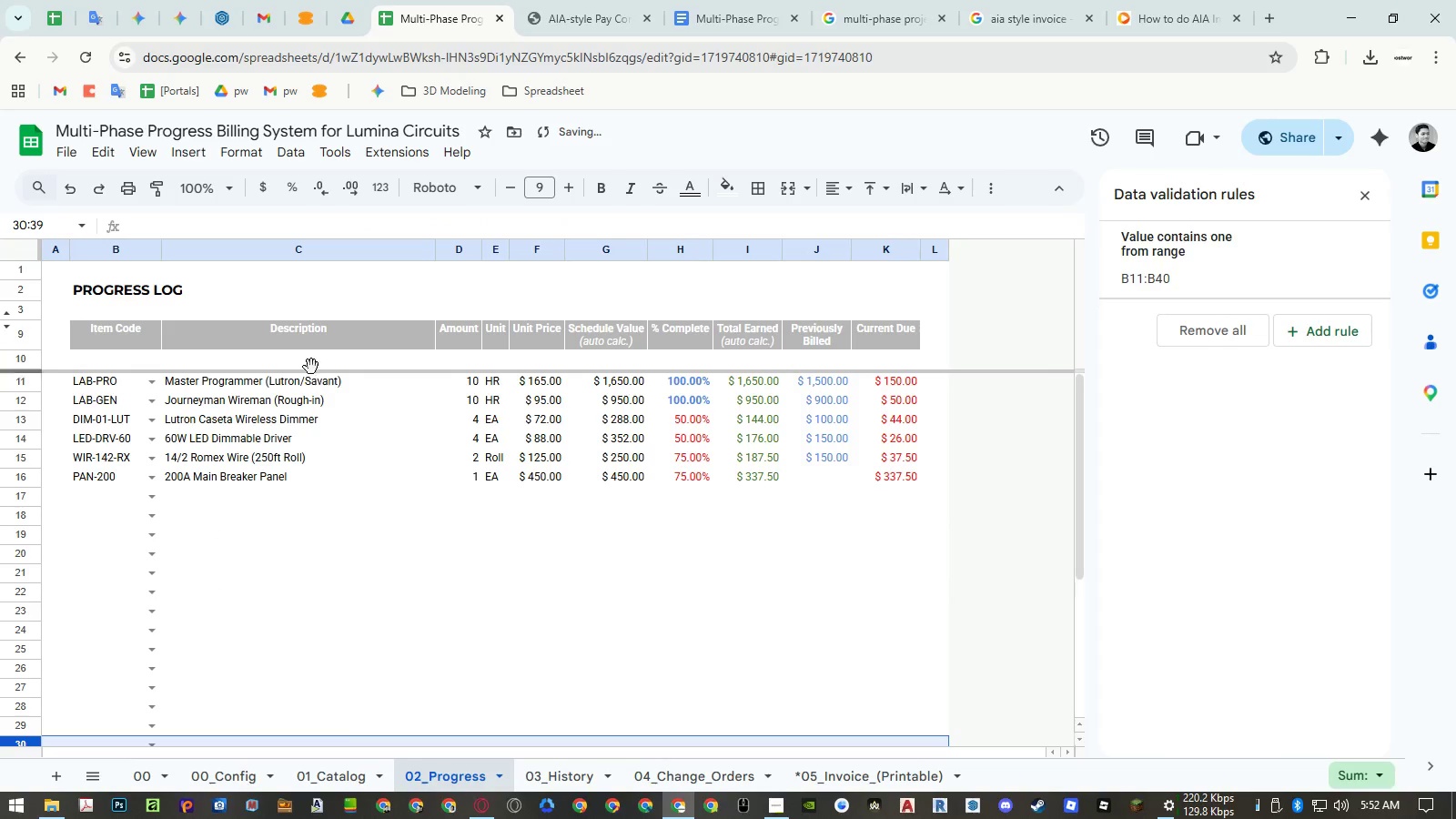 
left_click([309, 363])
 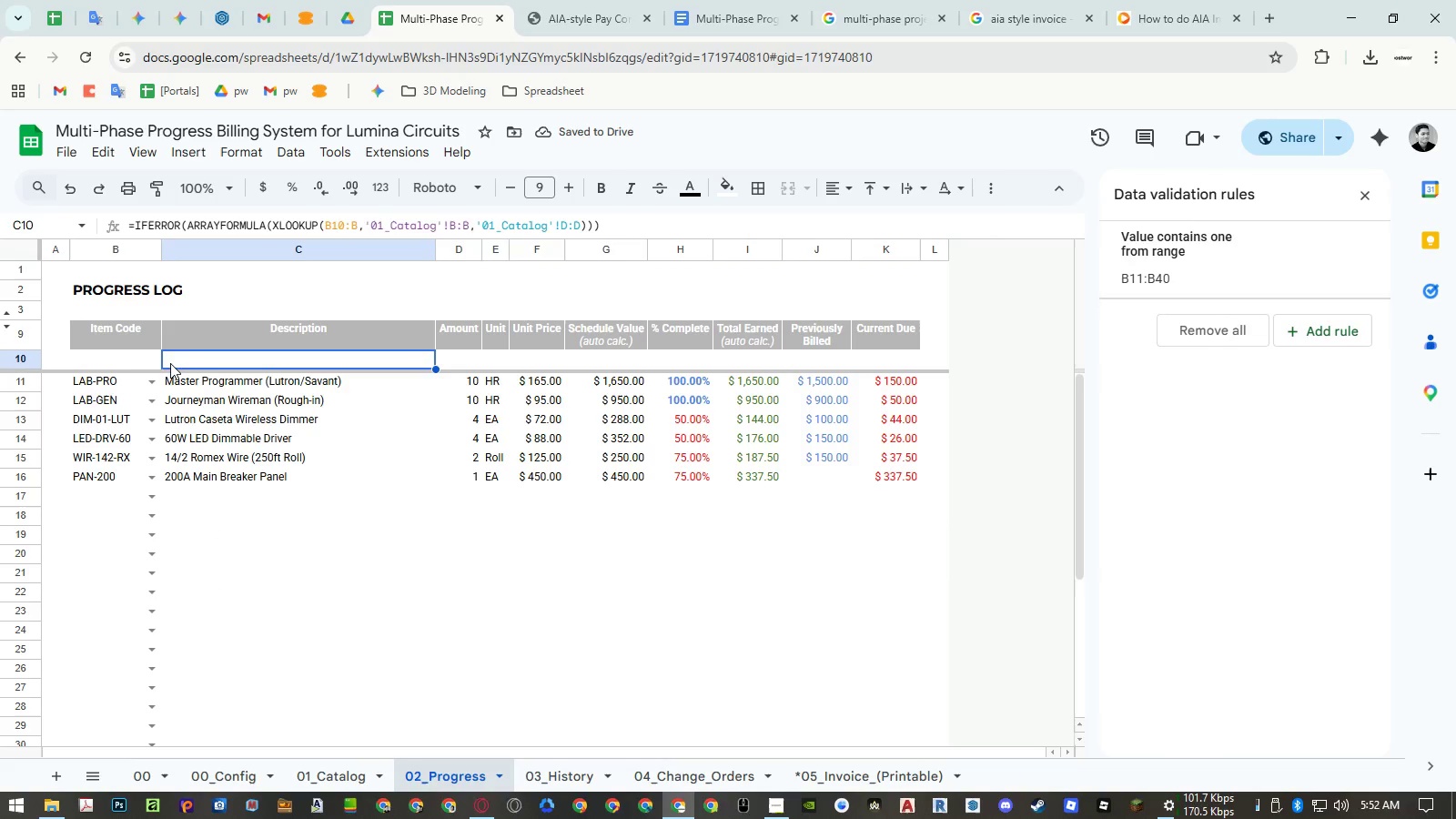 
left_click([133, 359])
 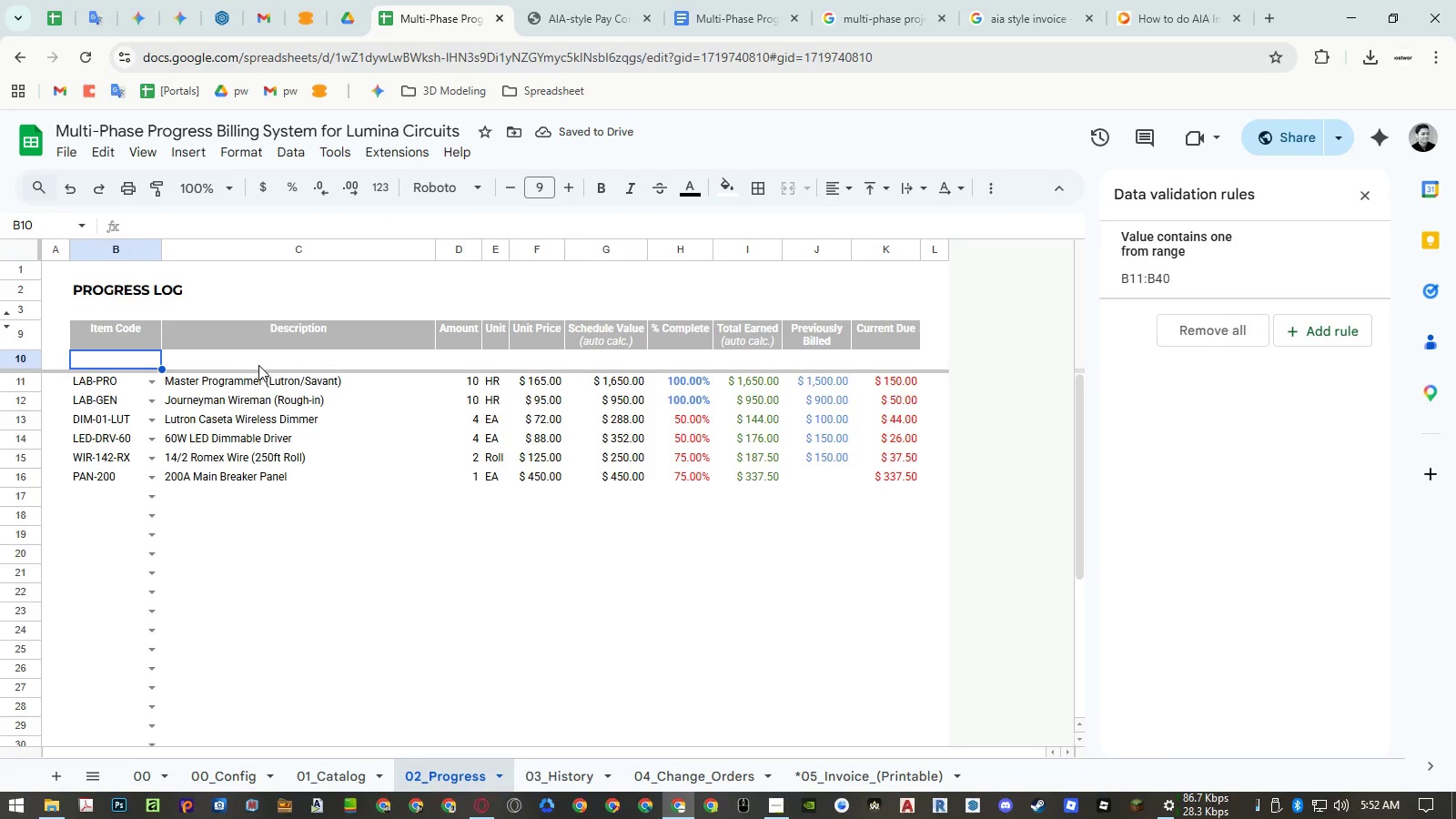 
left_click([259, 363])
 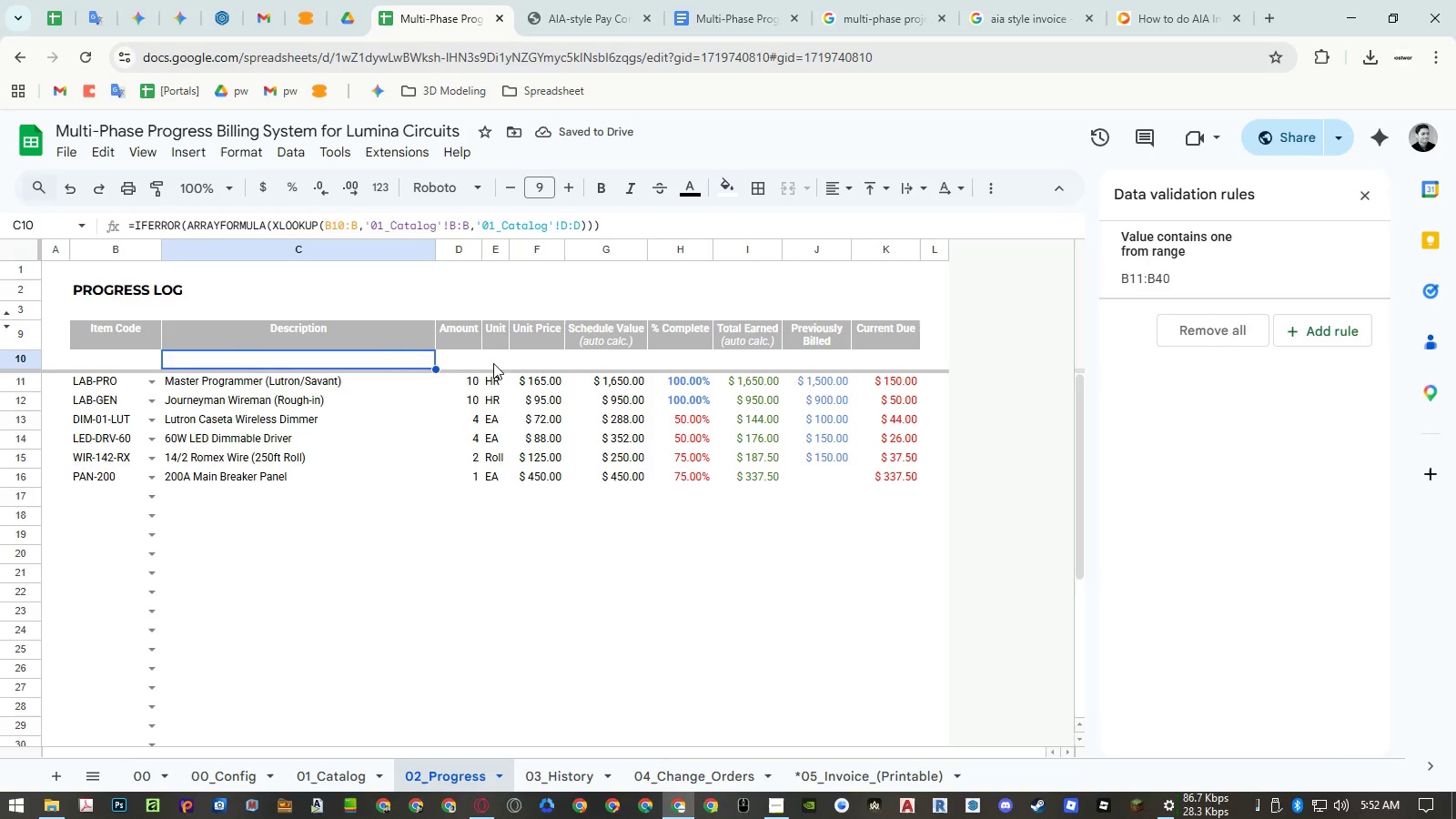 
left_click([493, 362])
 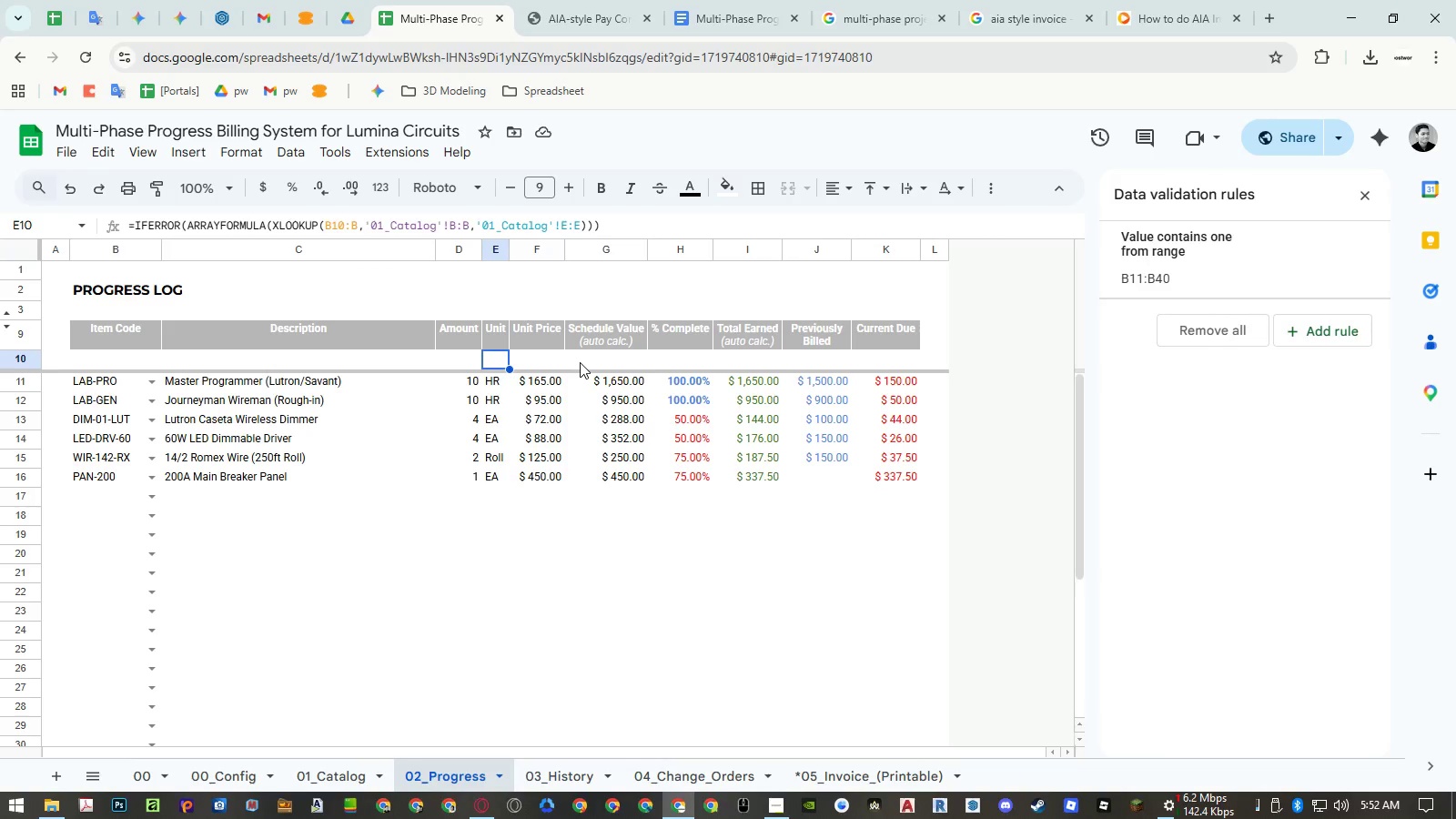 
left_click([581, 362])
 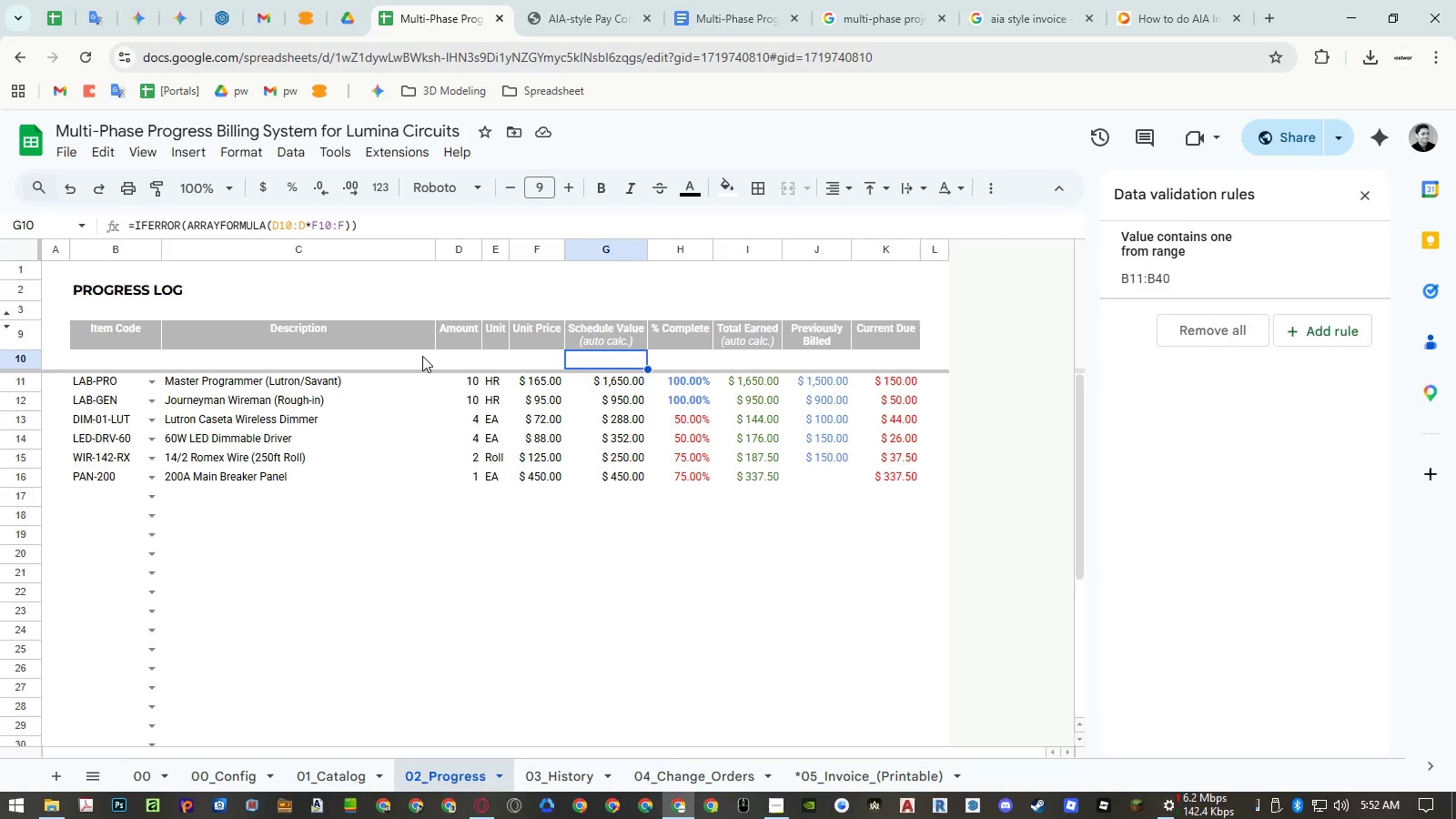 
left_click([399, 357])
 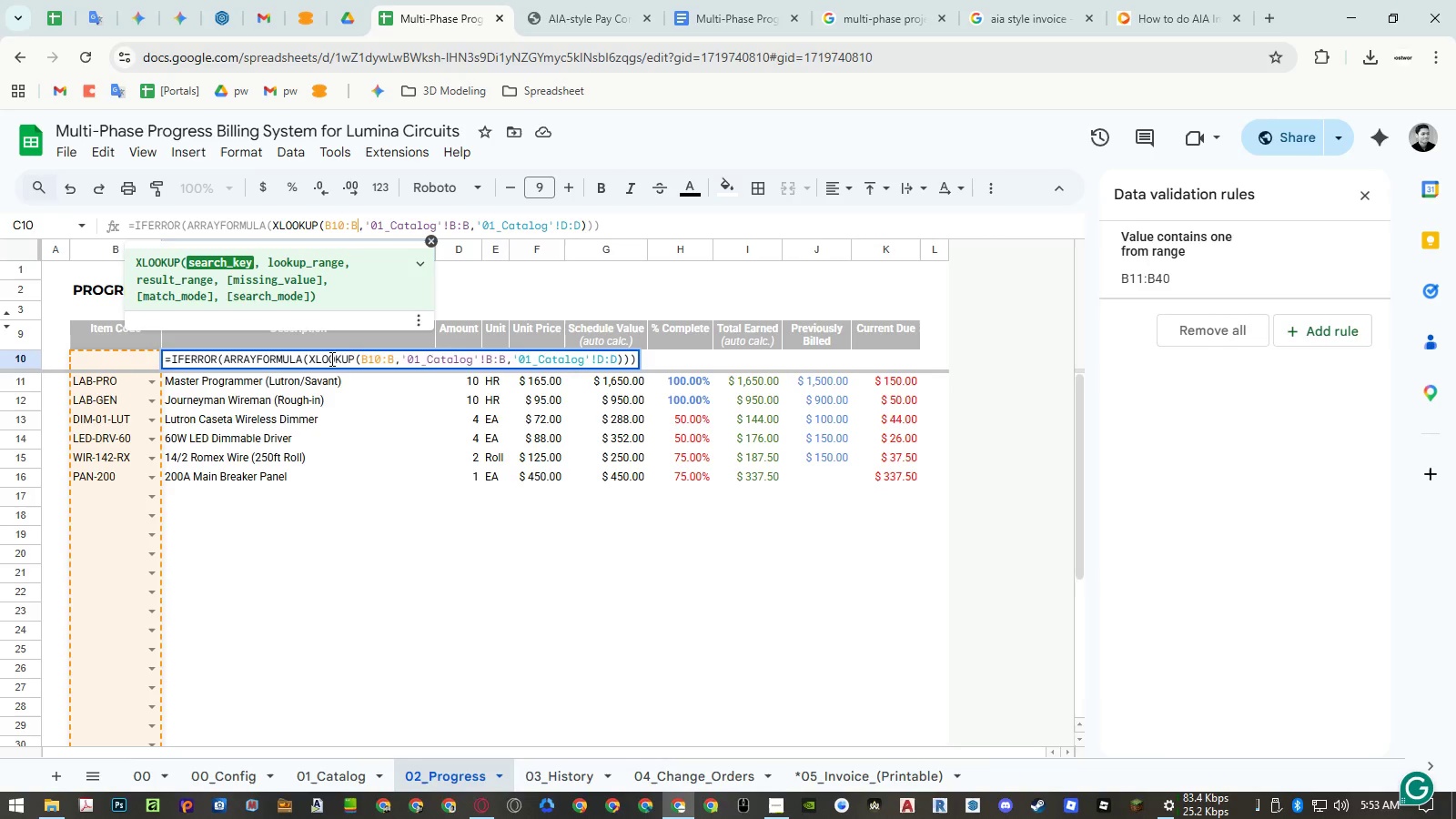 
wait(6.81)
 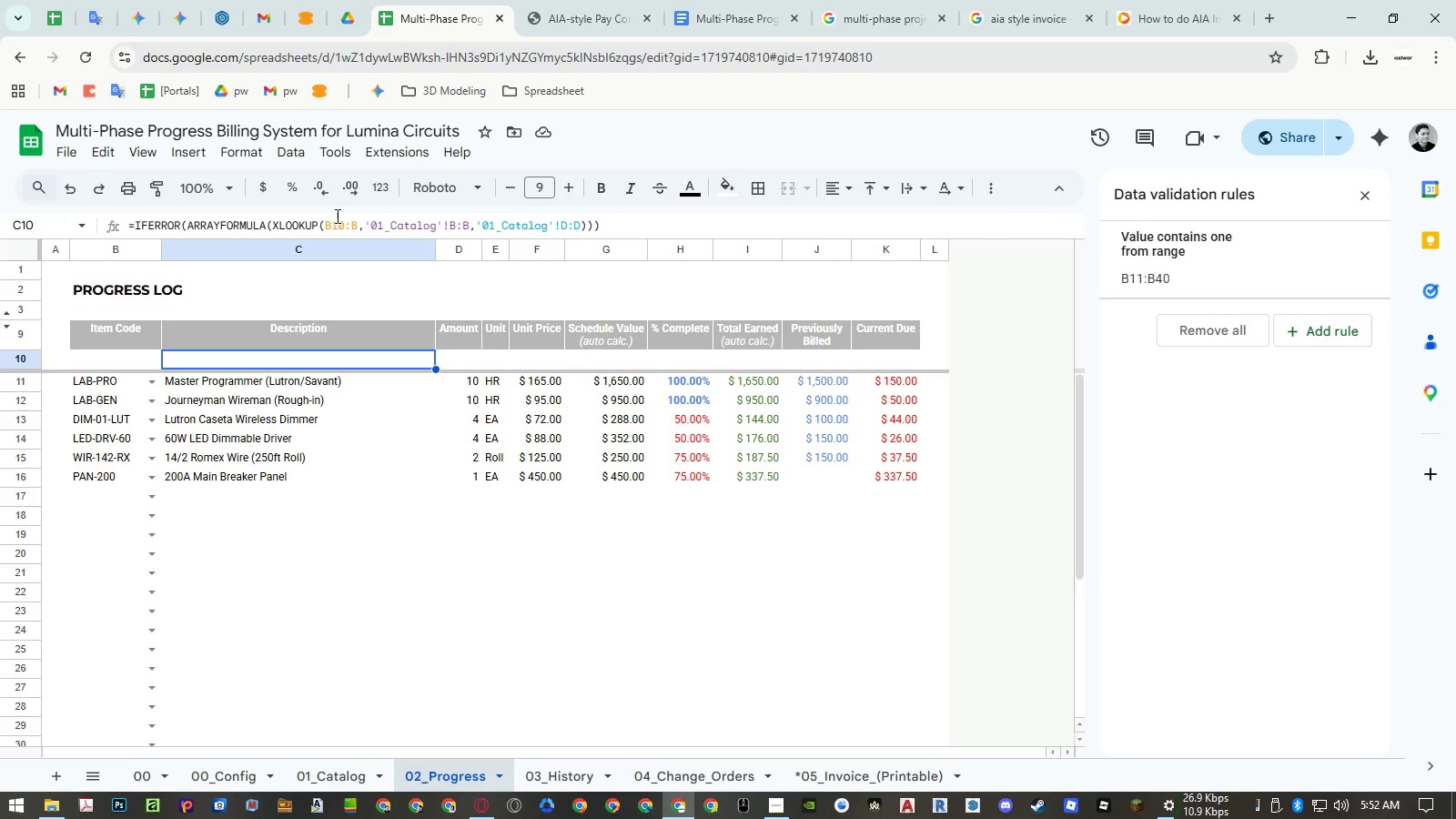 
left_click_drag(start_coordinate=[356, 228], to_coordinate=[324, 229])
 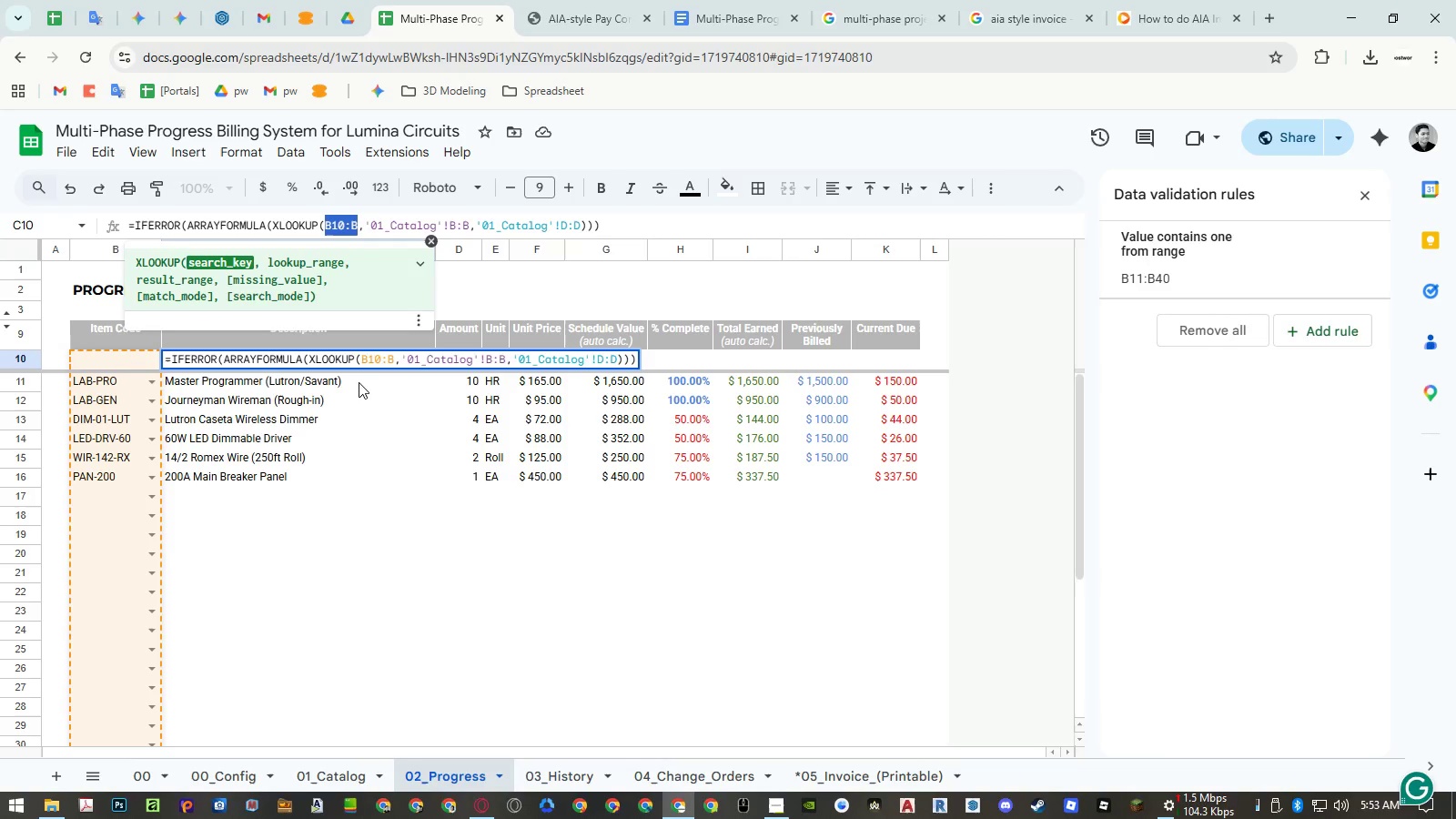 
key(Escape)
 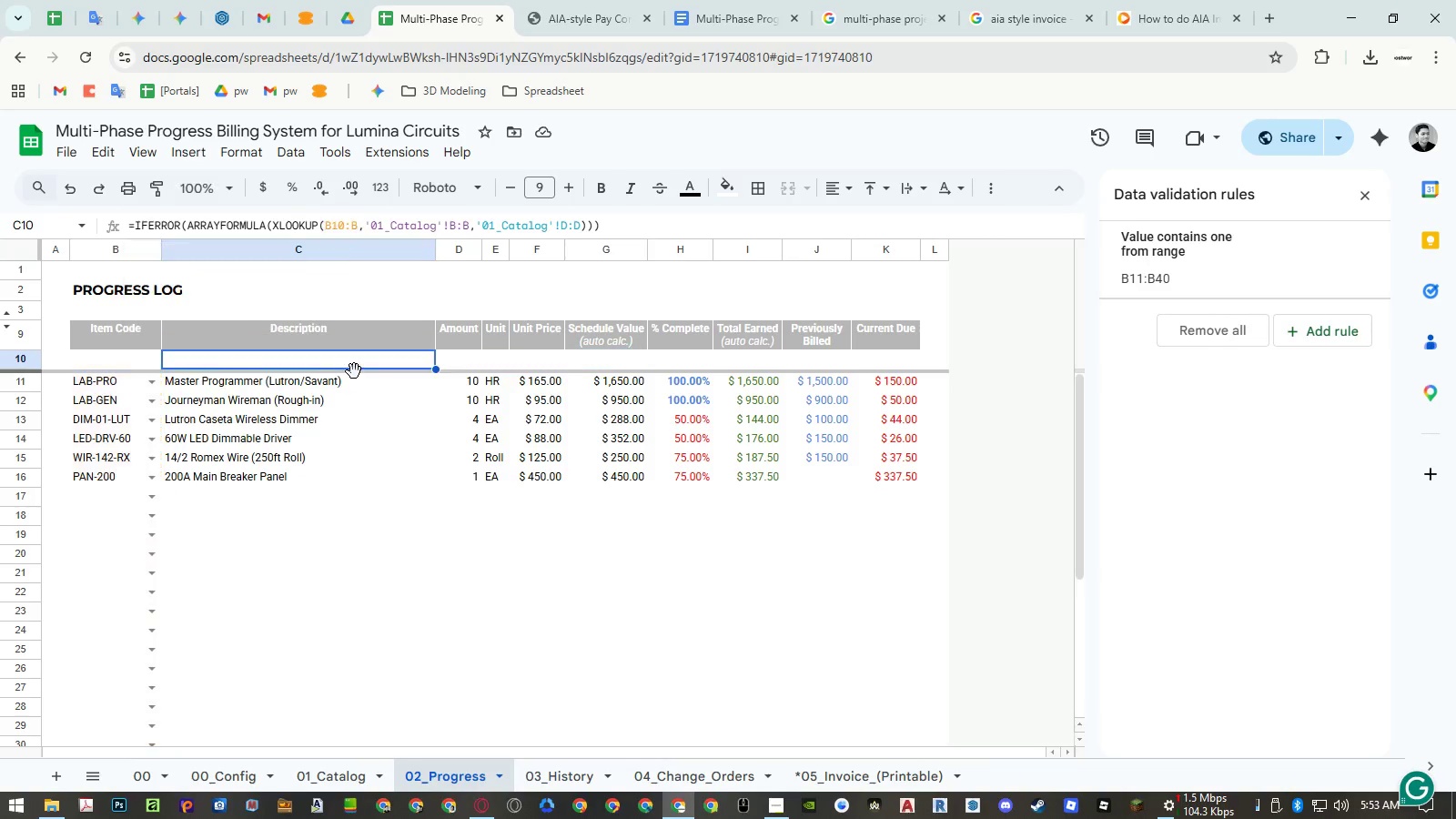 
key(Escape)
 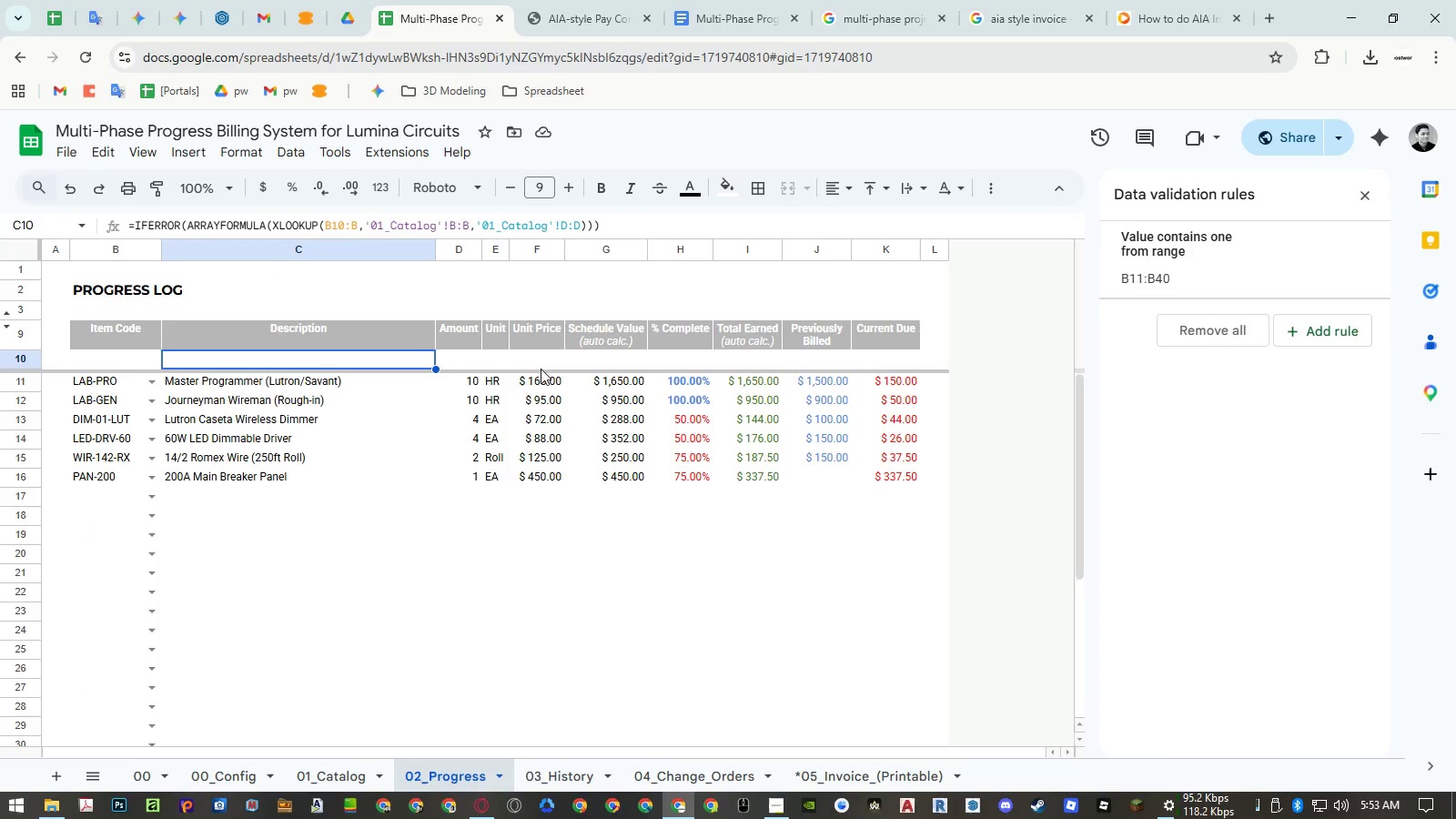 
scroll: coordinate [455, 508], scroll_direction: down, amount: 3.0
 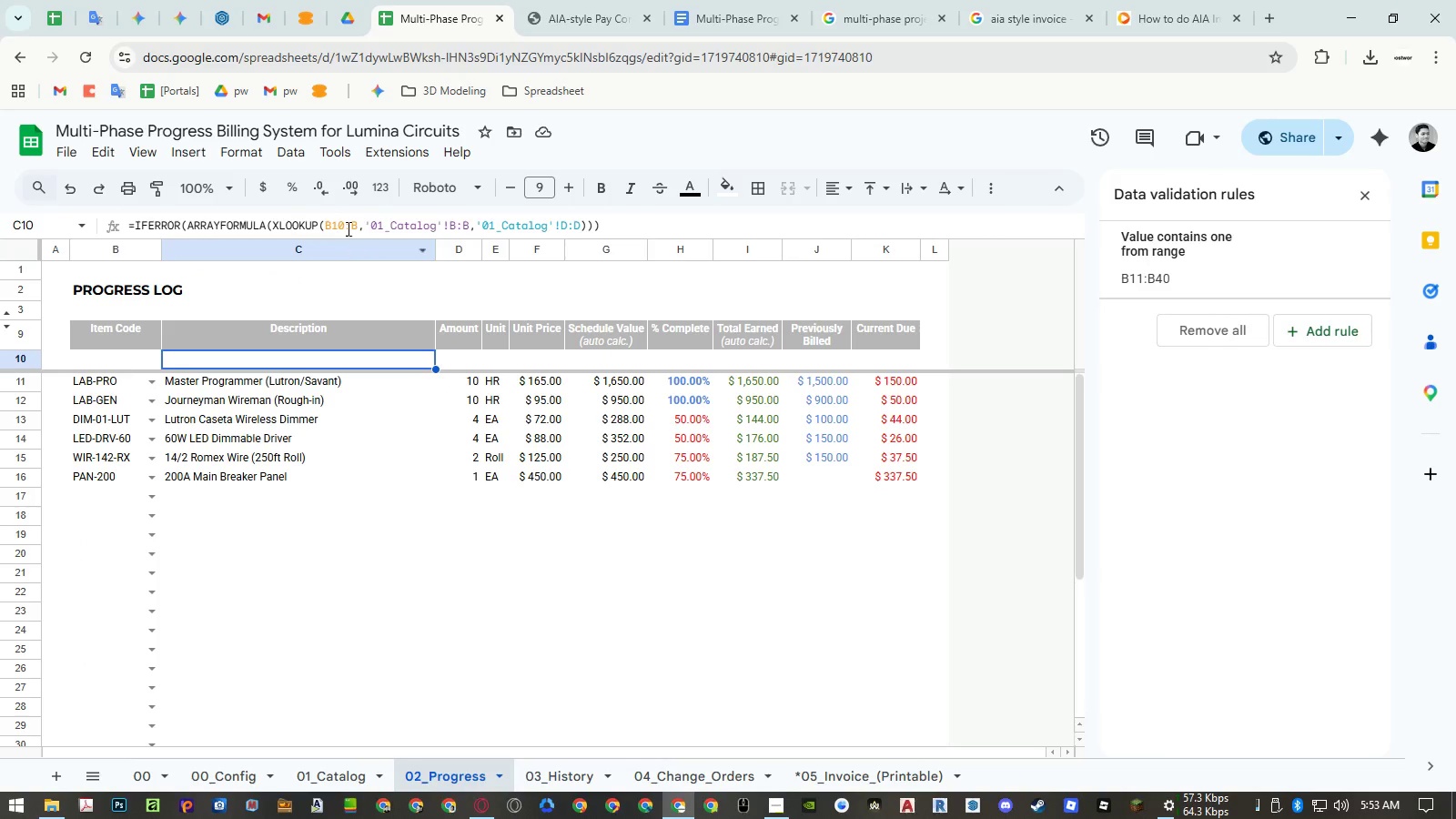 
left_click([355, 221])
 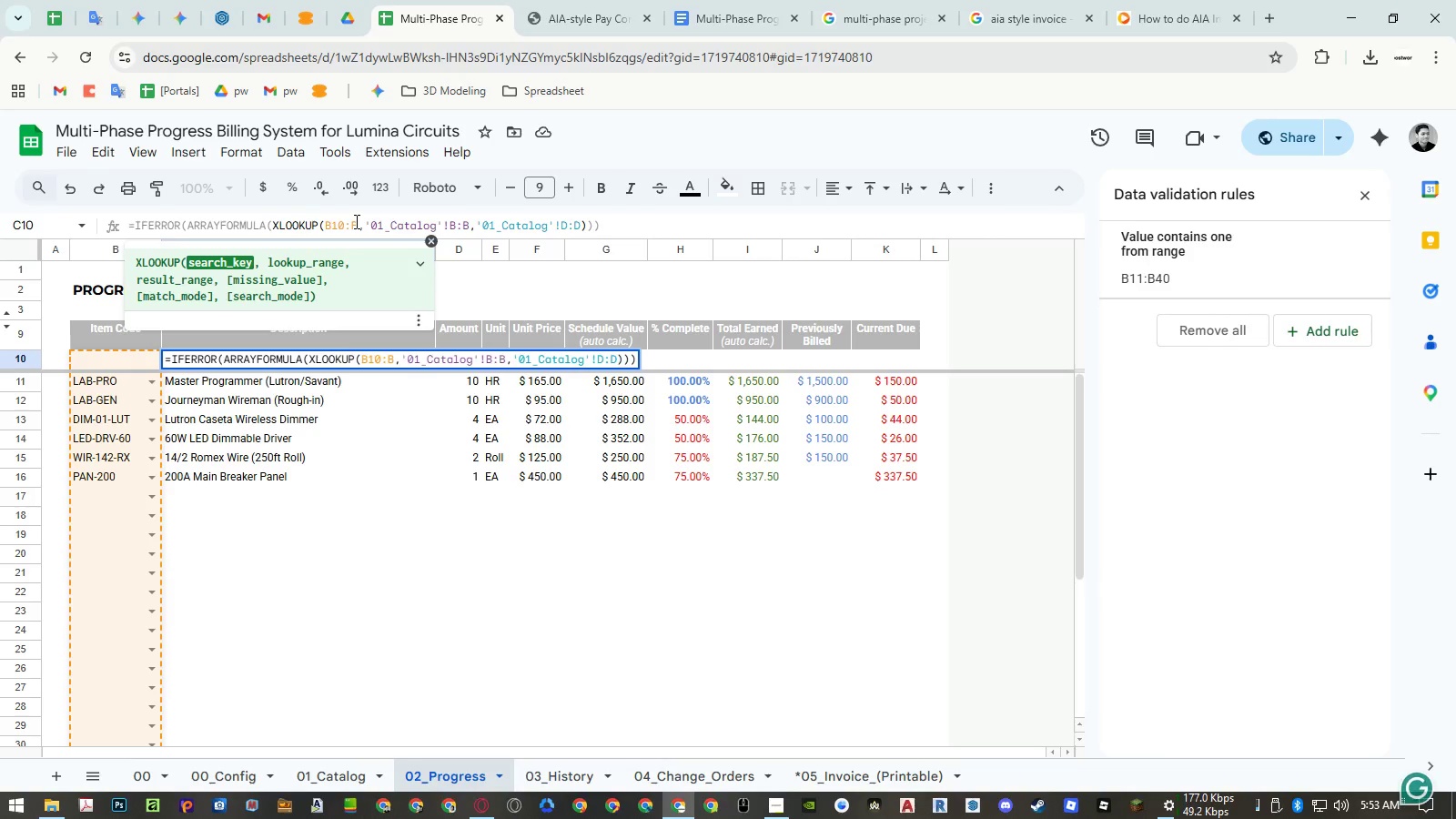 
key(Numpad3)
 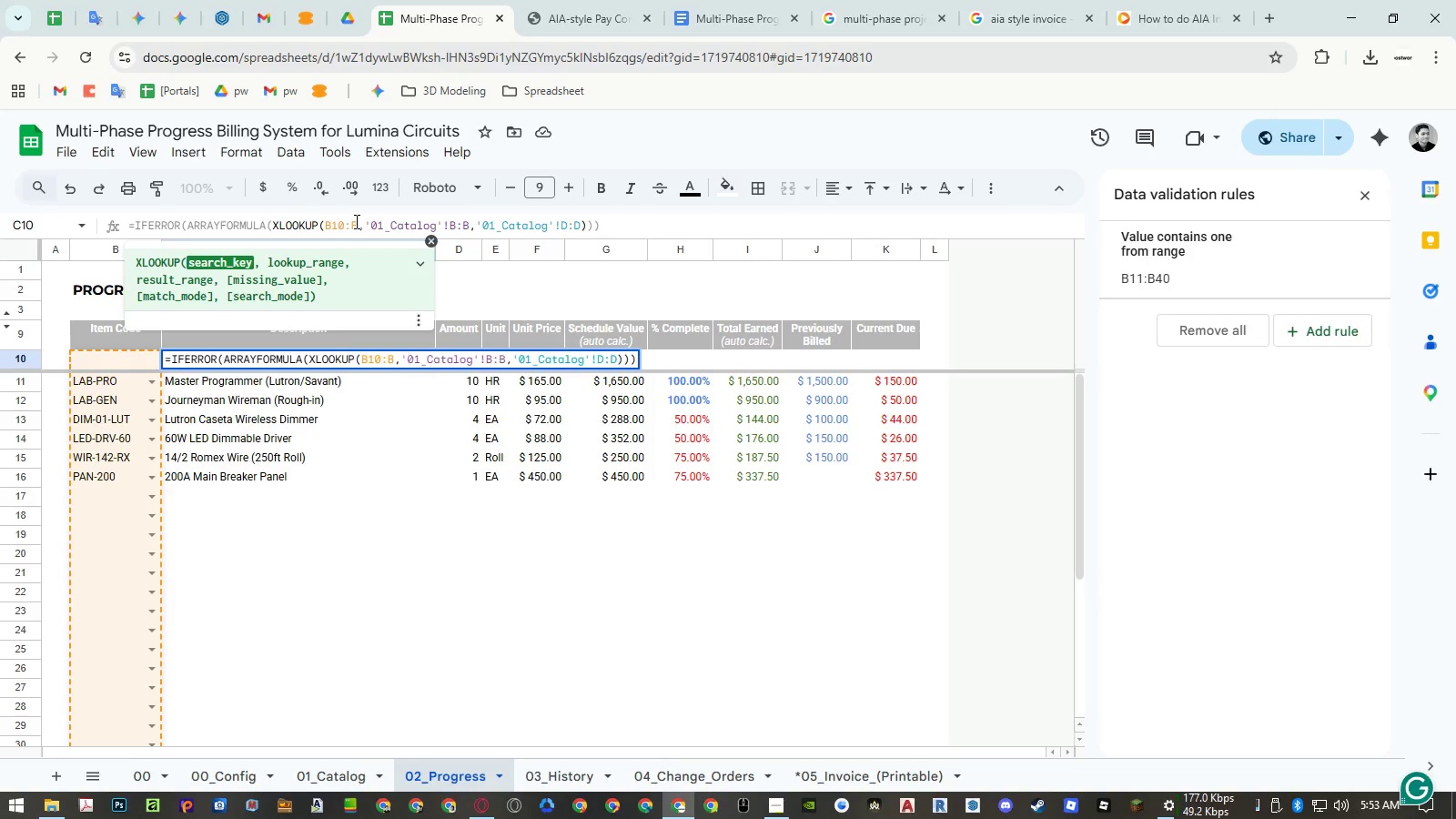 
key(Numpad0)
 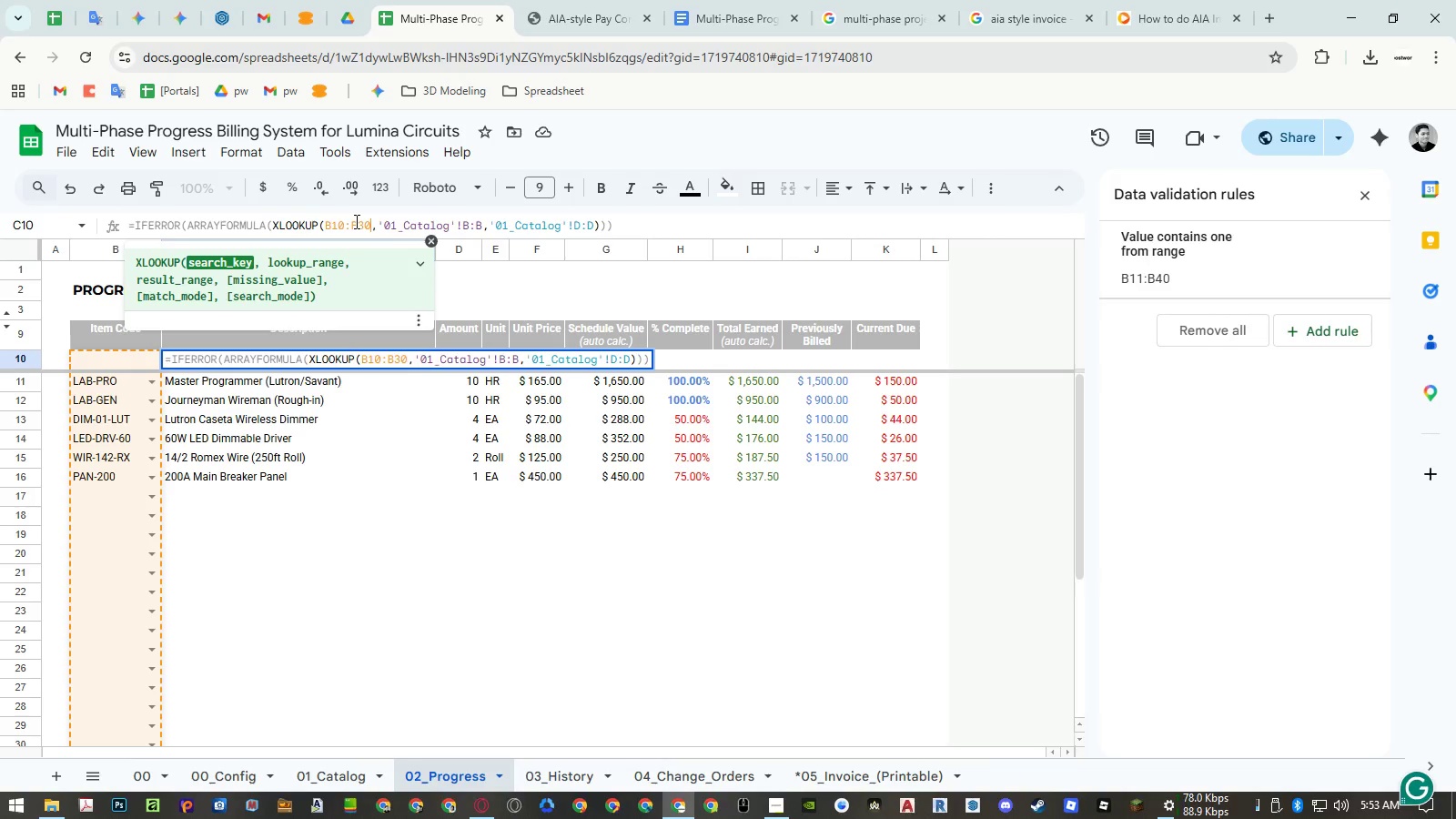 
key(NumpadEnter)
 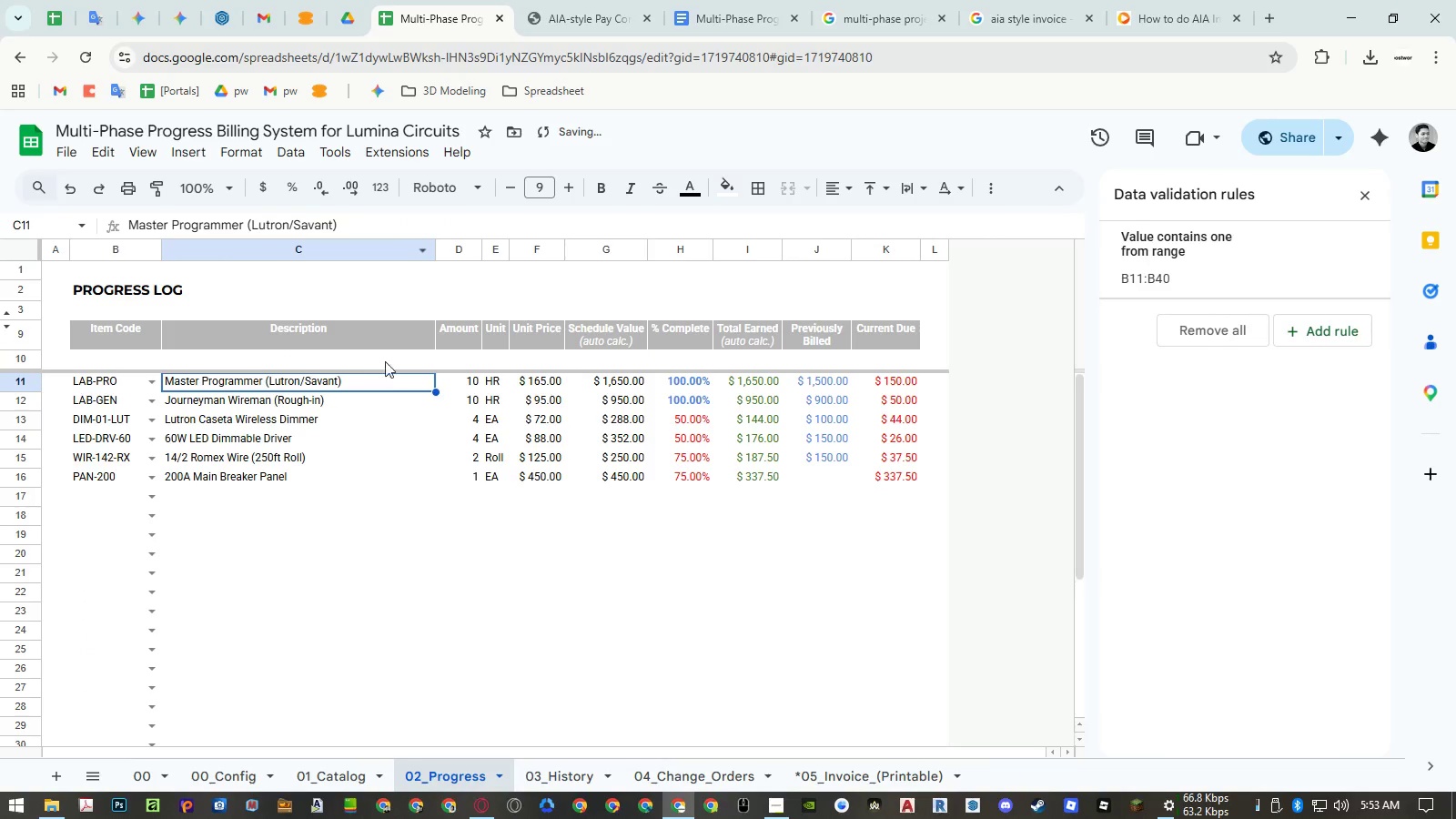 
left_click([387, 364])
 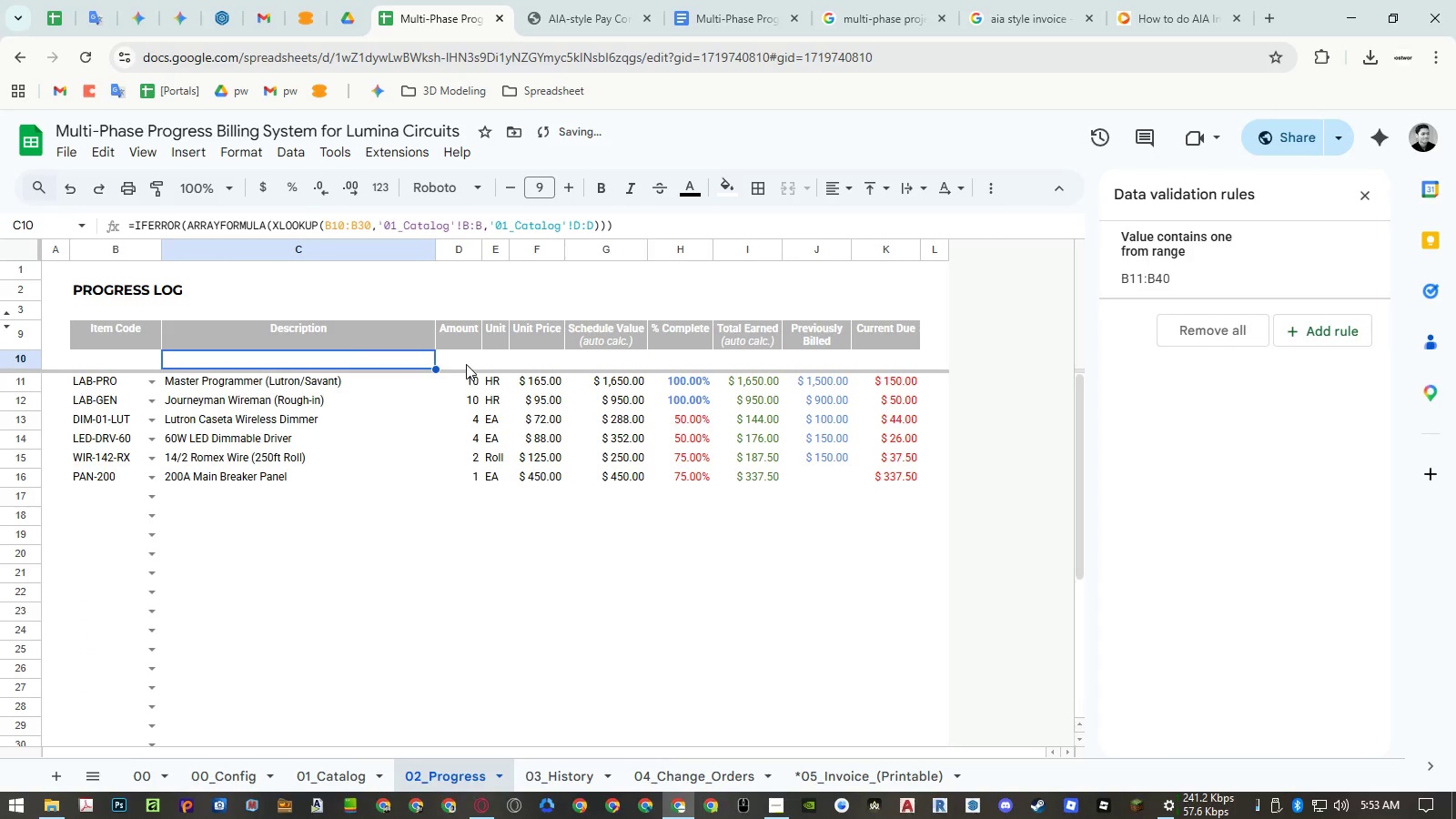 
left_click([466, 364])
 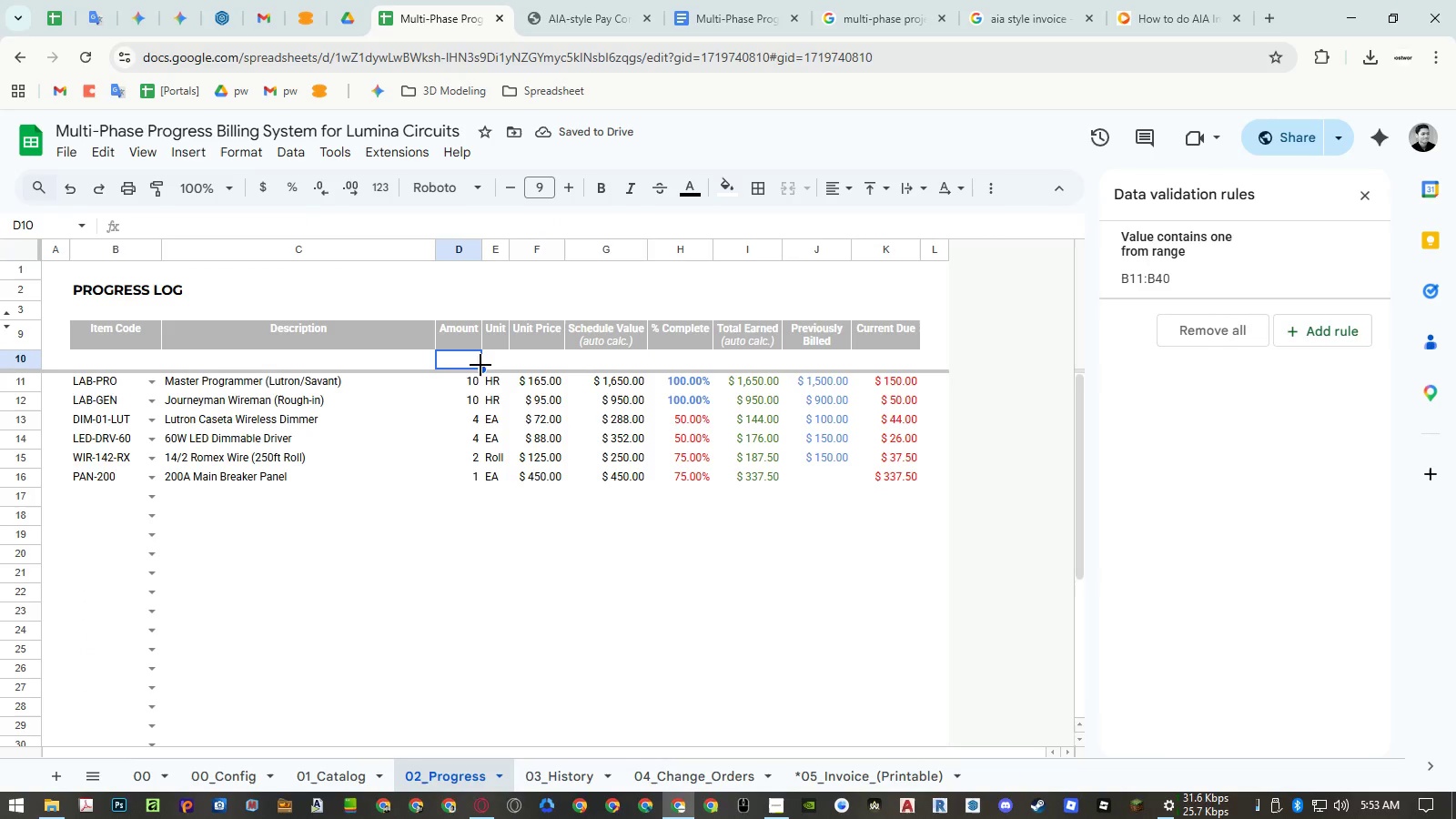 
left_click([493, 361])
 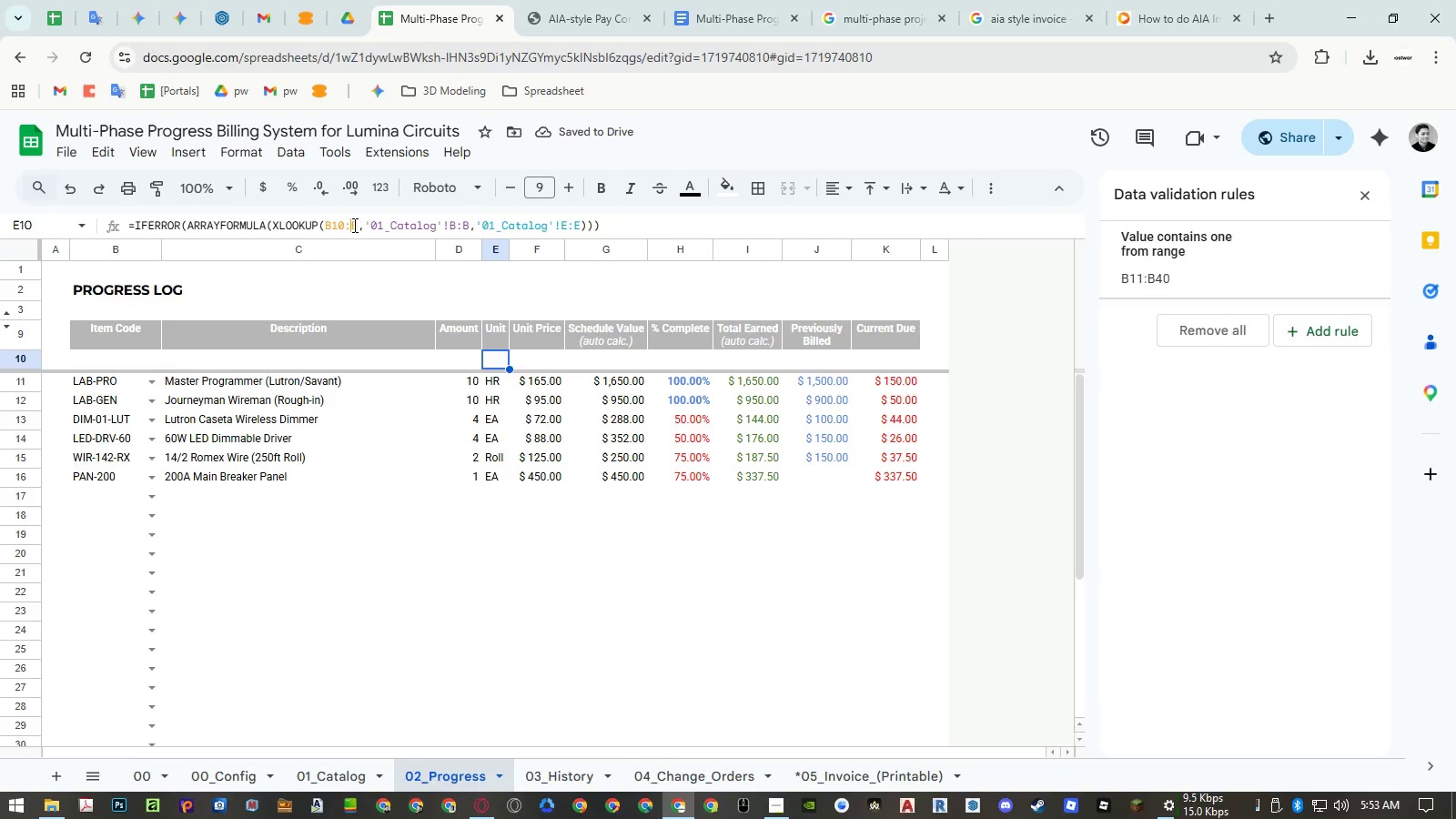 
double_click([356, 225])
 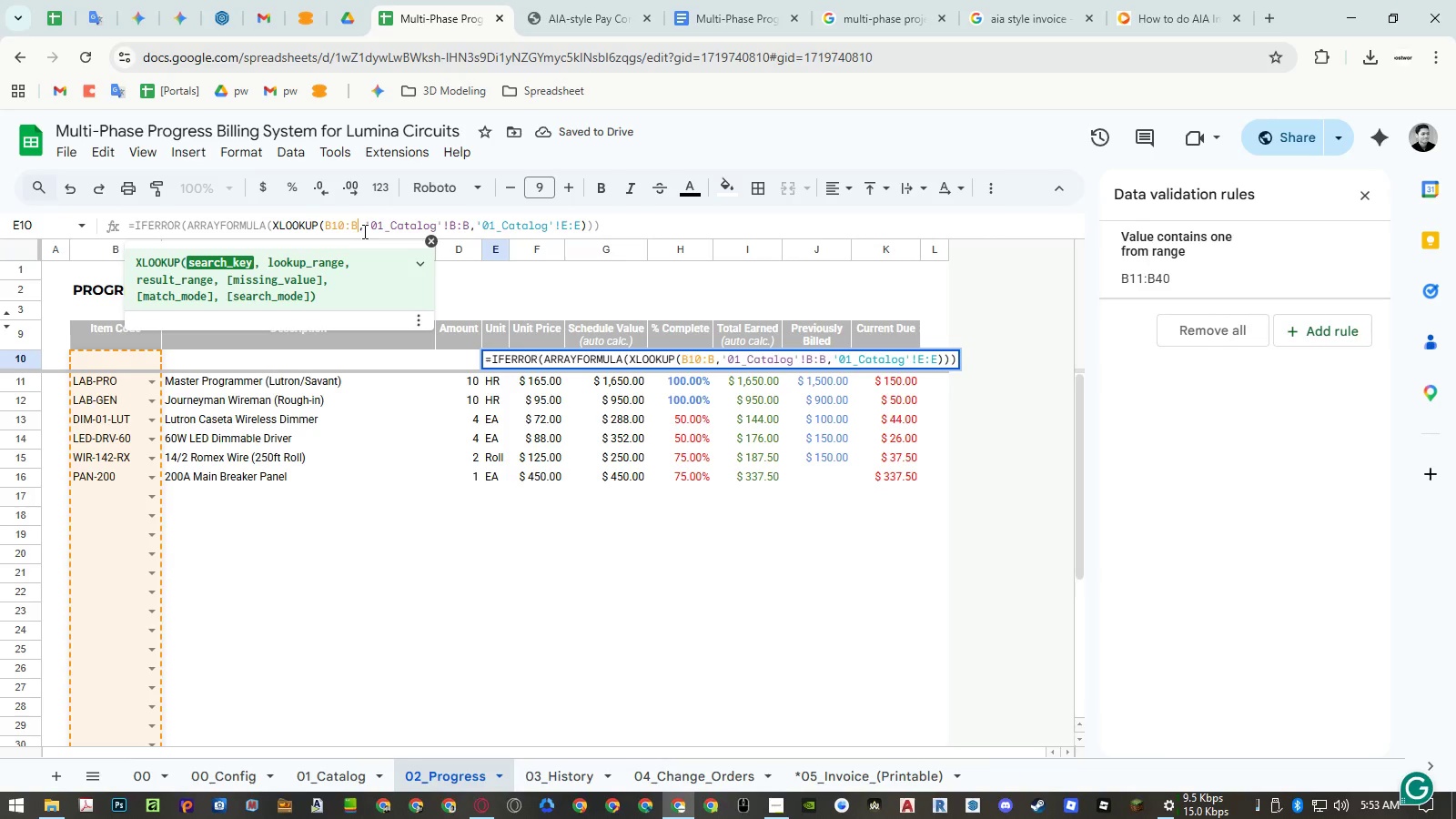 
key(Numpad3)
 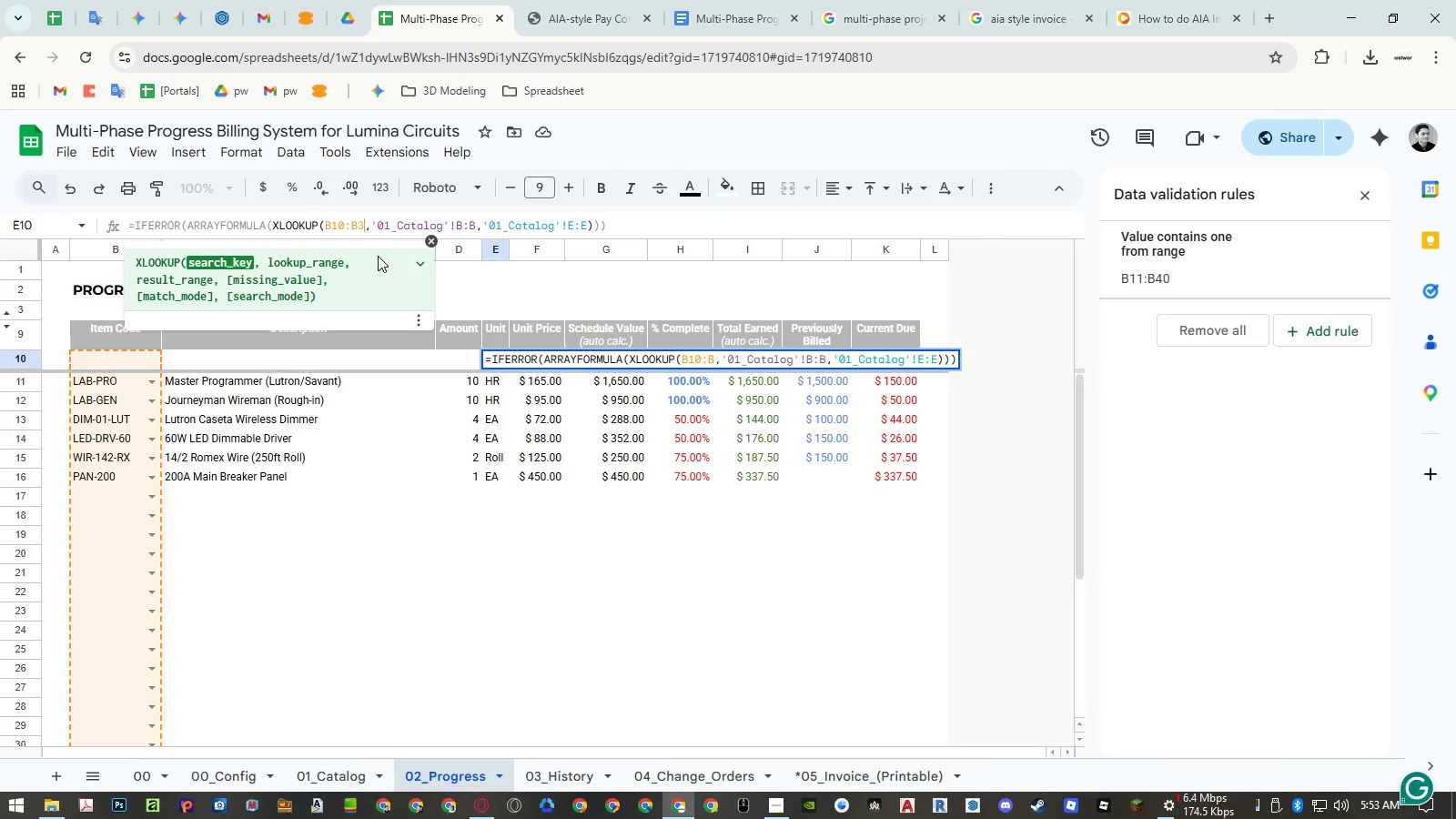 
key(Numpad0)
 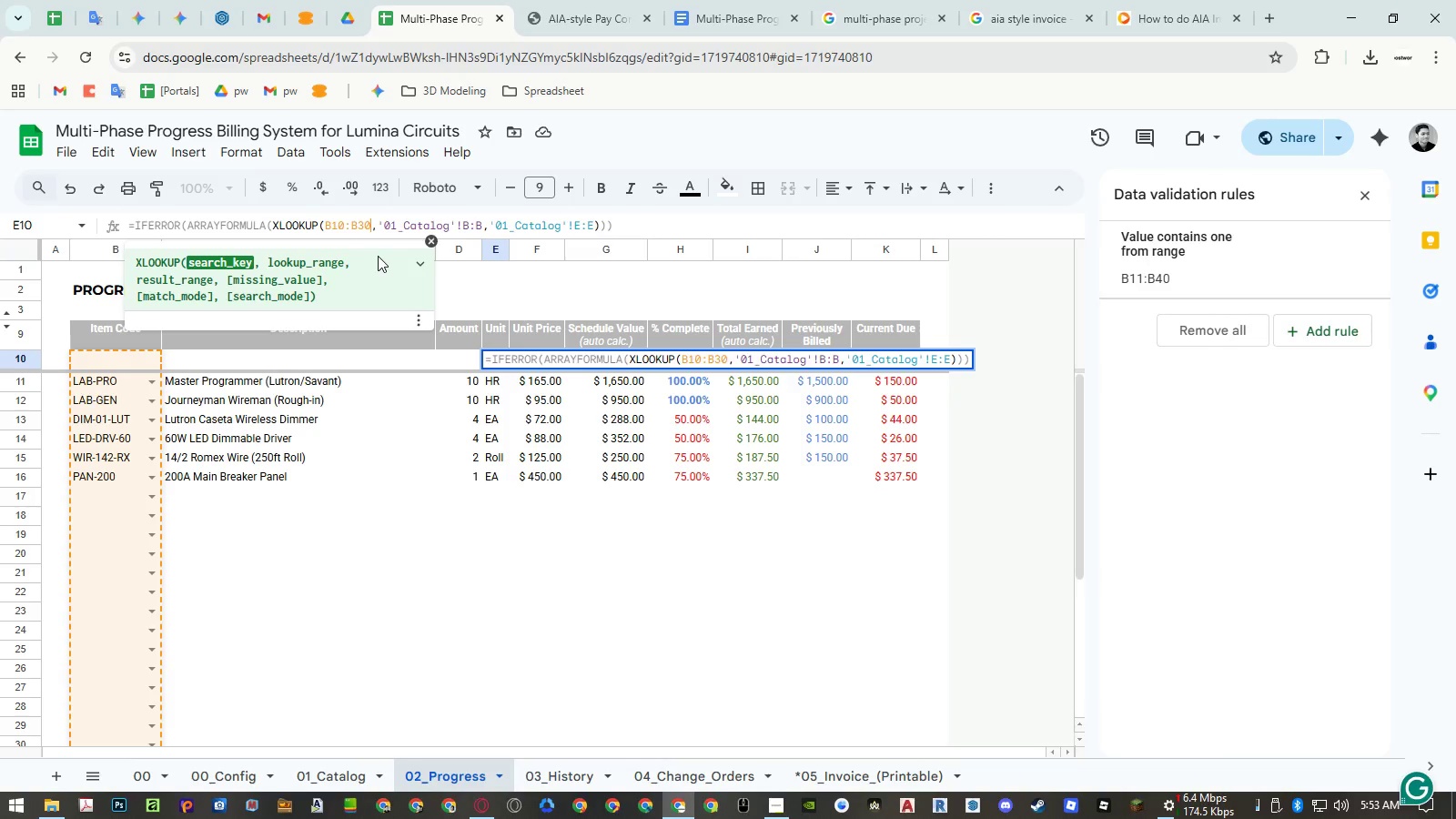 
key(NumpadEnter)
 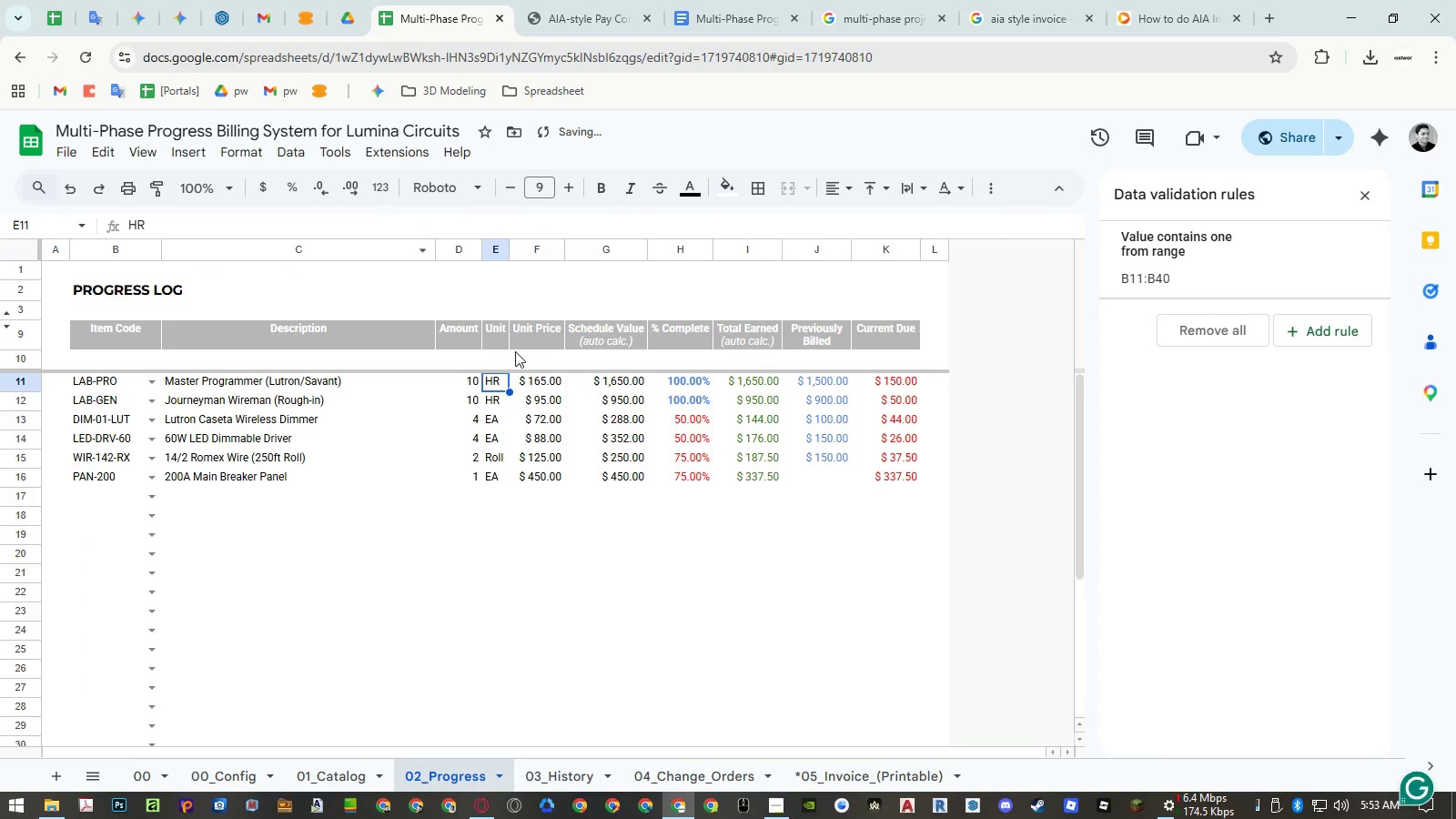 
left_click([535, 362])
 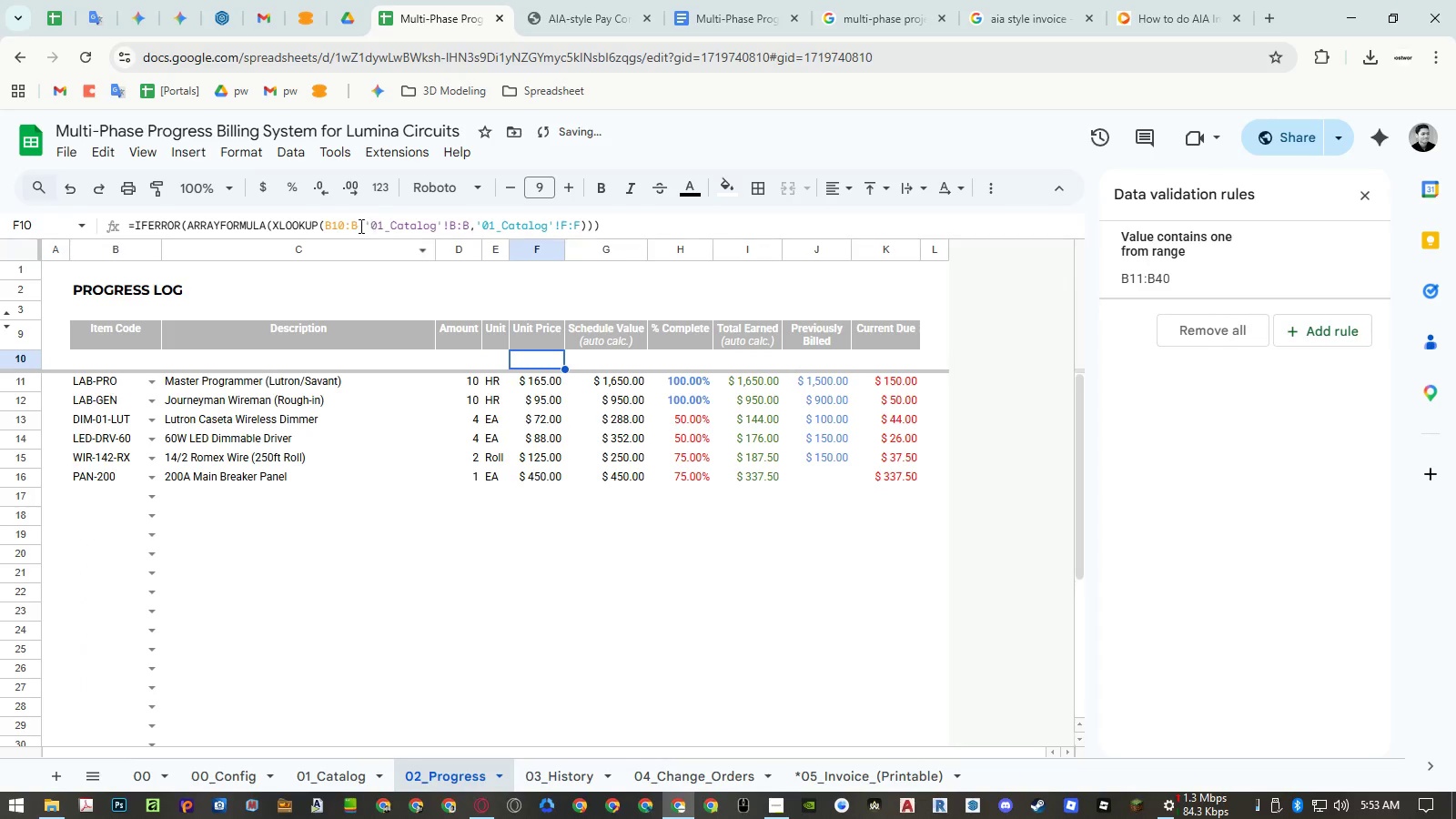 
left_click([356, 226])
 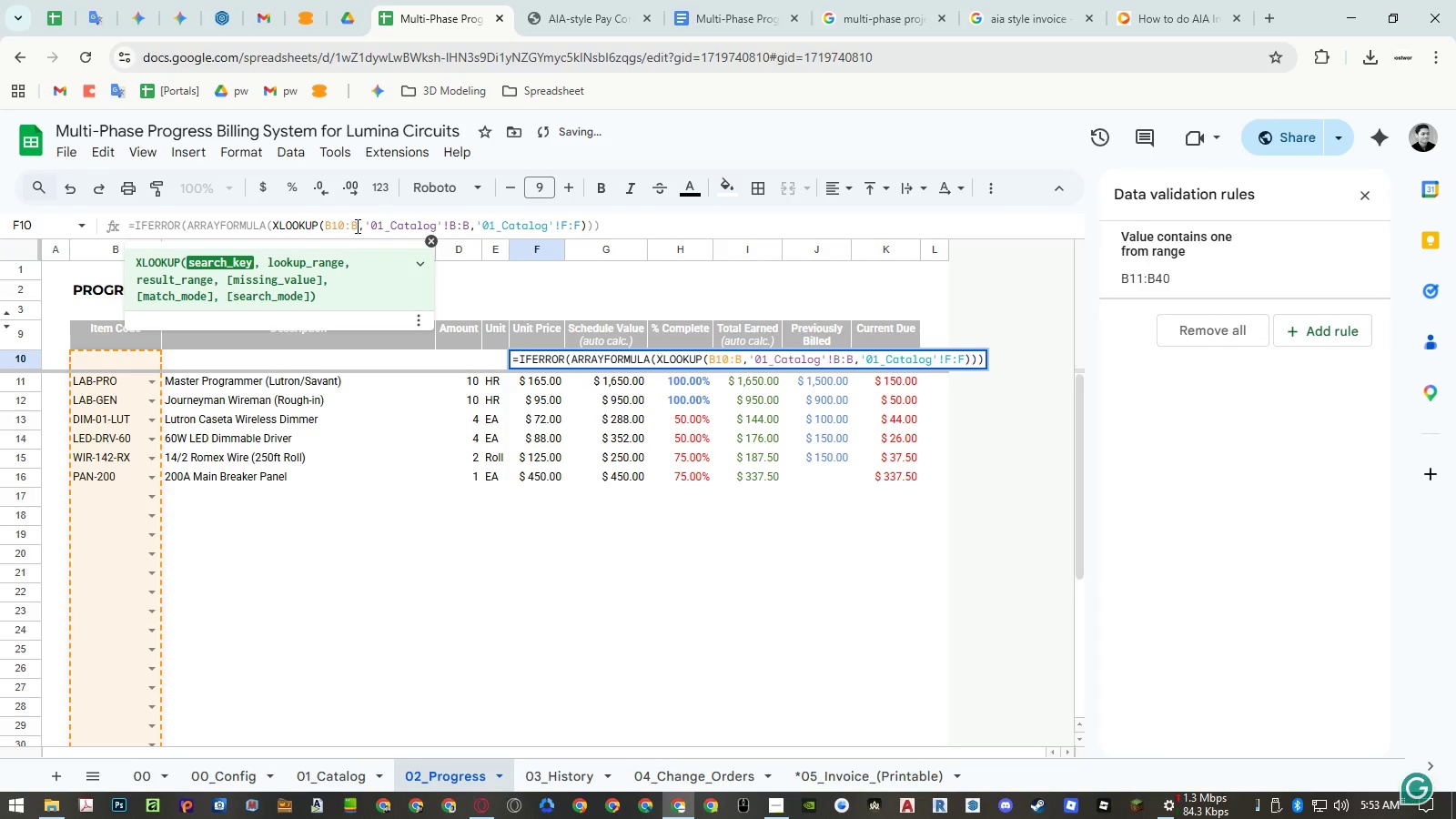 
key(Numpad3)
 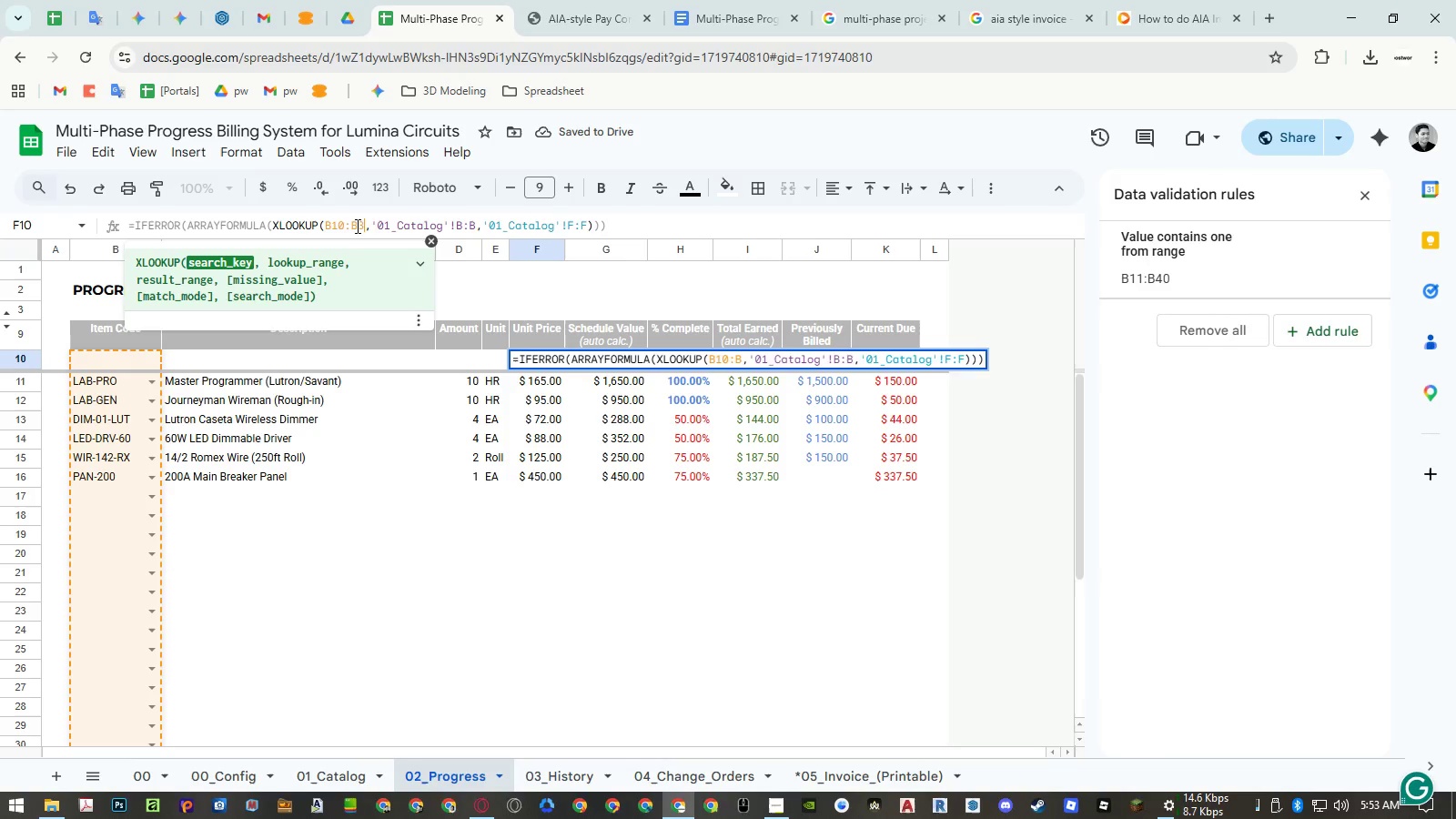 
key(Numpad0)
 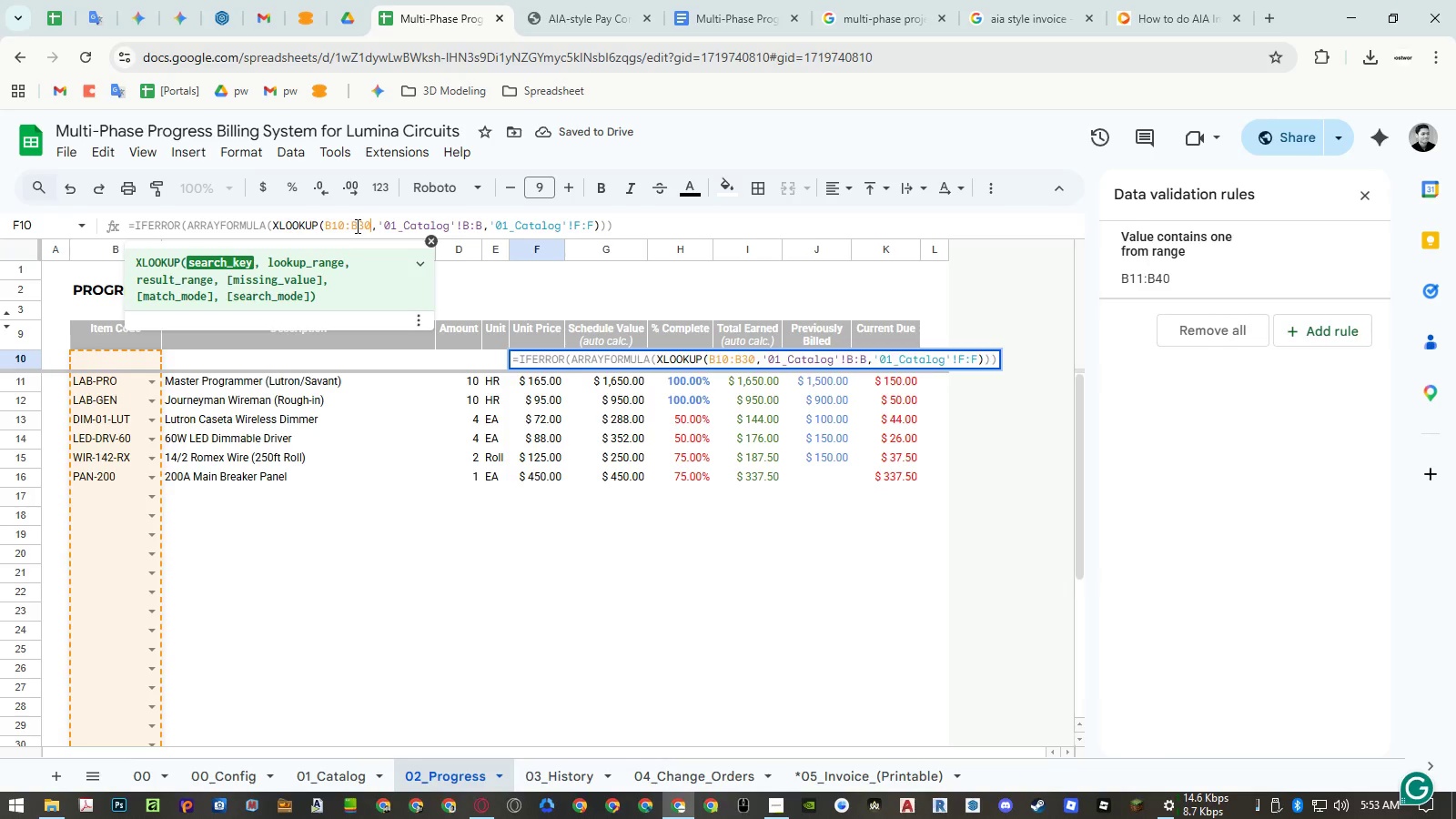 
key(NumpadEnter)
 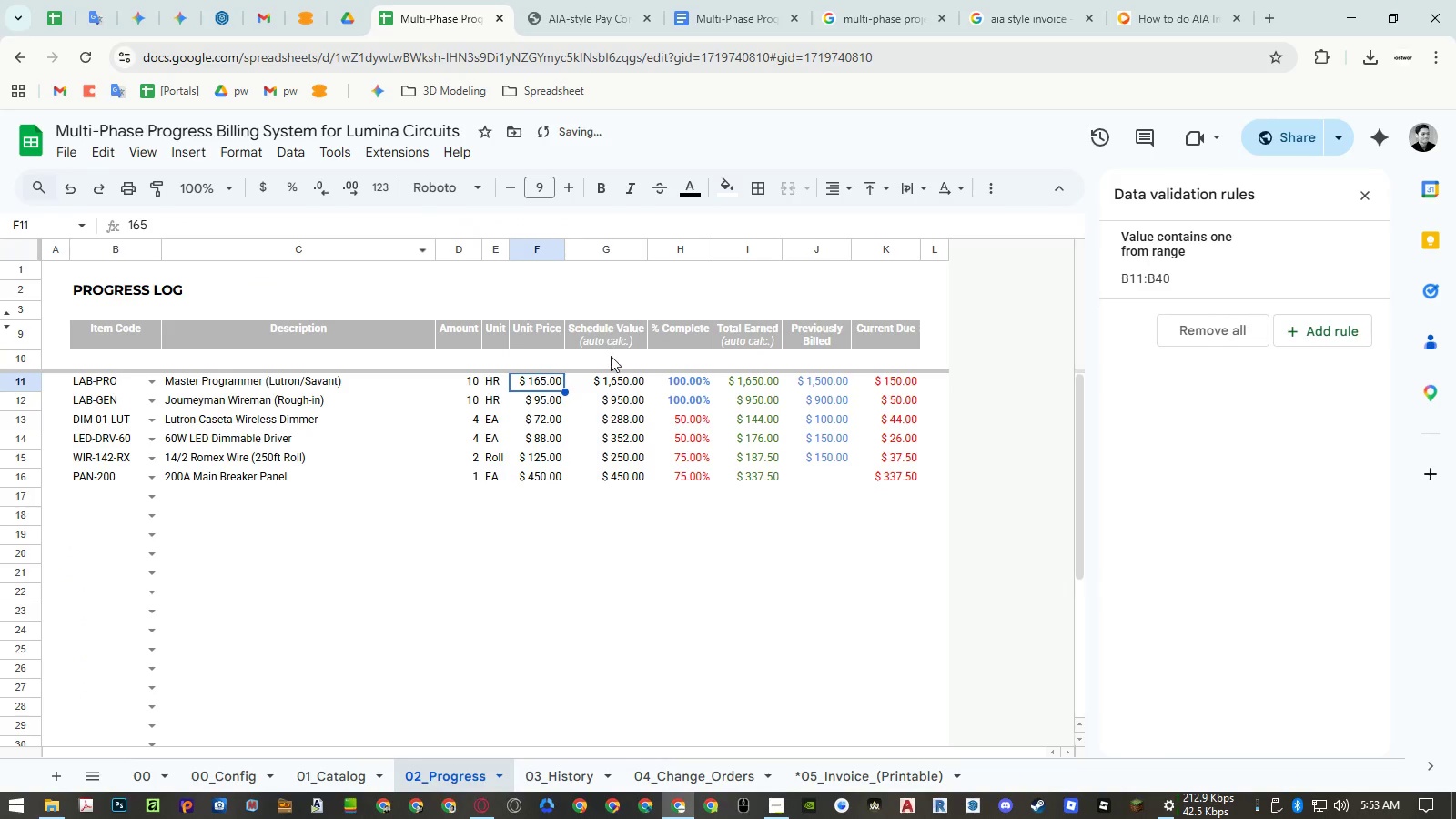 
left_click([612, 358])
 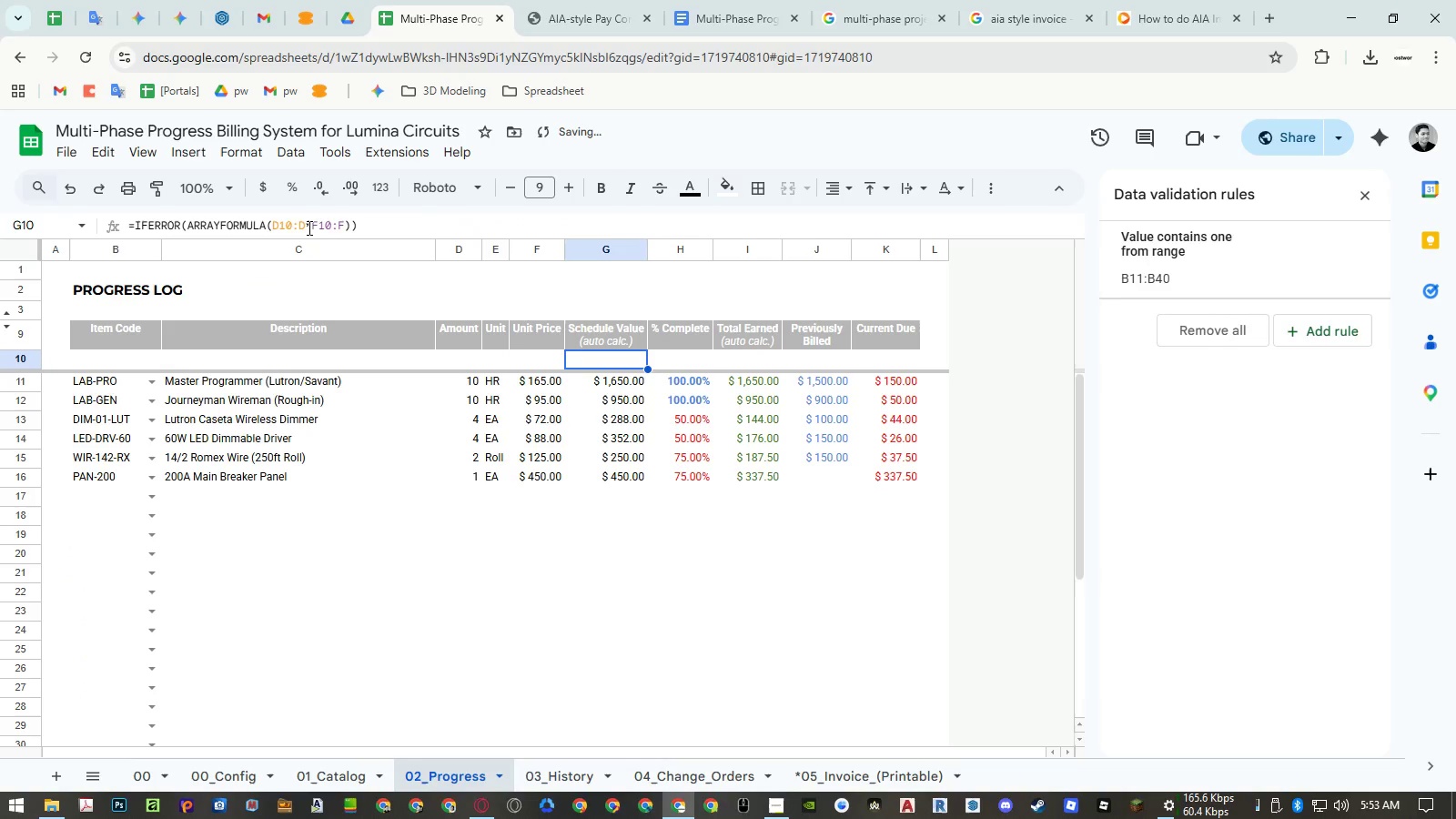 
left_click([305, 228])
 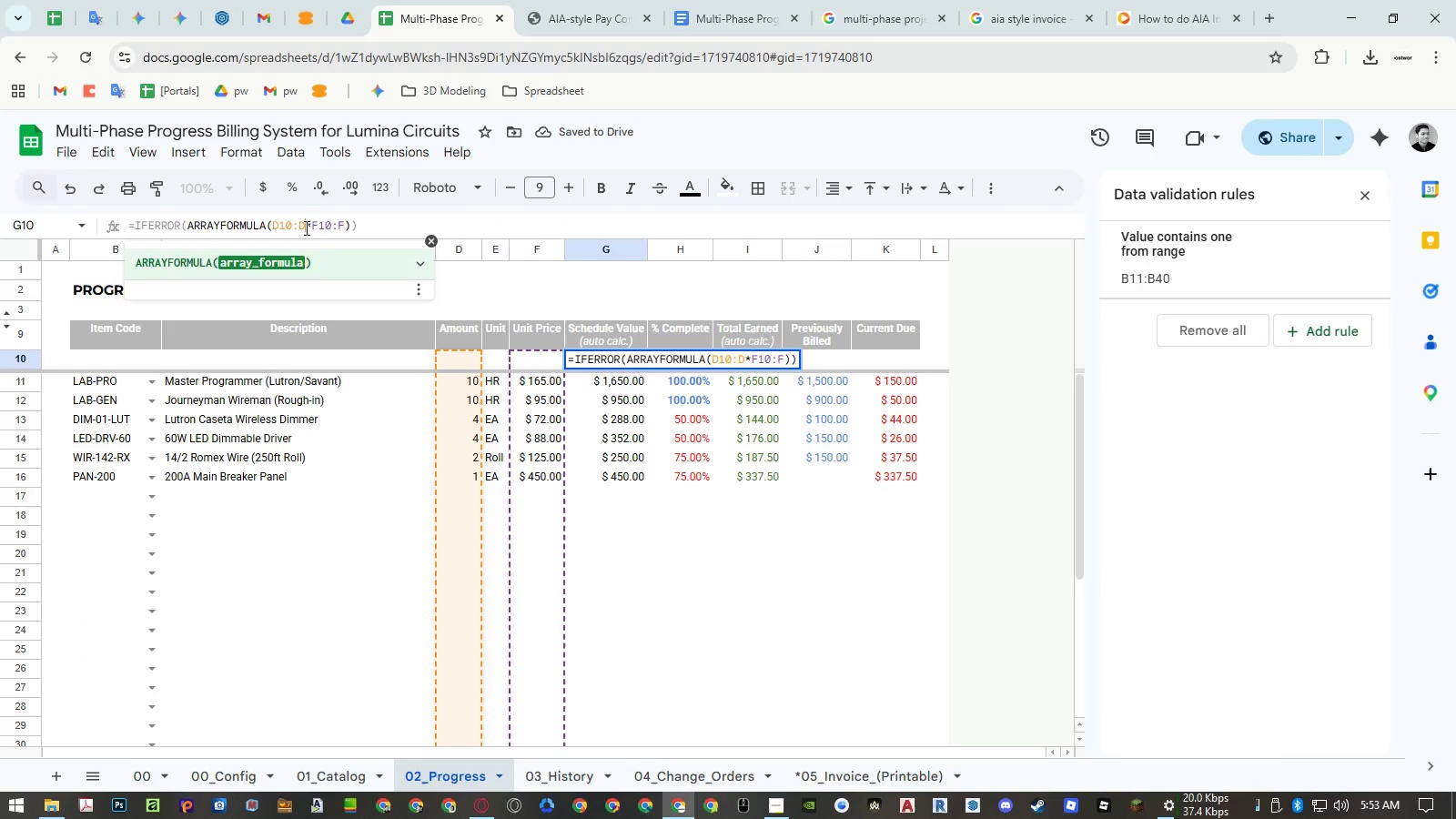 
key(Numpad3)
 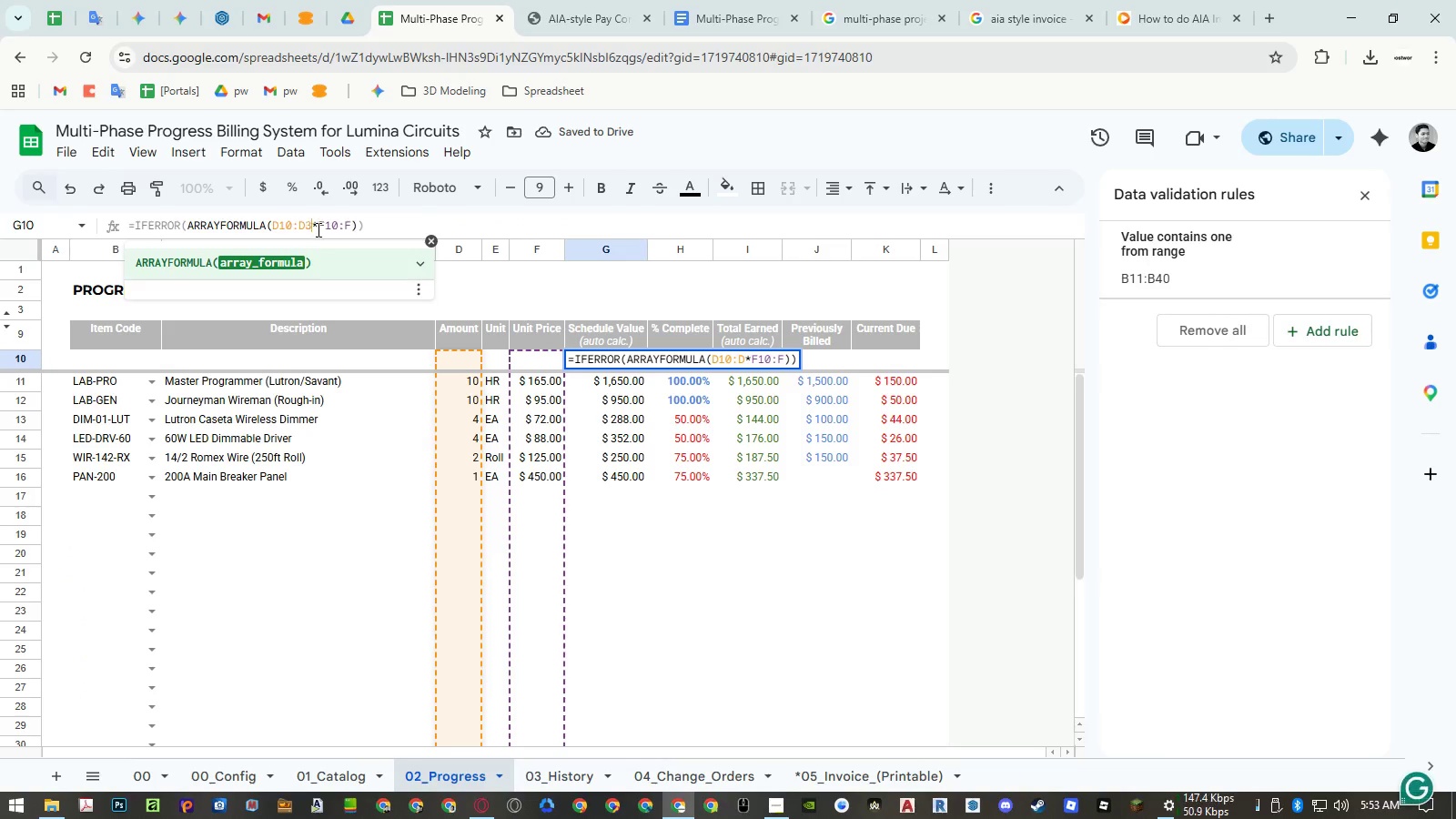 
key(Numpad0)
 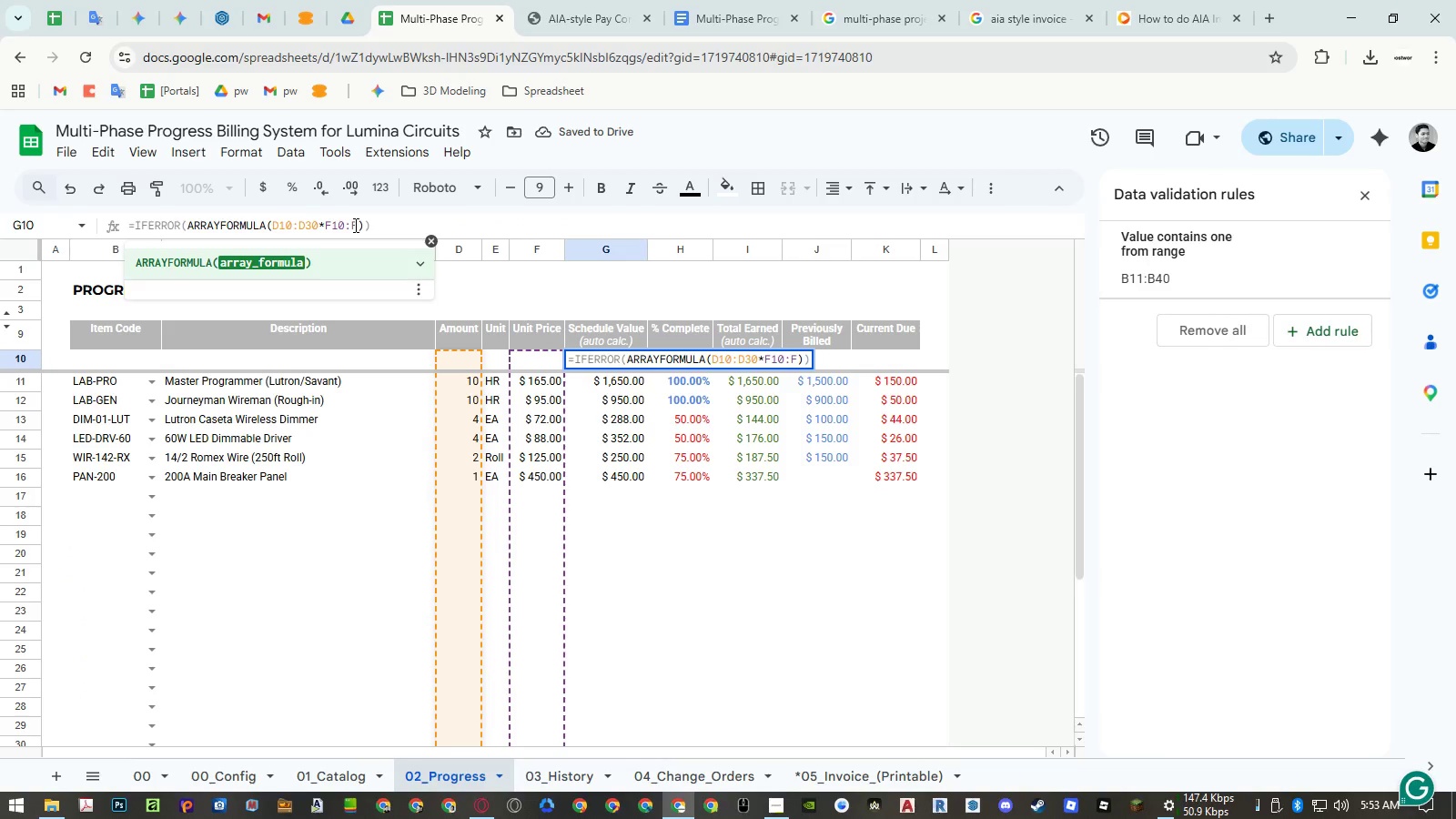 
left_click([356, 225])
 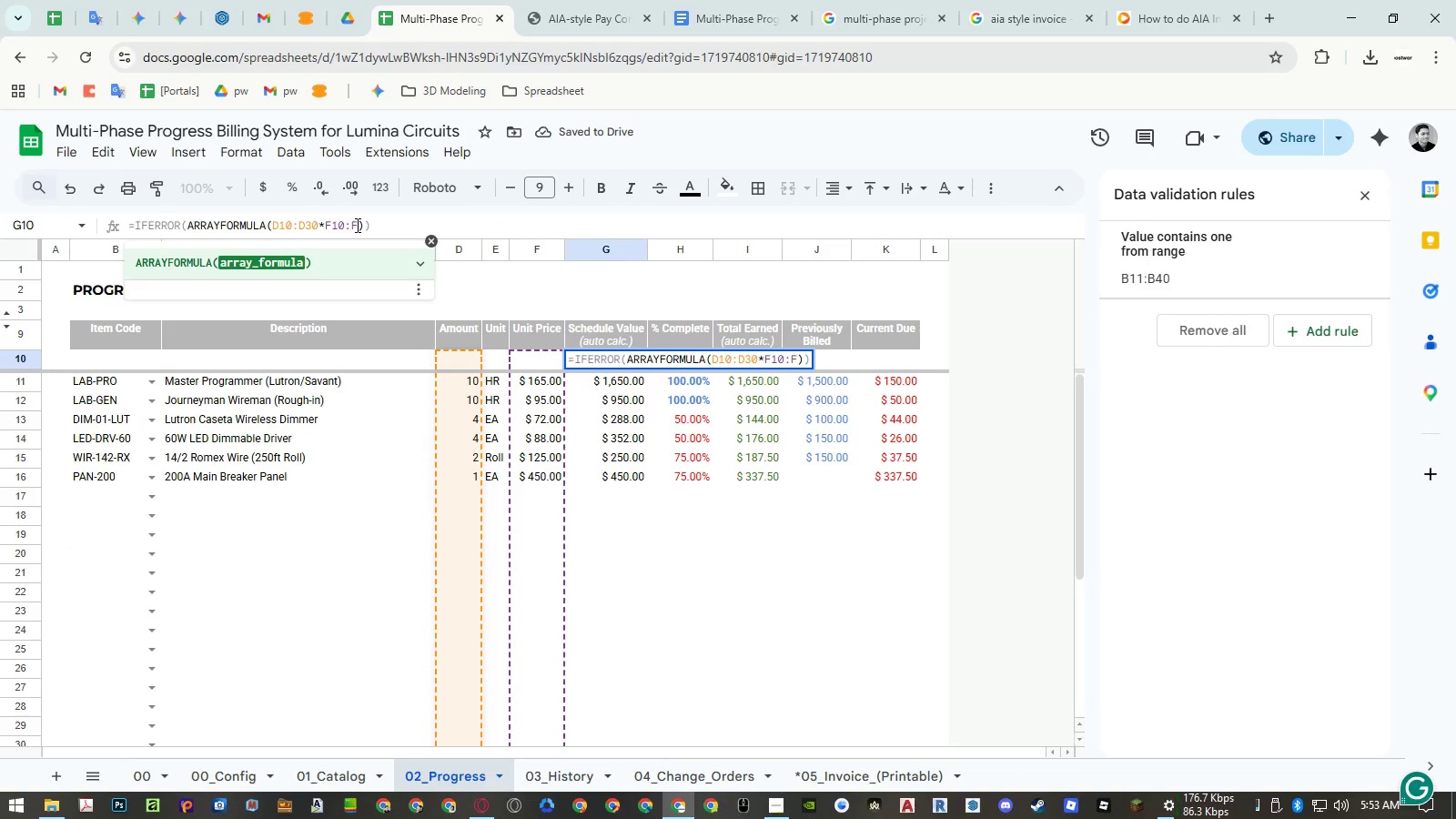 
key(Numpad3)
 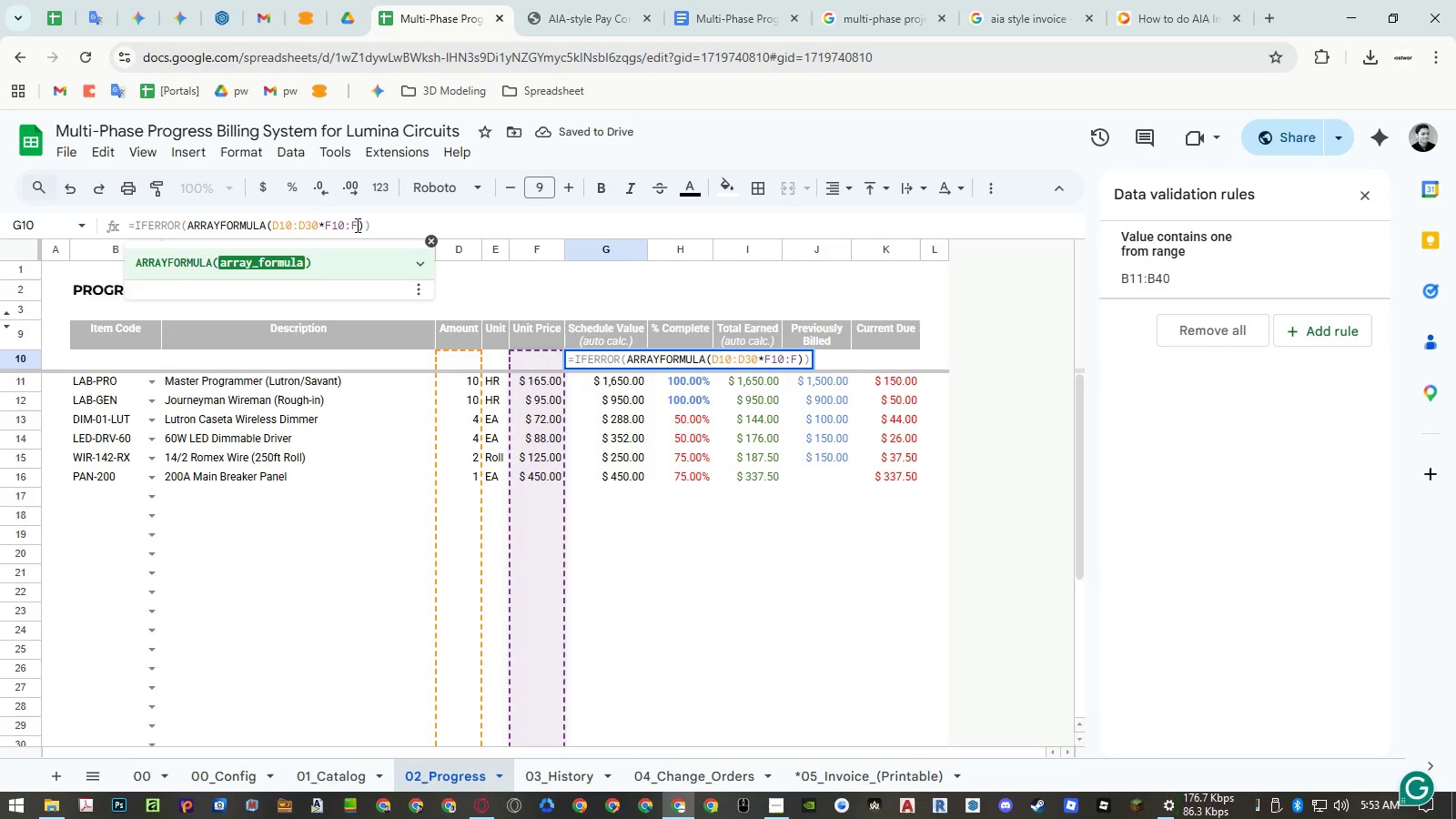 
key(Numpad0)
 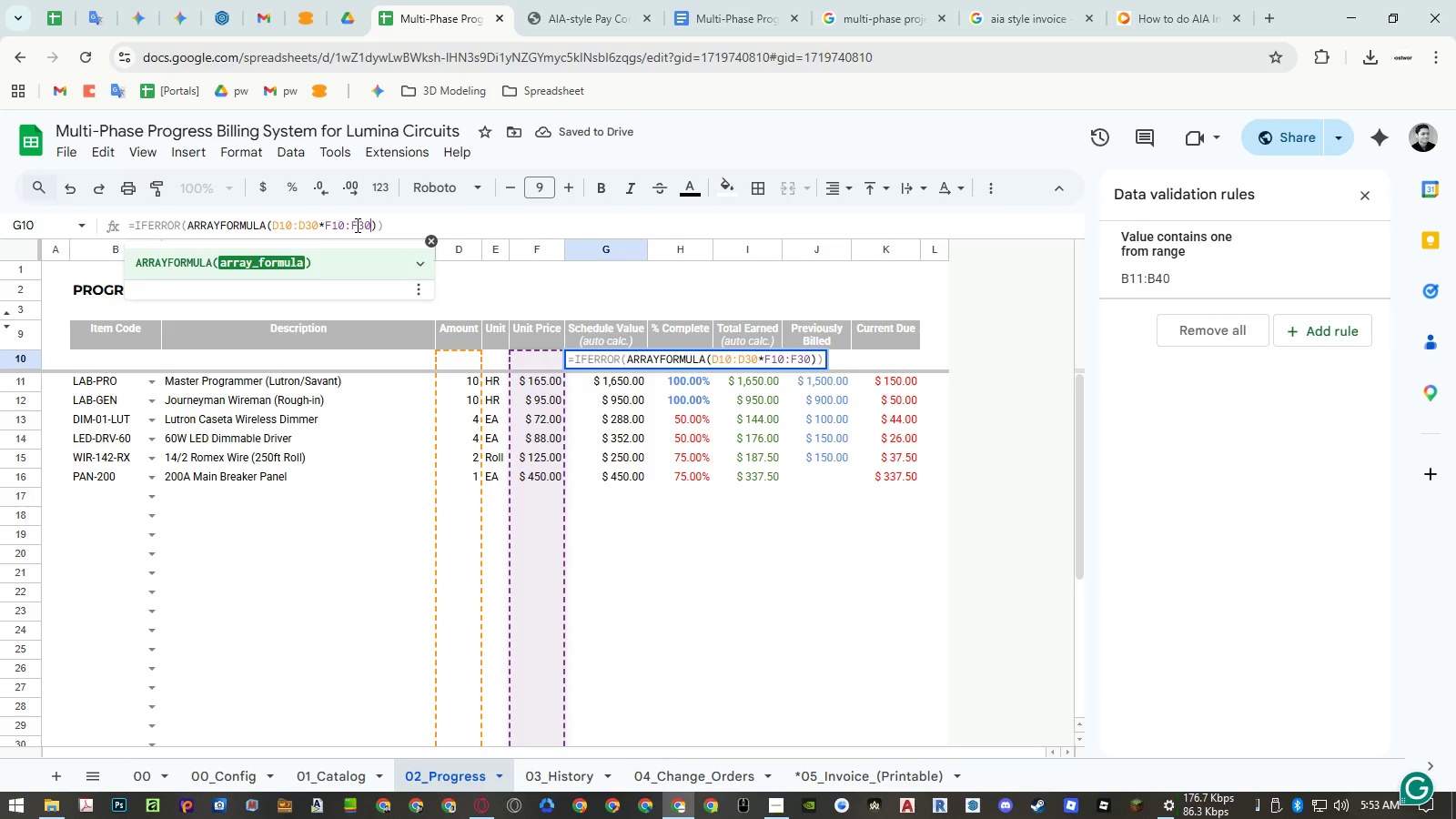 
key(NumpadEnter)
 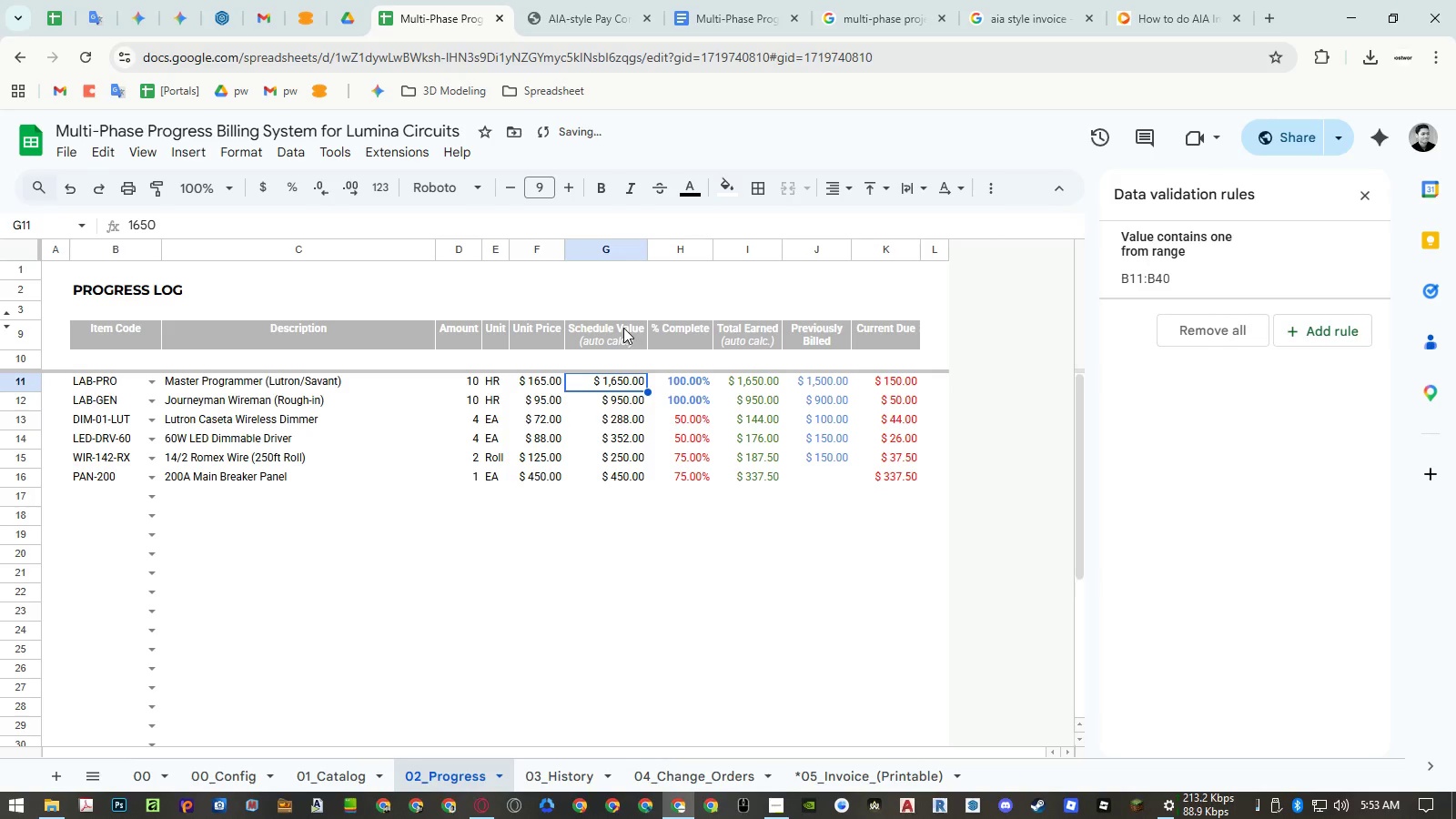 
key(Control+Z)
 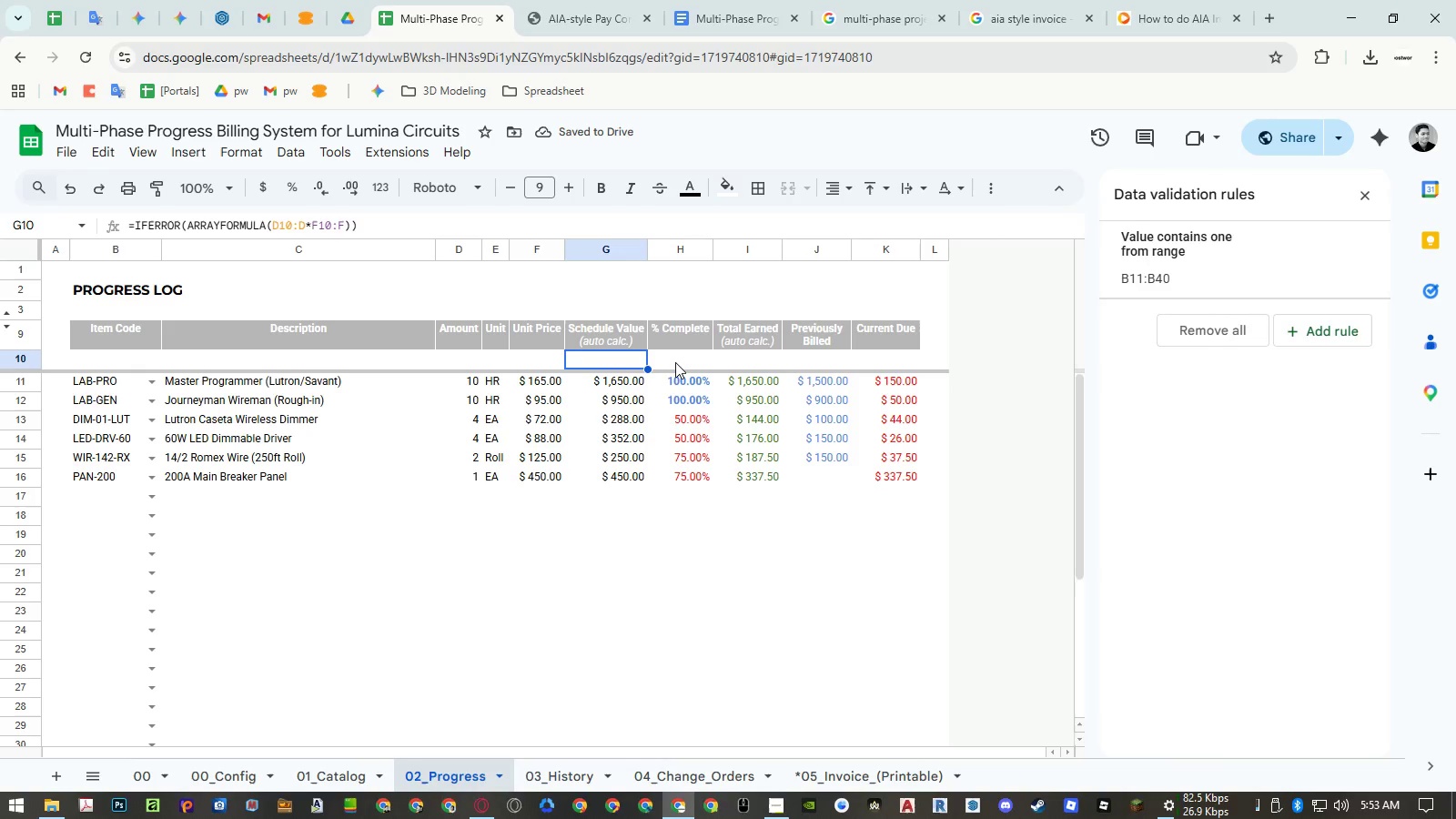 
left_click([675, 362])
 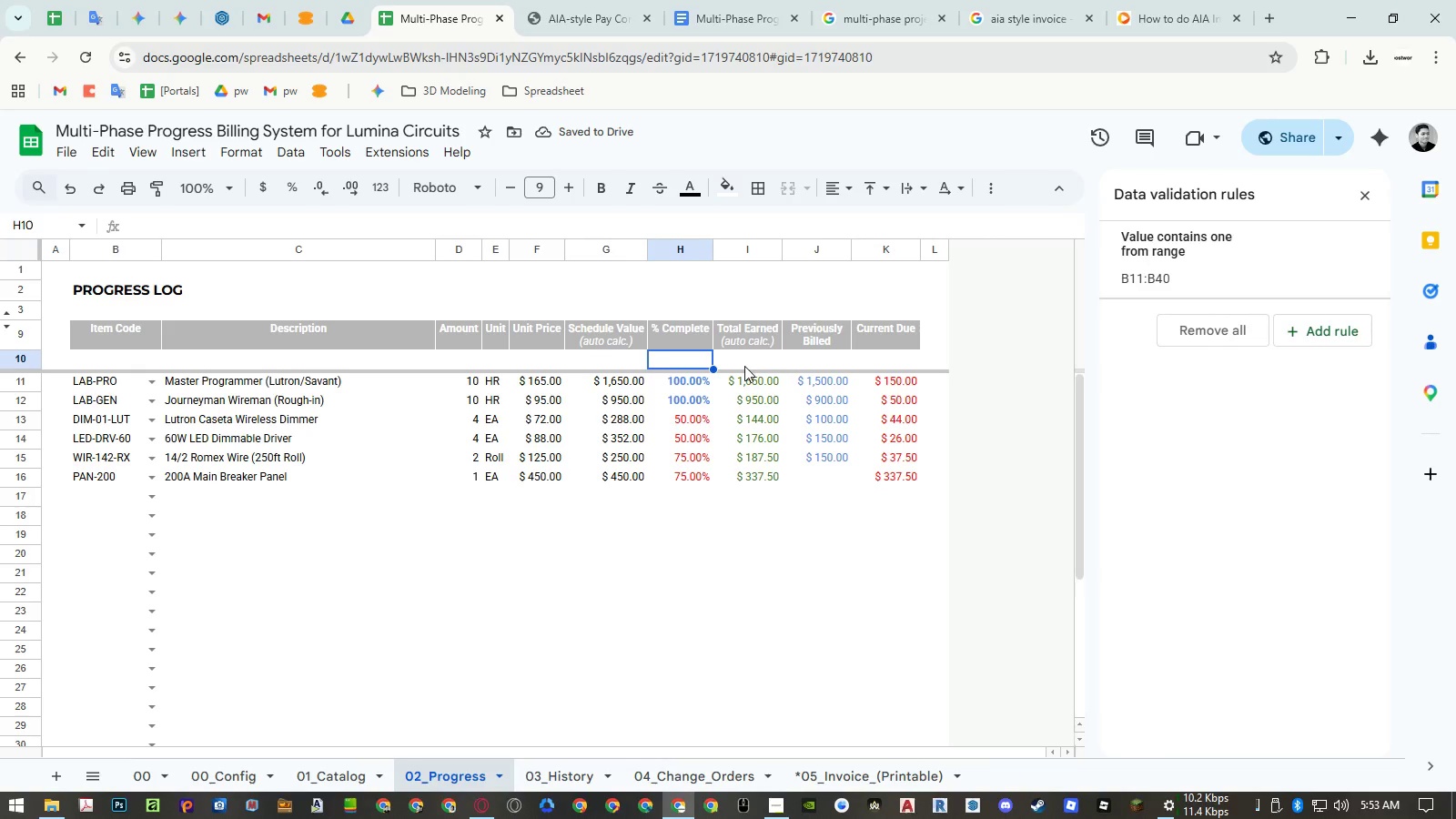 
left_click([745, 366])
 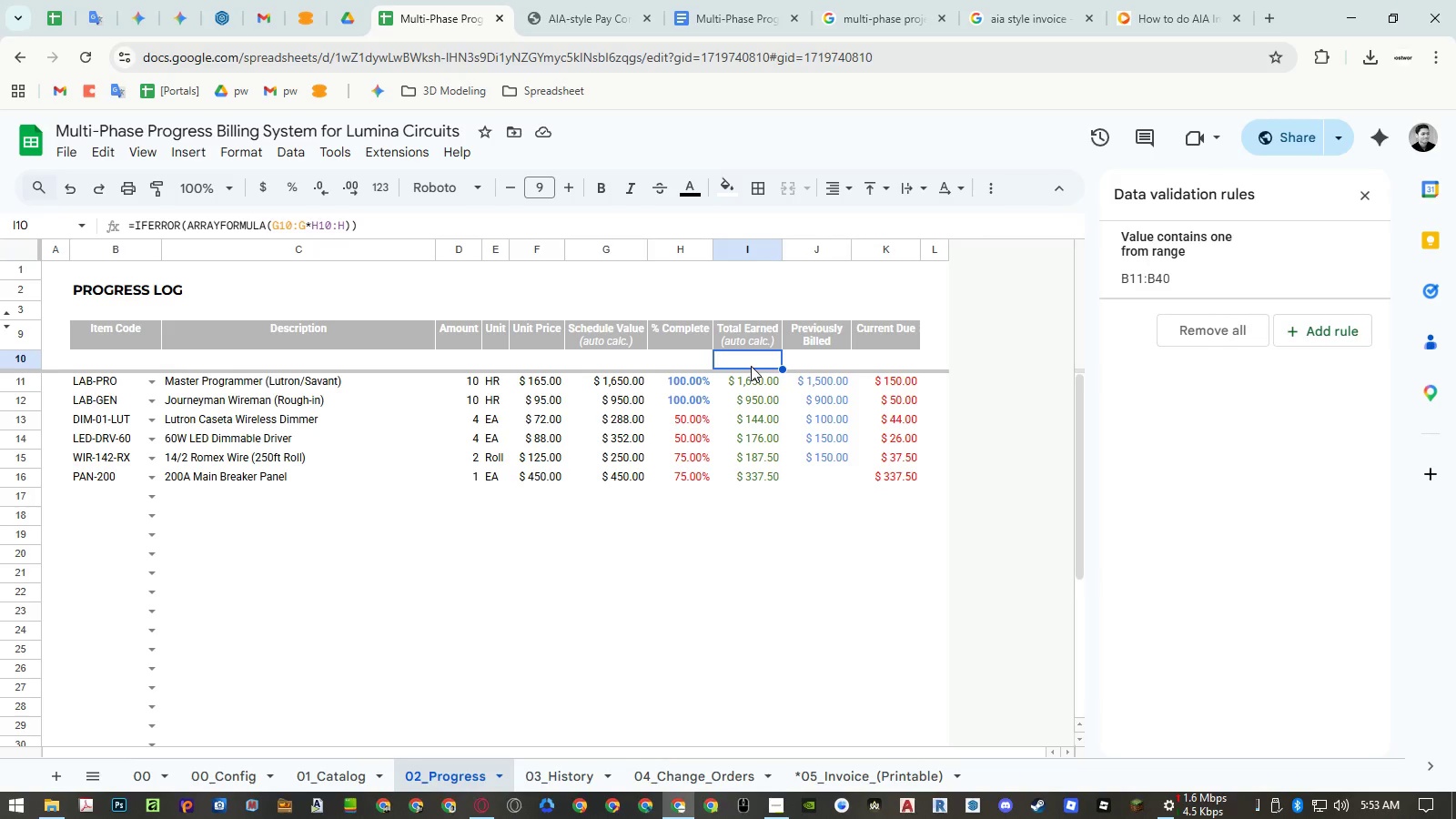 
wait(7.59)
 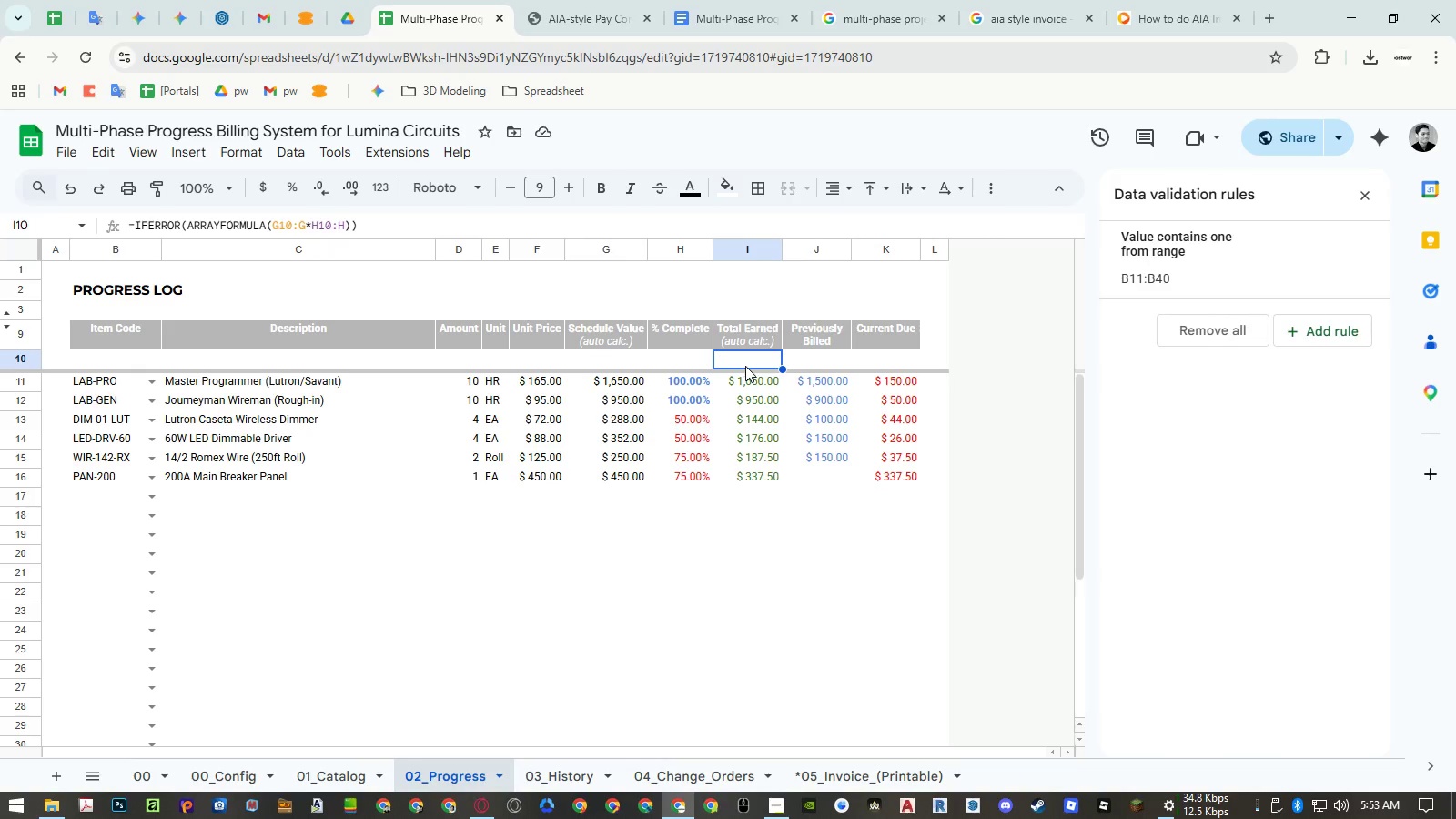 
left_click([801, 362])
 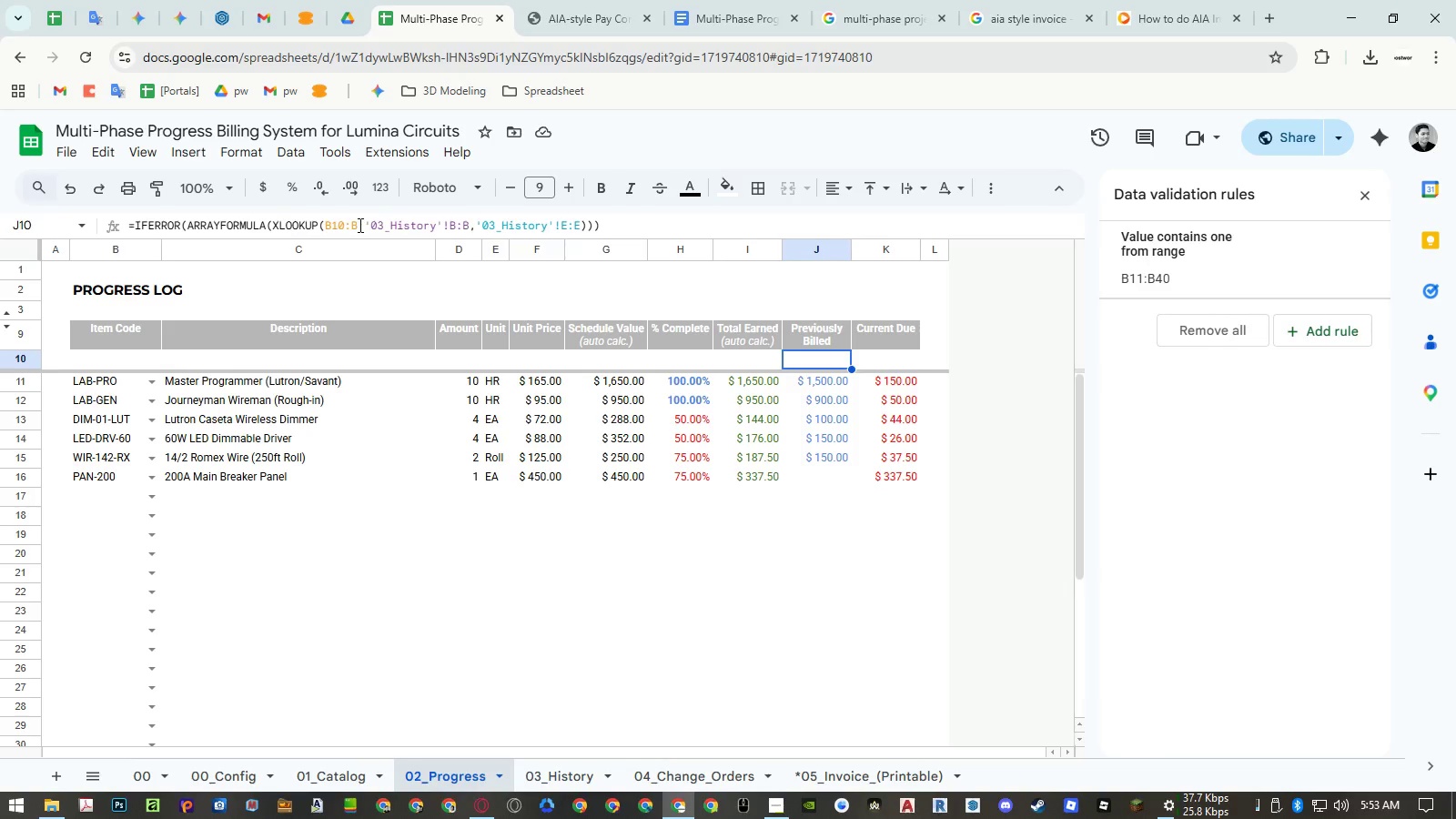 
wait(8.36)
 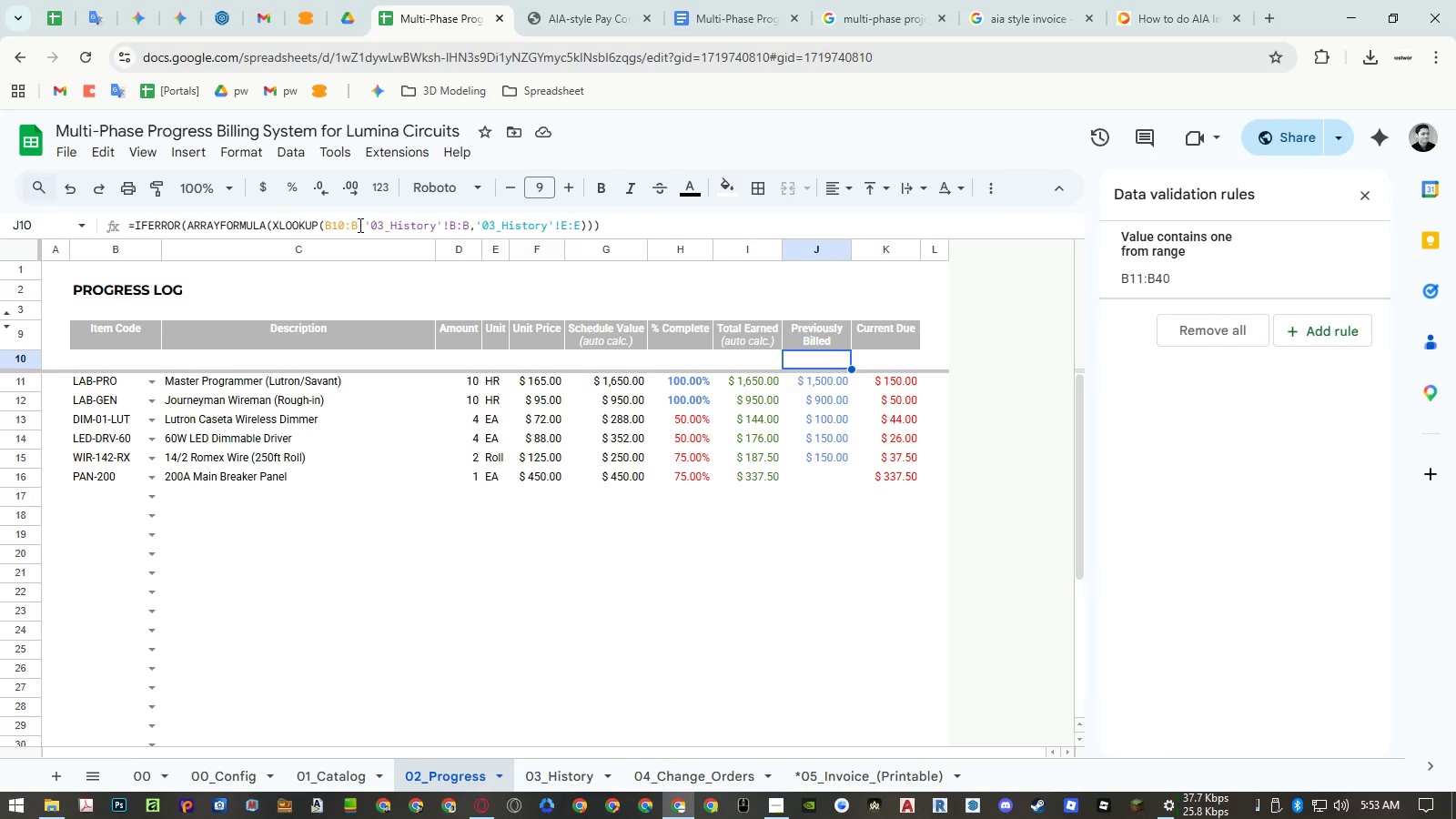 
left_click([549, 778])
 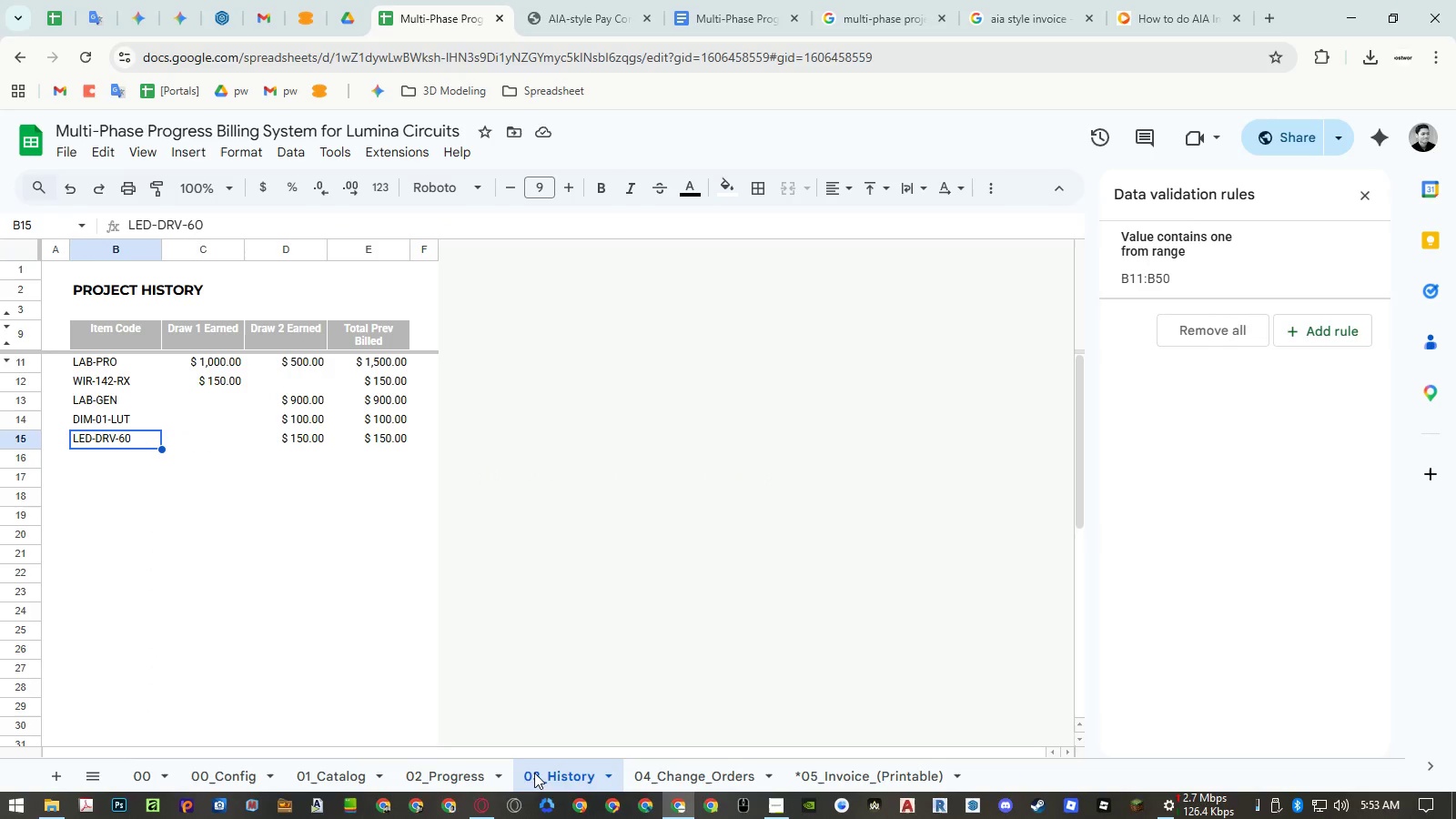 
mouse_move([457, 765])
 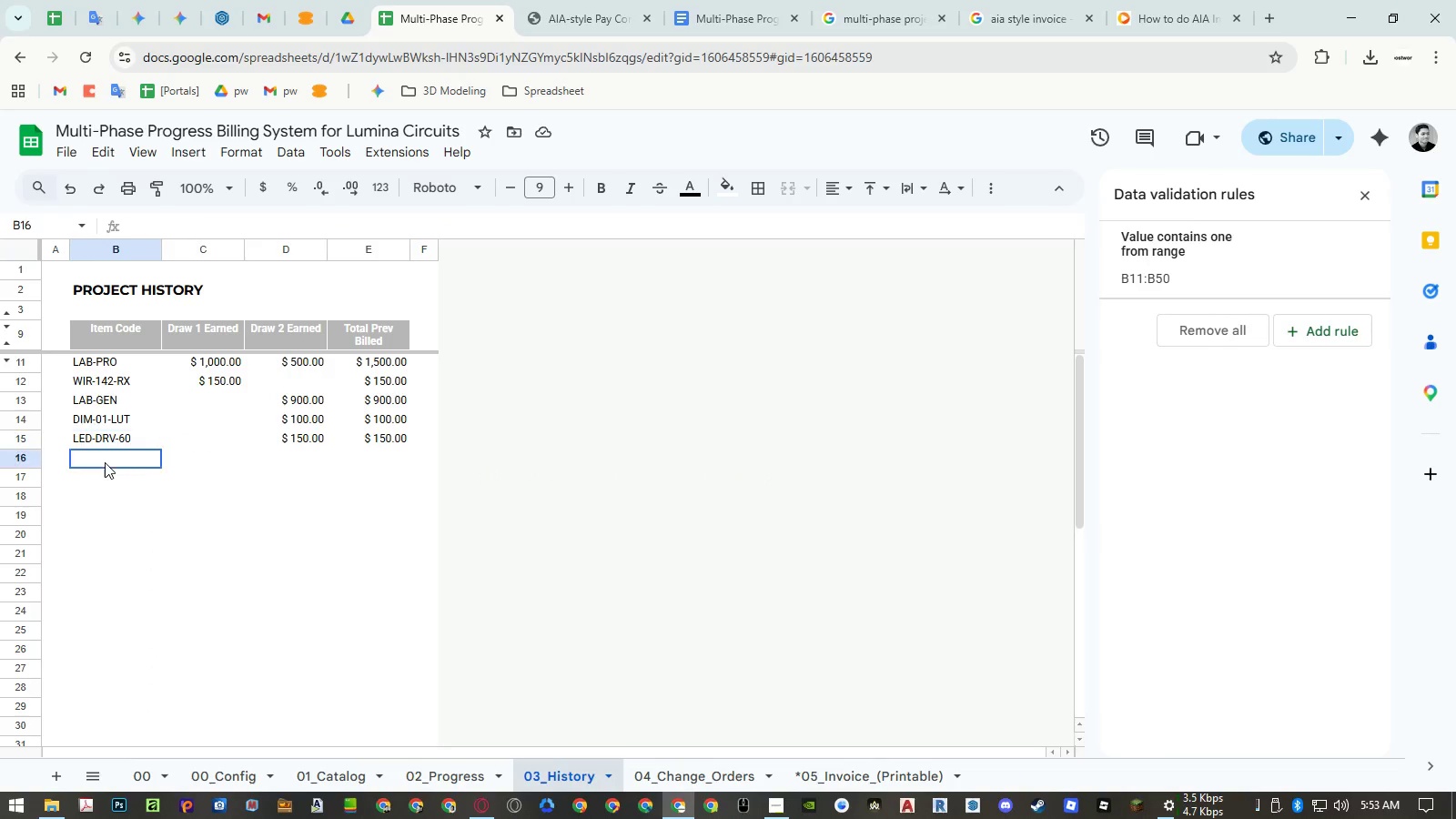 
double_click([105, 462])
 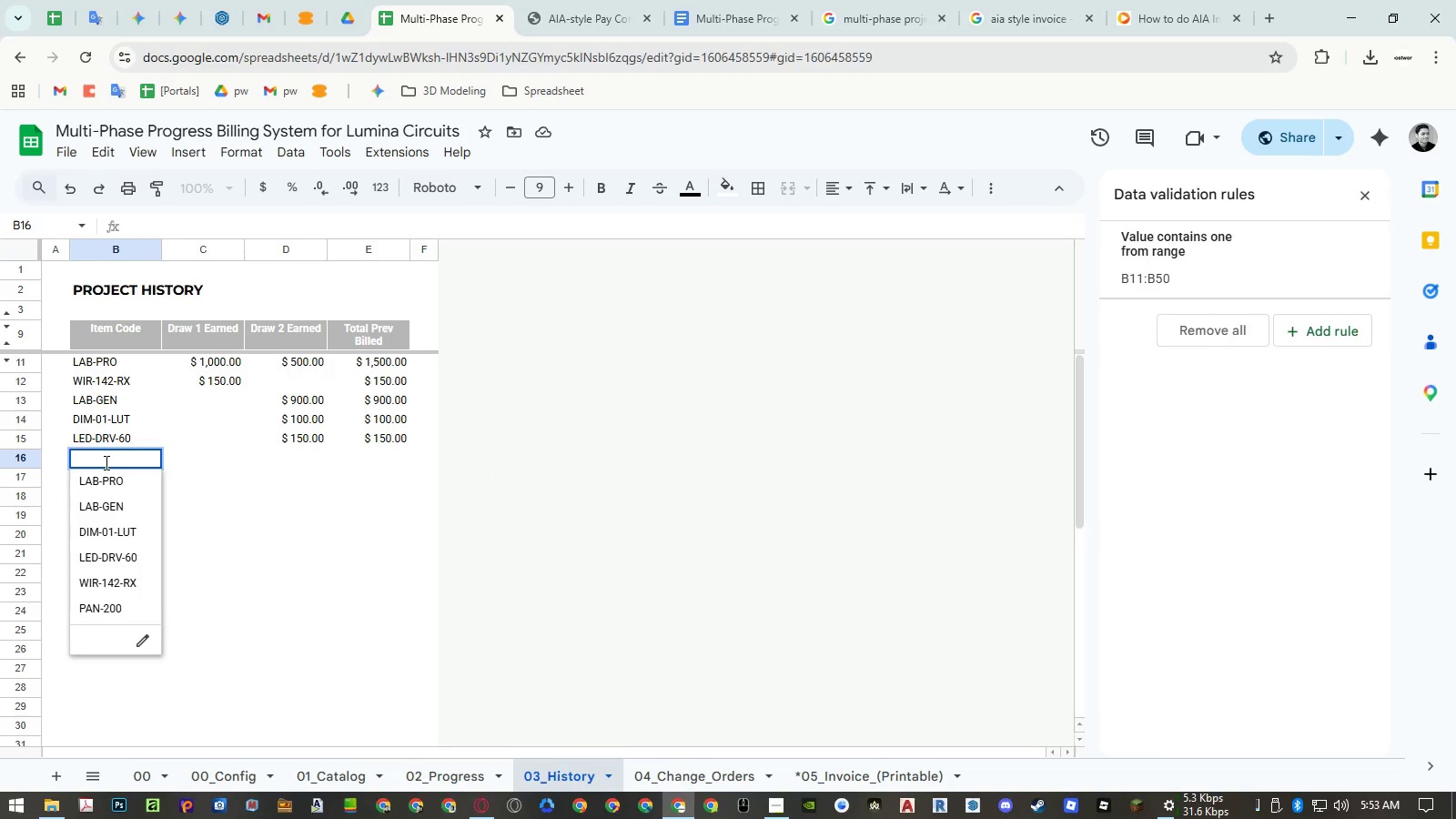 
key(Escape)
 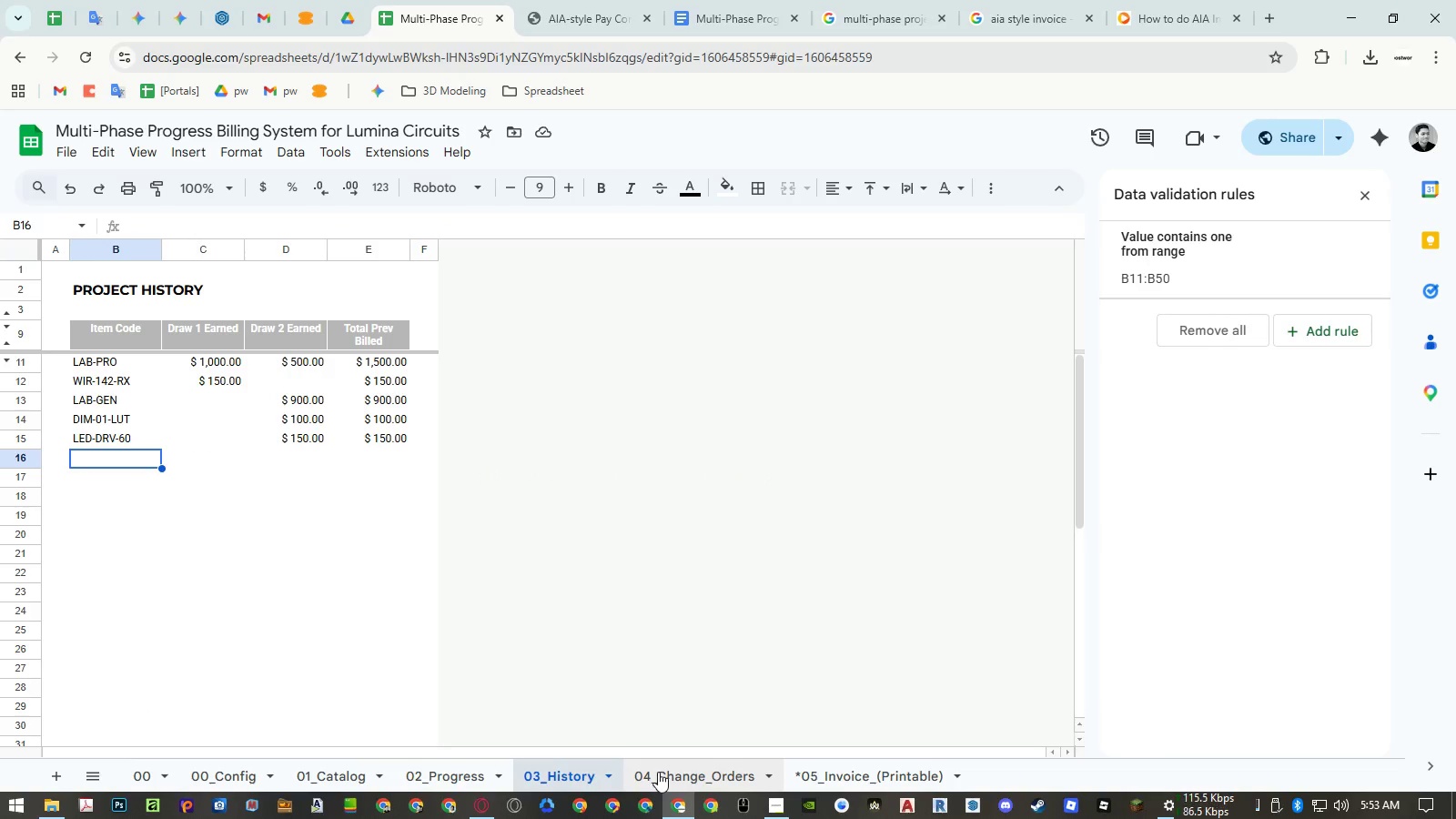 
left_click([658, 772])
 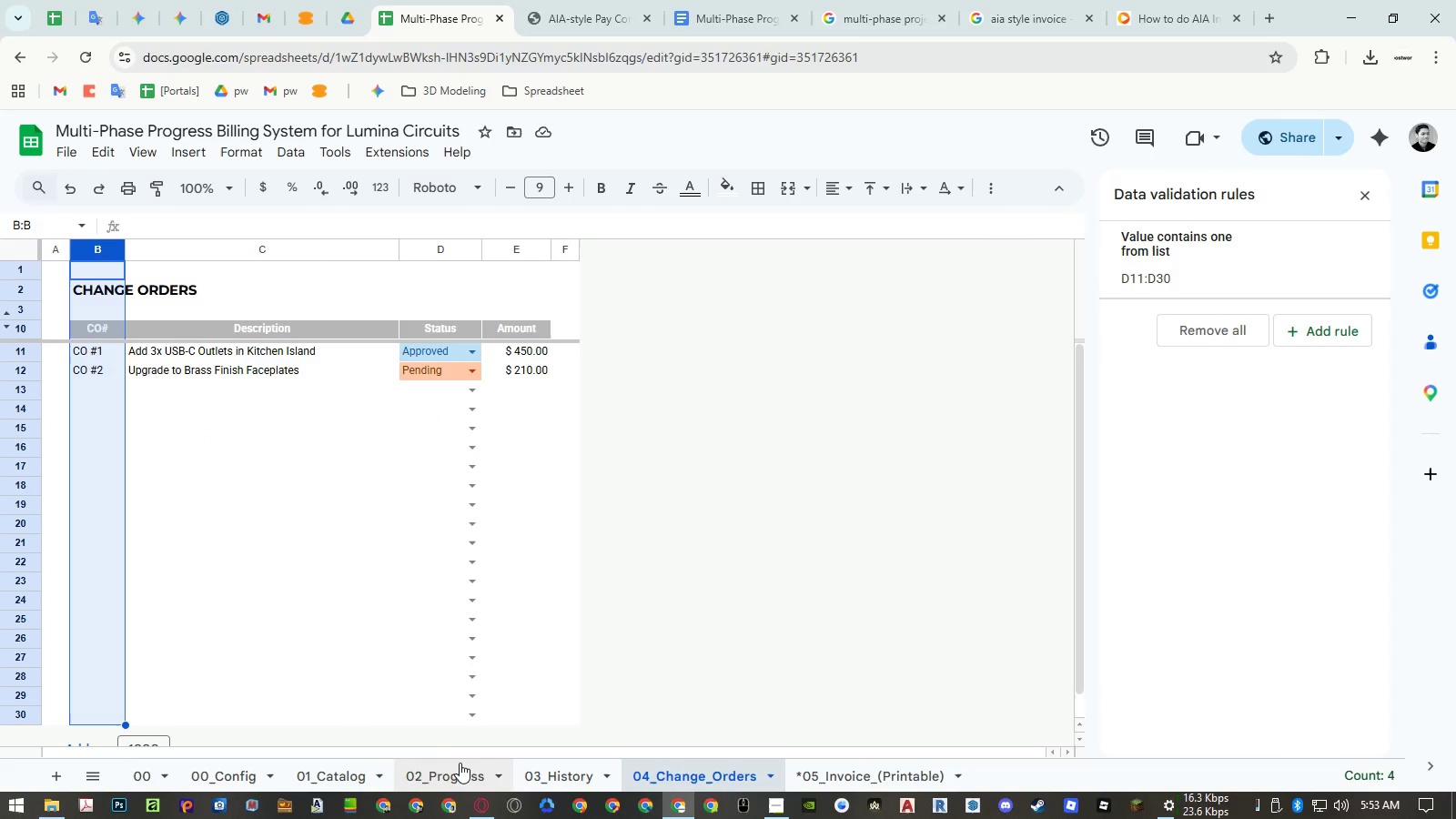 
left_click([460, 766])
 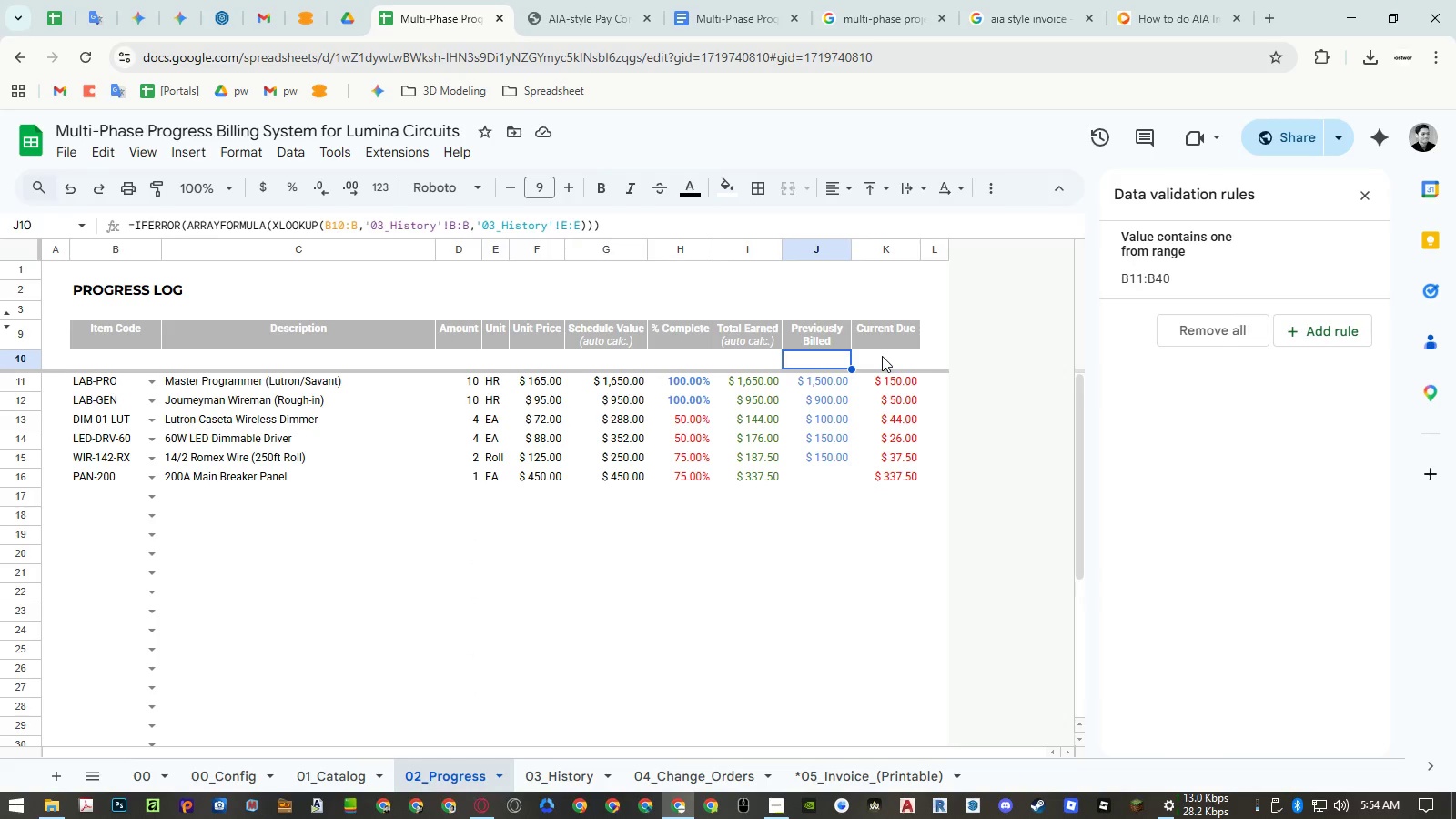 
wait(5.7)
 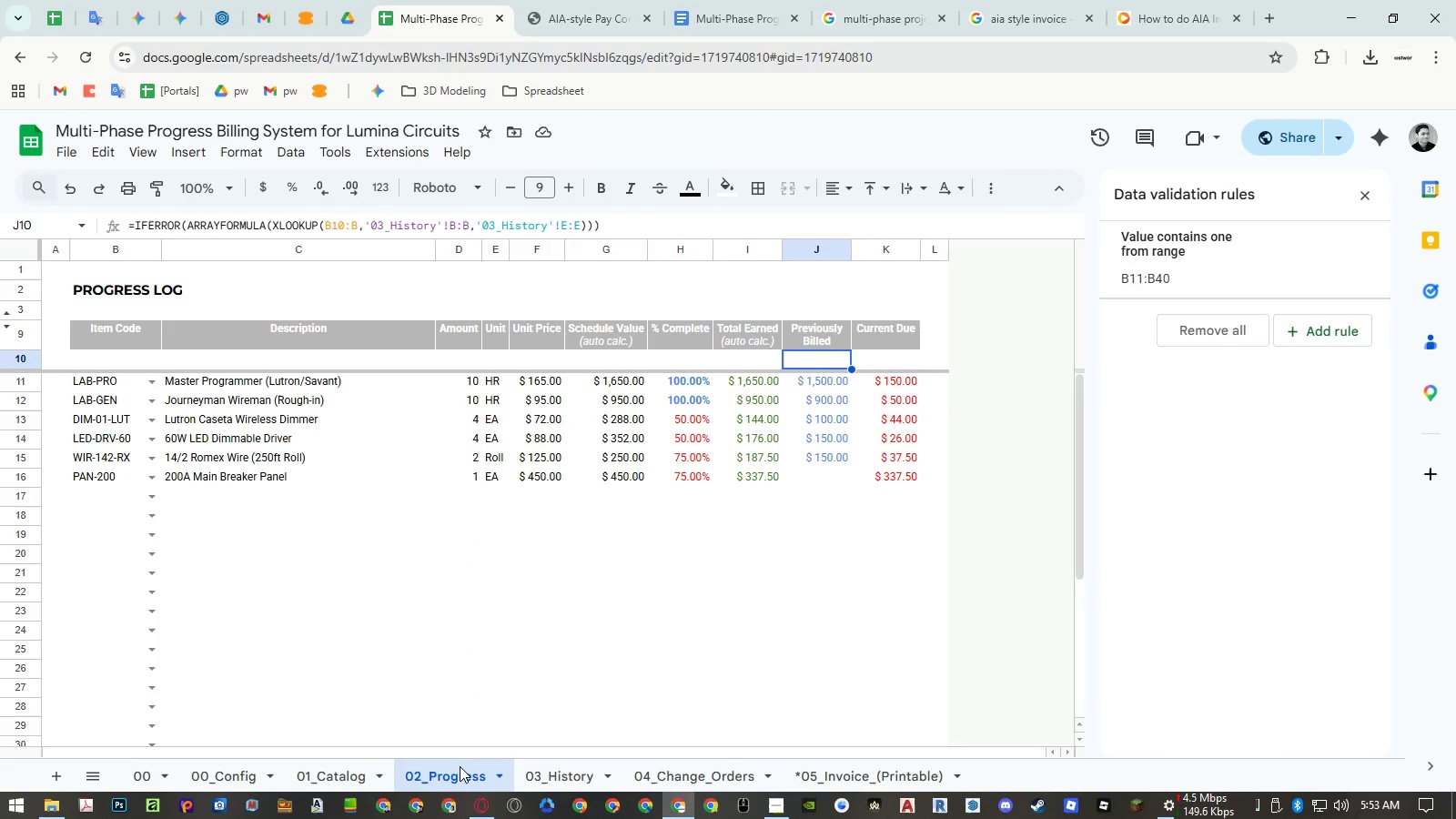 
left_click([882, 356])
 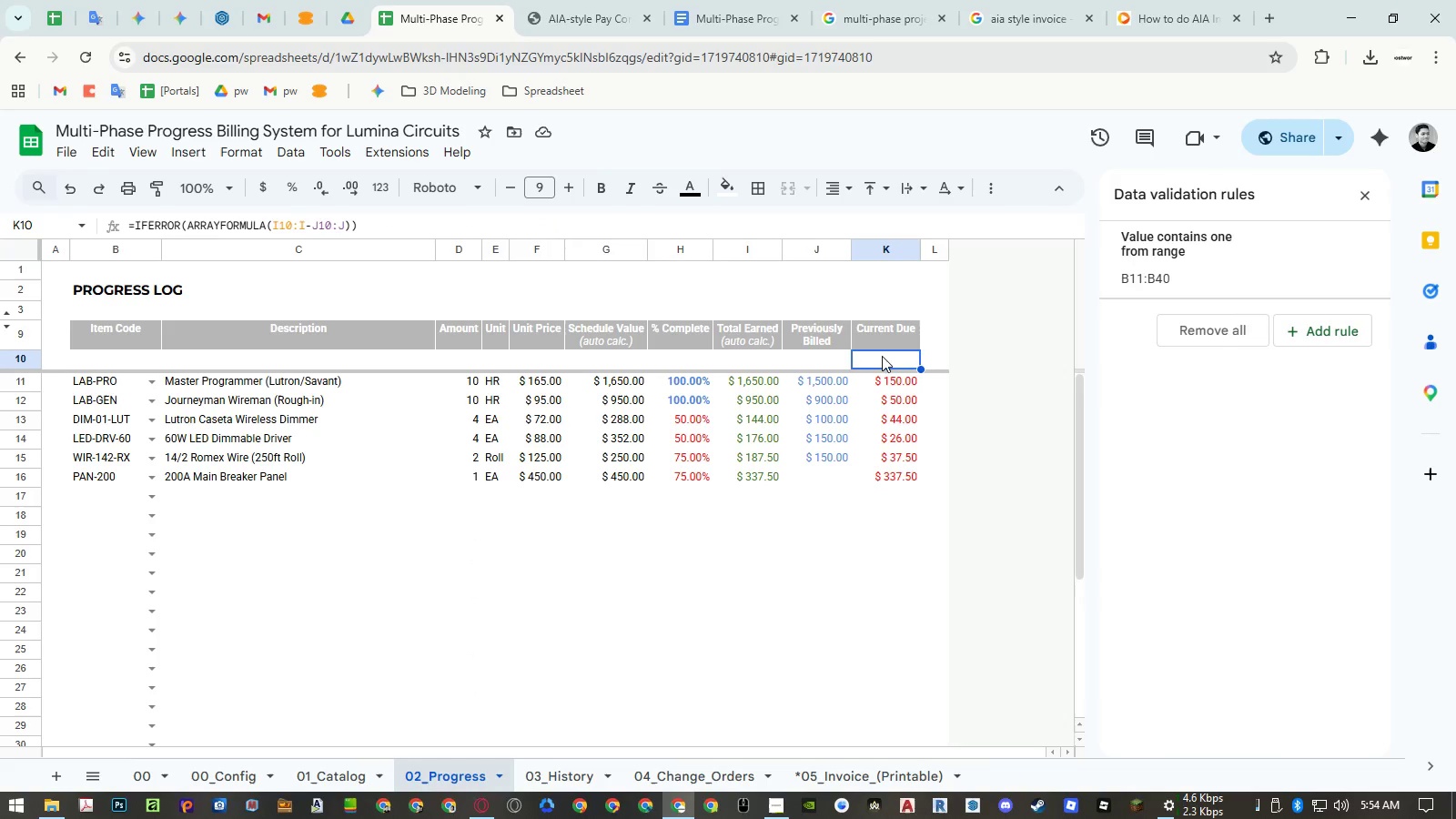 
left_click([824, 361])
 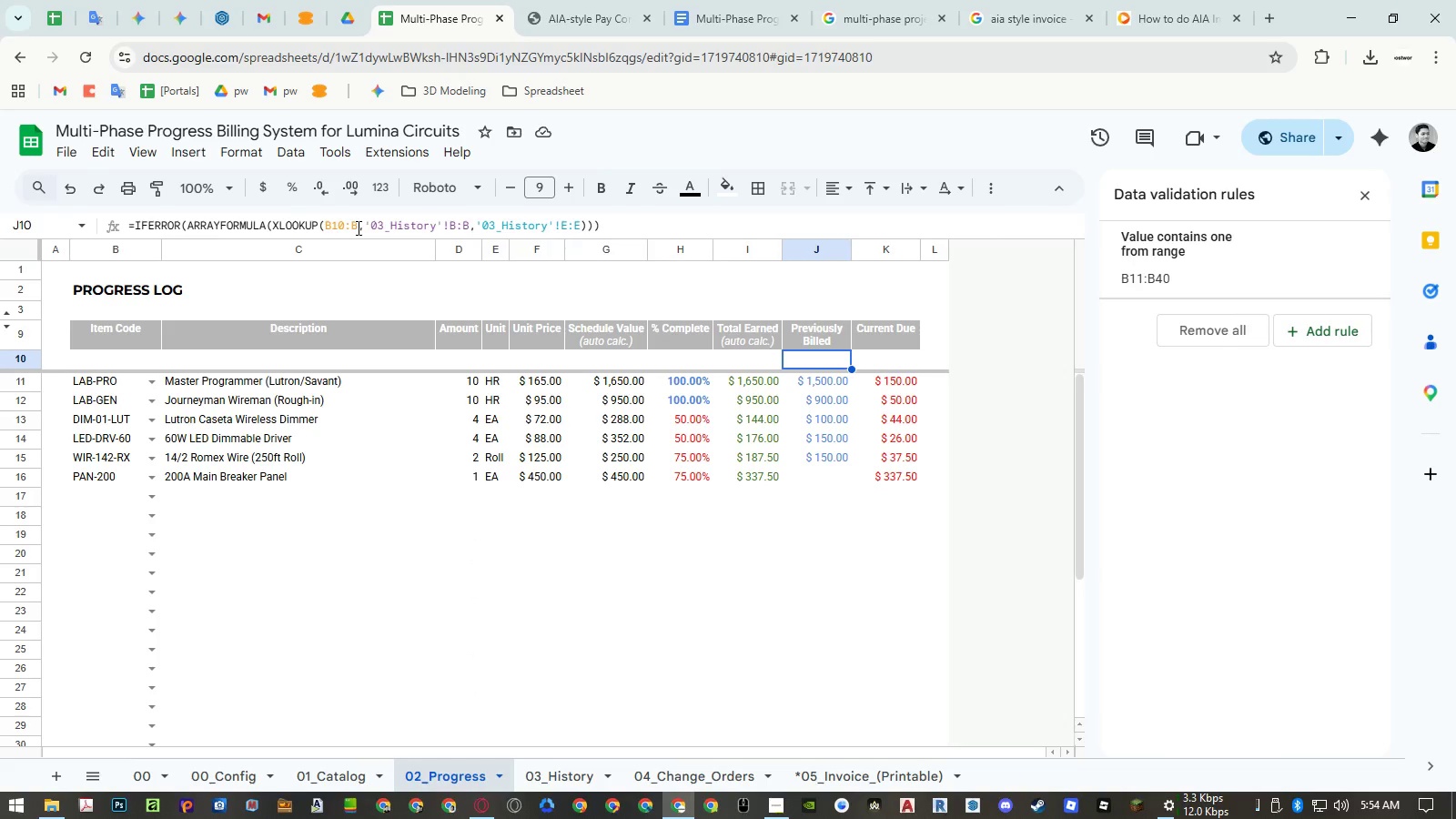 
left_click([357, 228])
 